 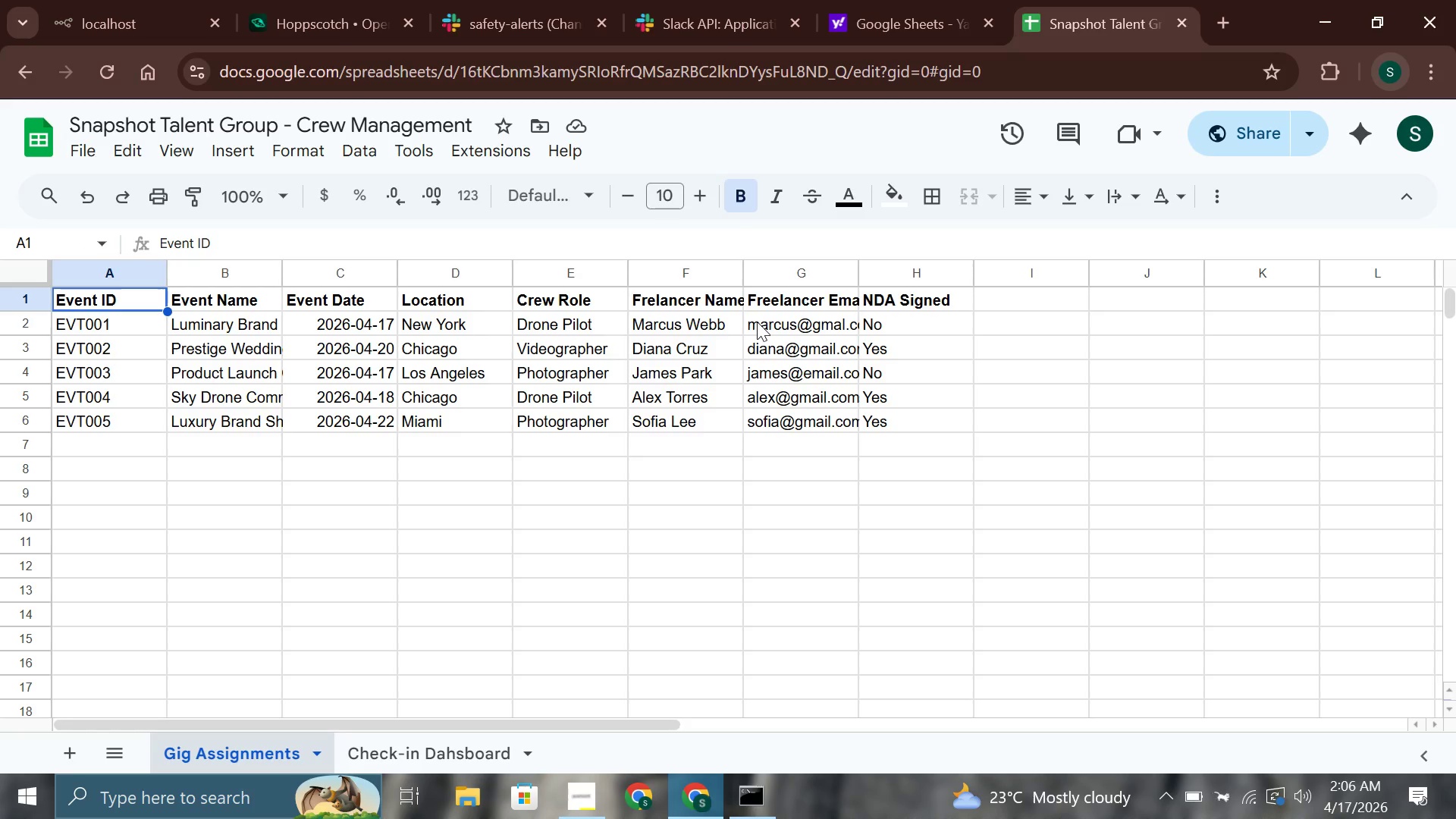 
double_click([52, 0])
 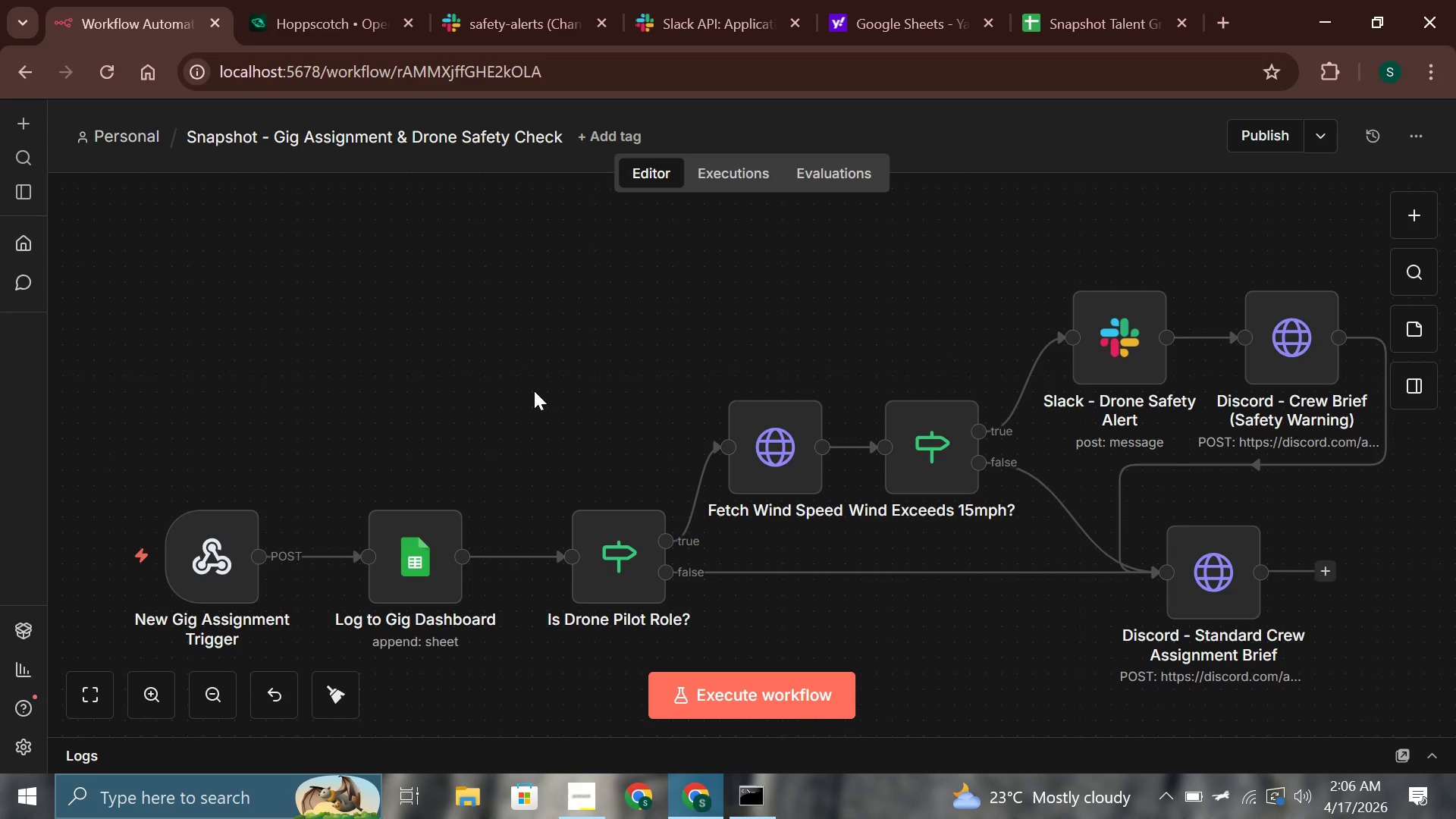 
wait(22.14)
 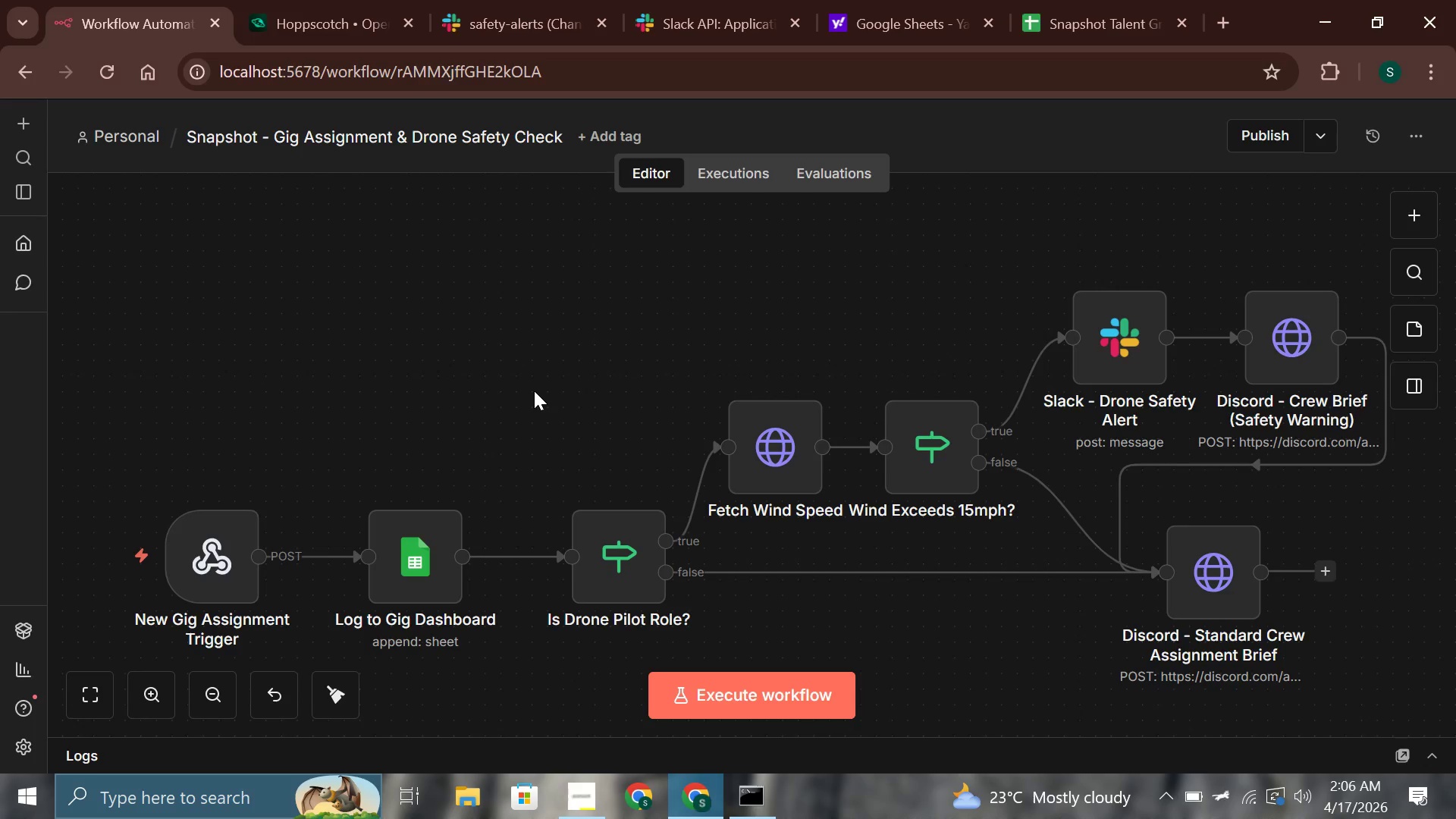 
left_click([497, 0])
 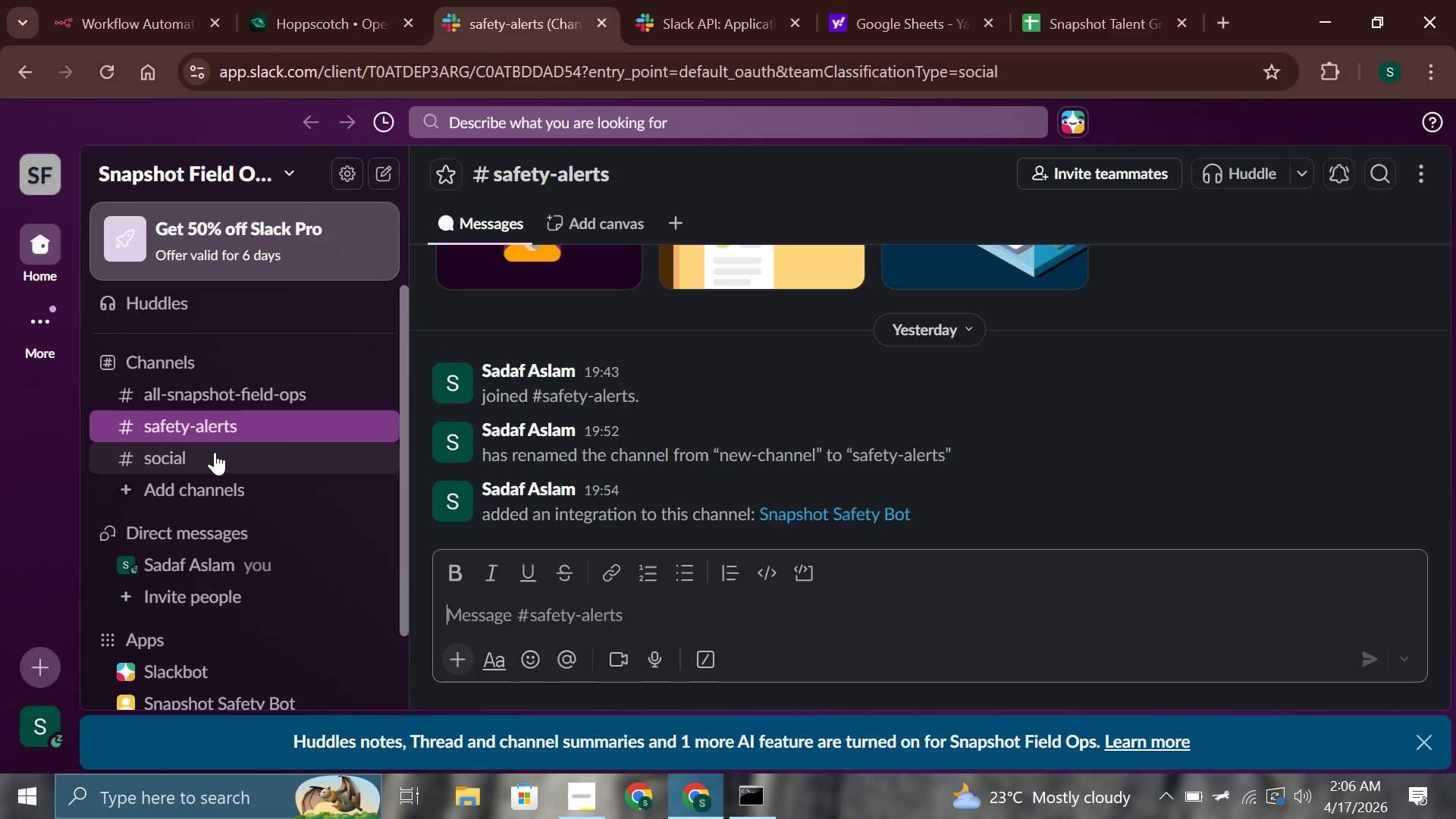 
wait(5.11)
 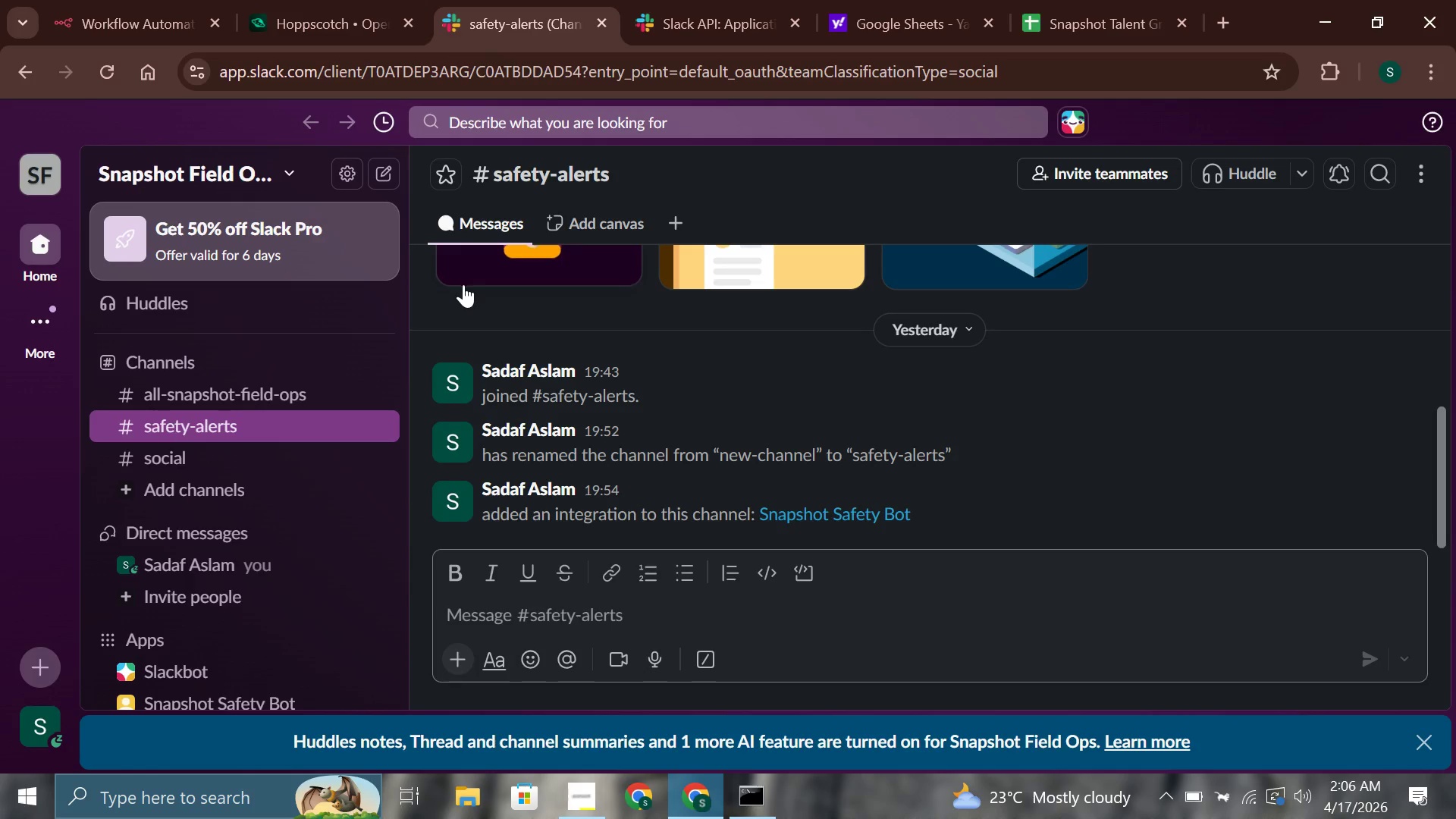 
mouse_move([183, 513])
 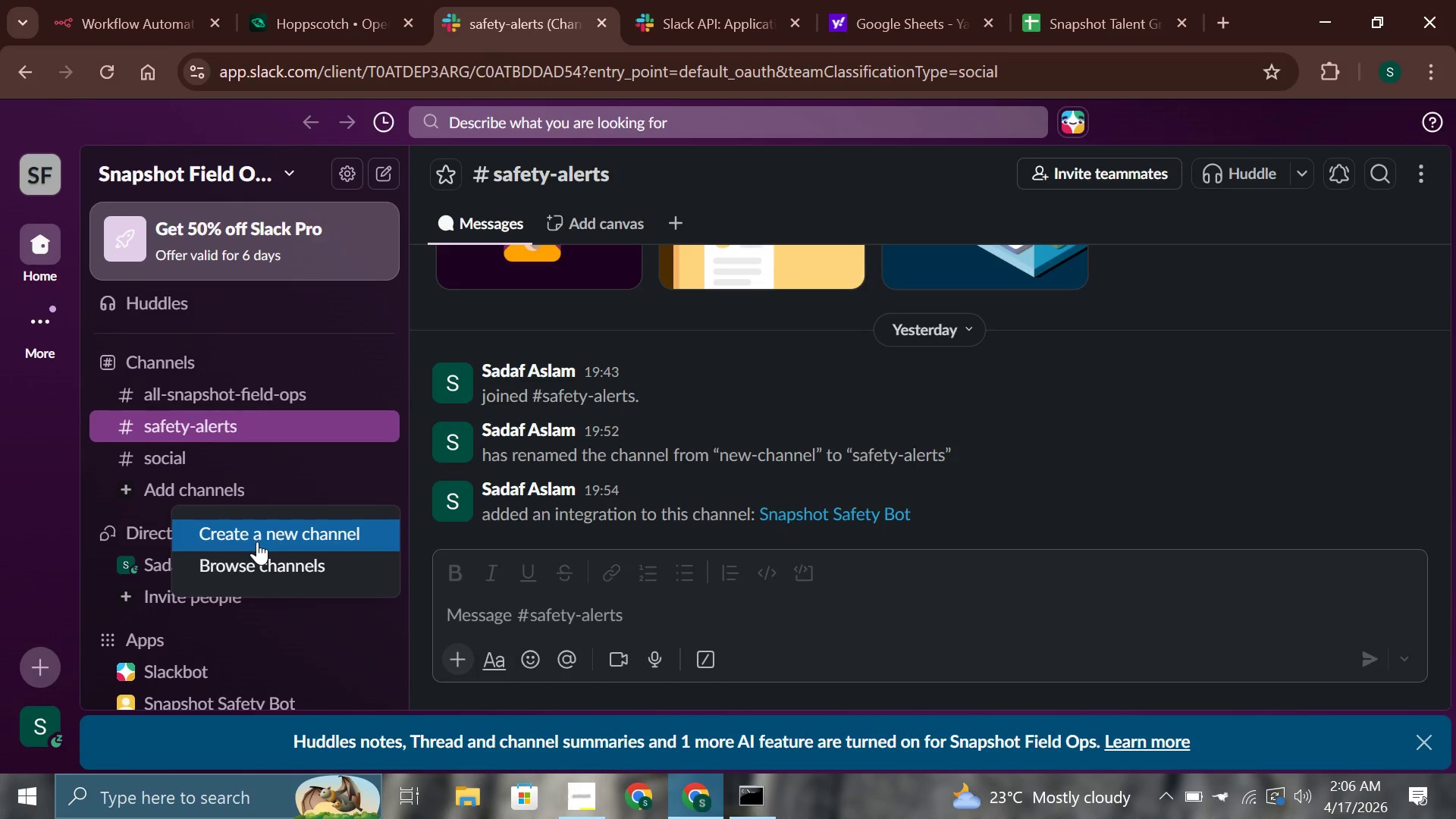 
left_click([257, 541])
 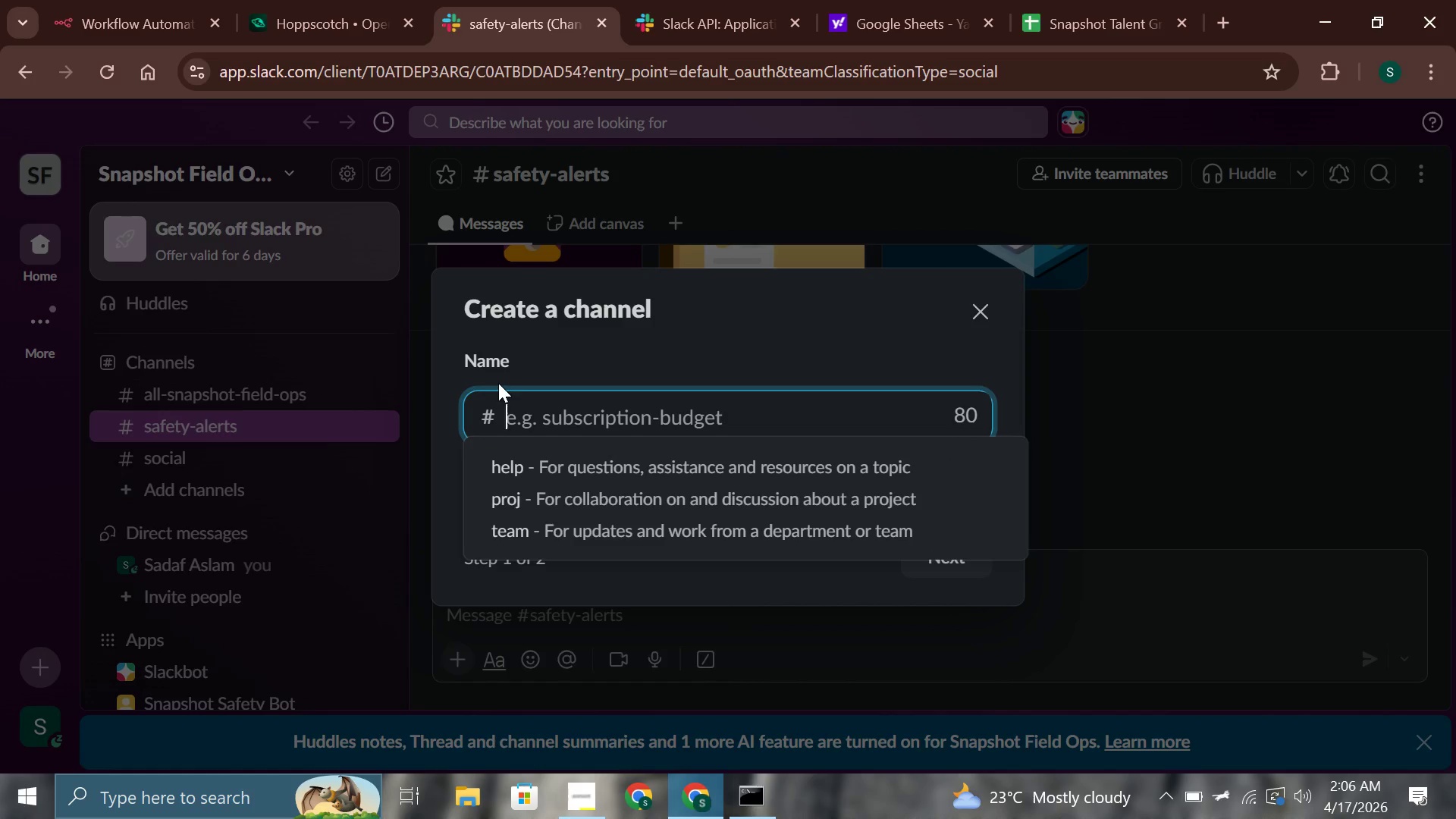 
type(crew-assignments)
 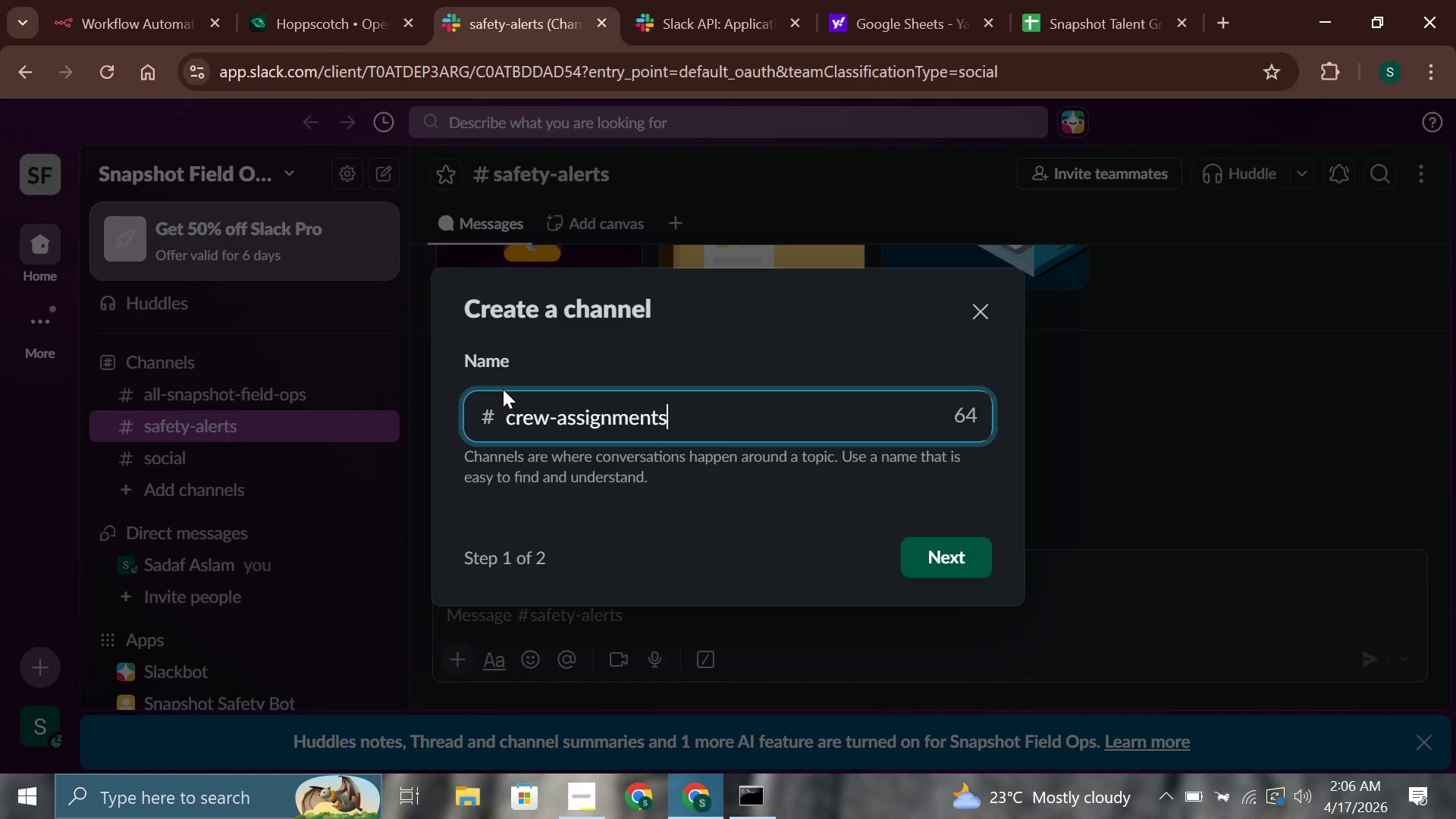 
key(Enter)
 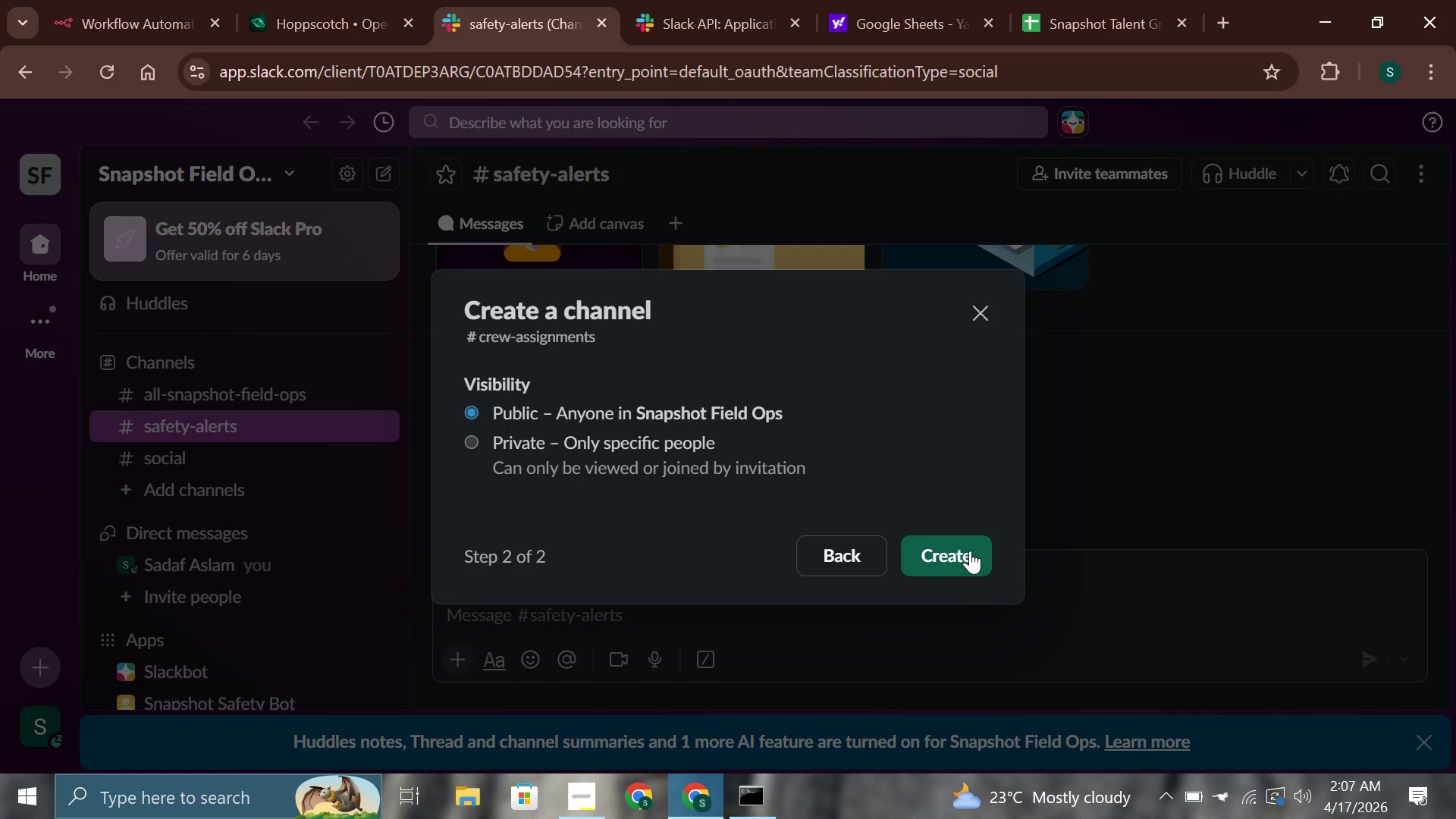 
wait(50.72)
 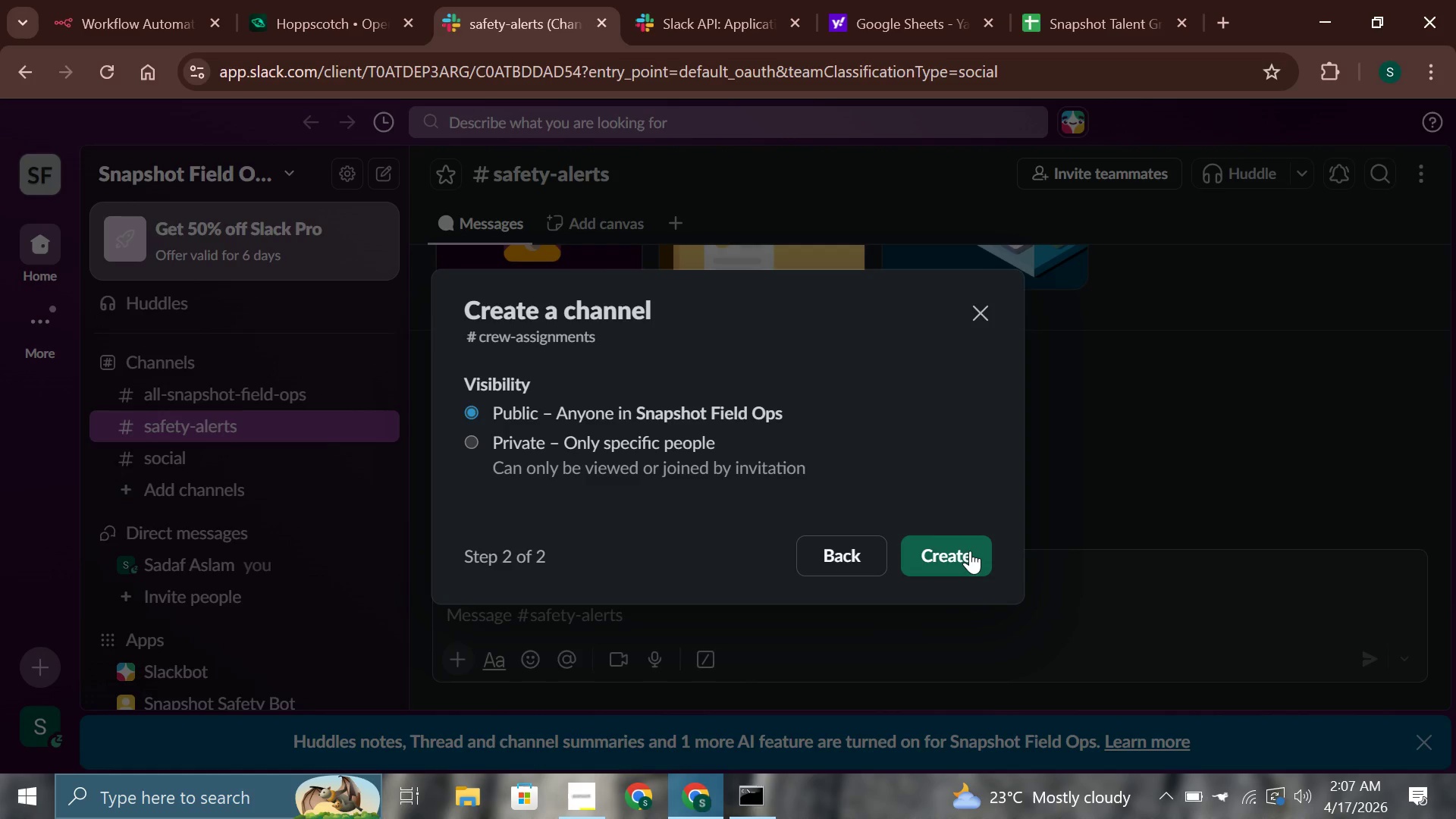 
left_click([970, 551])
 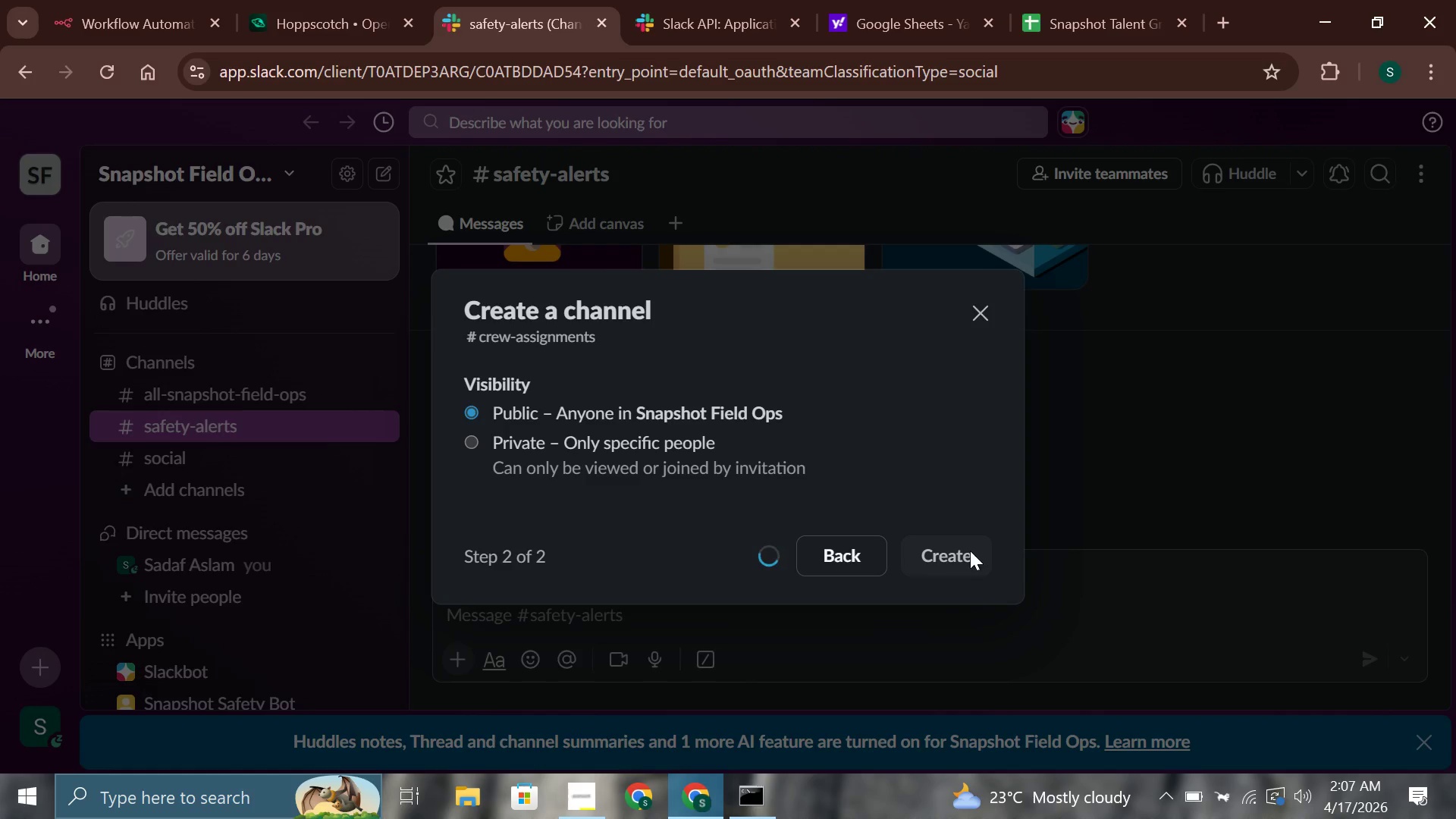 
mouse_move([545, 358])
 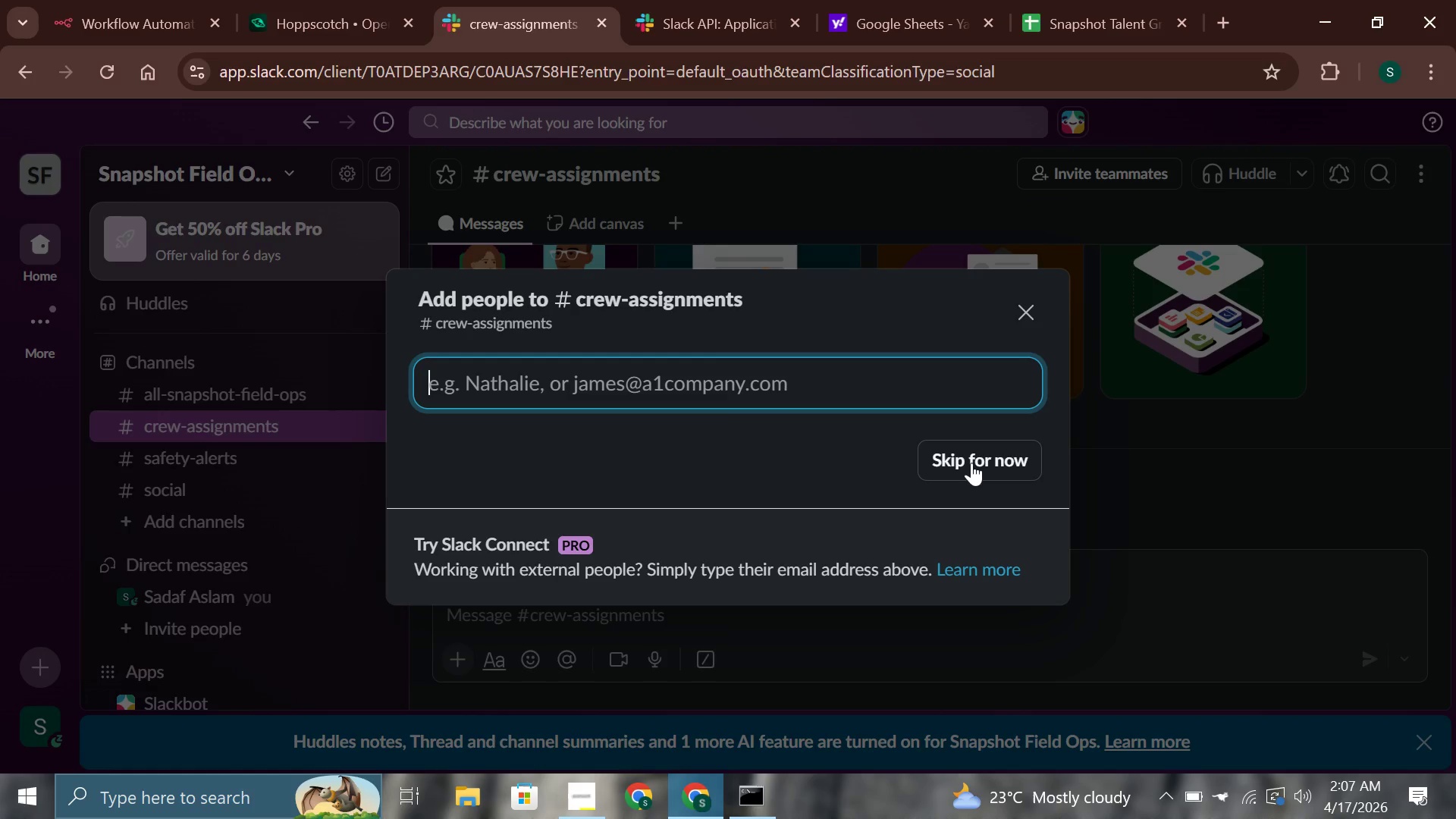 
wait(17.27)
 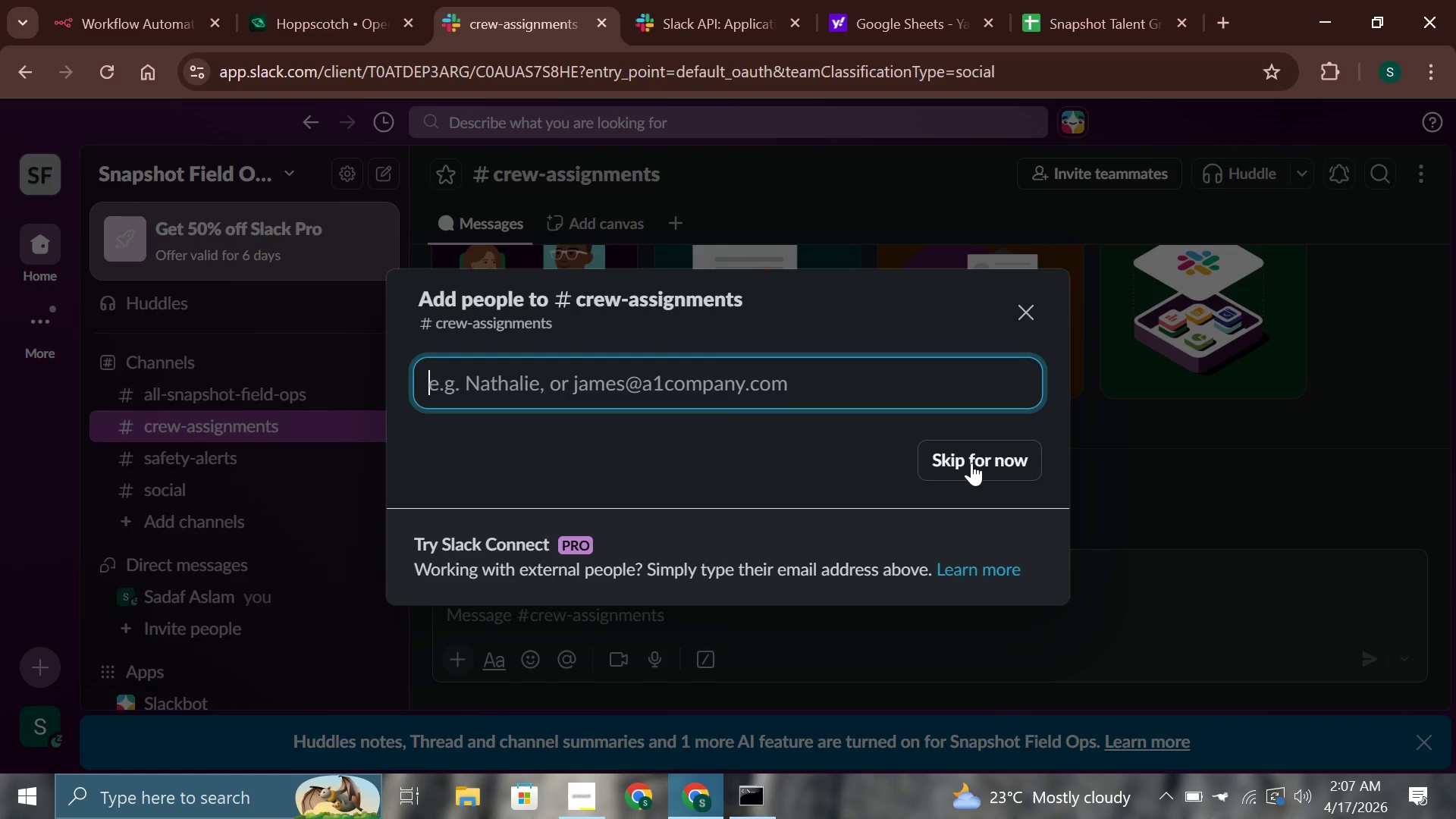 
left_click([1027, 314])
 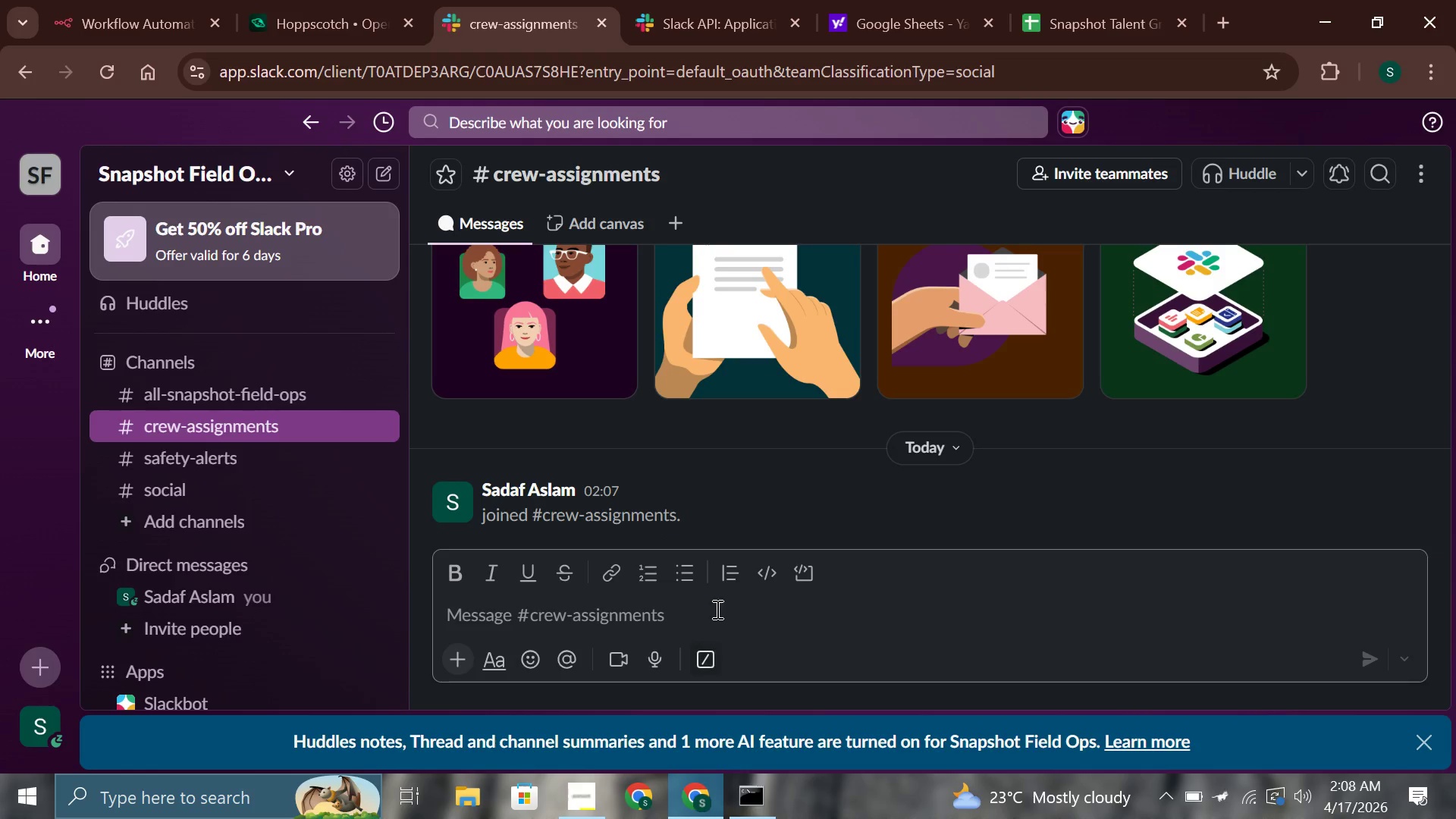 
left_click([716, 600])
 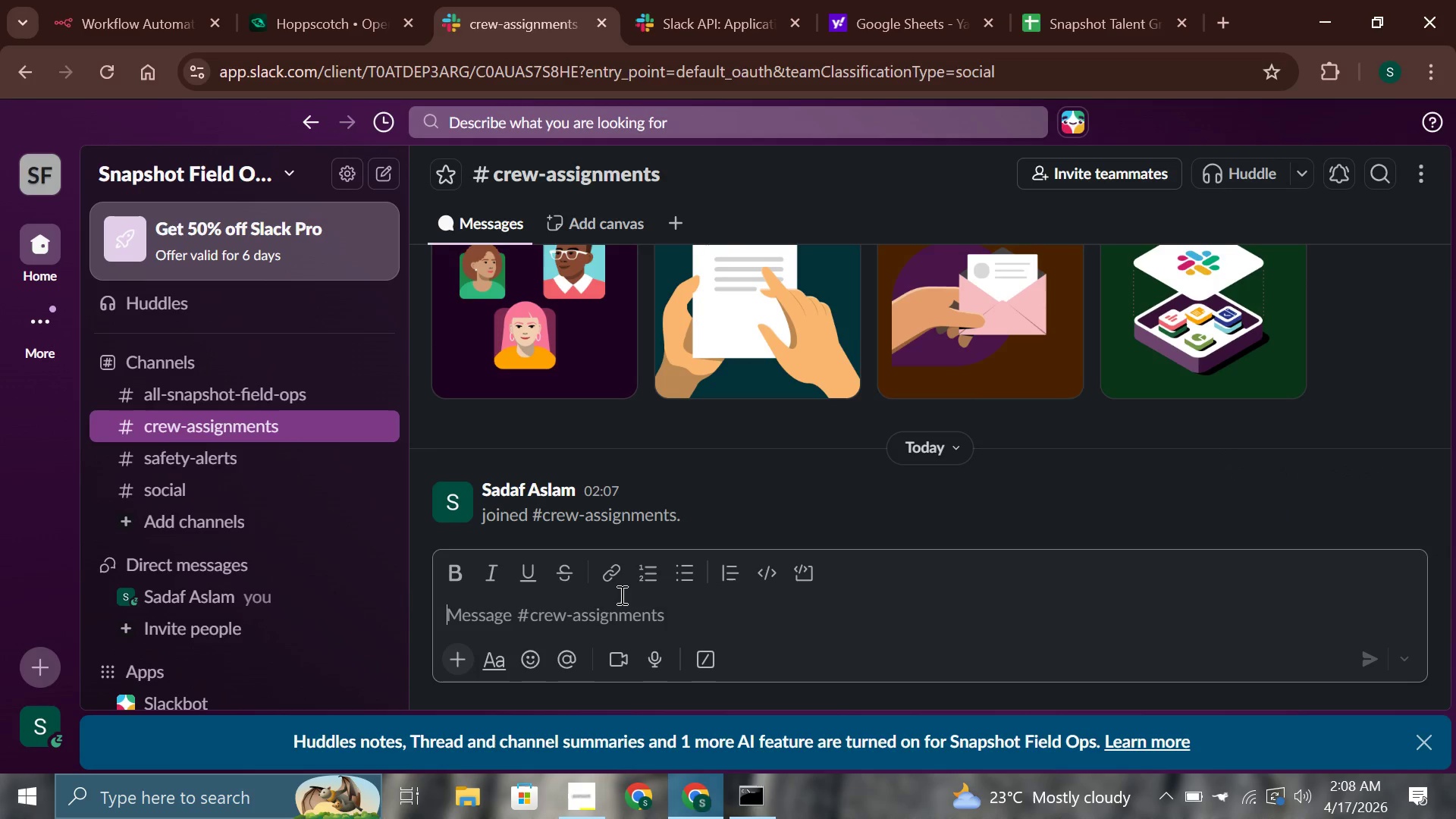 
wait(7.2)
 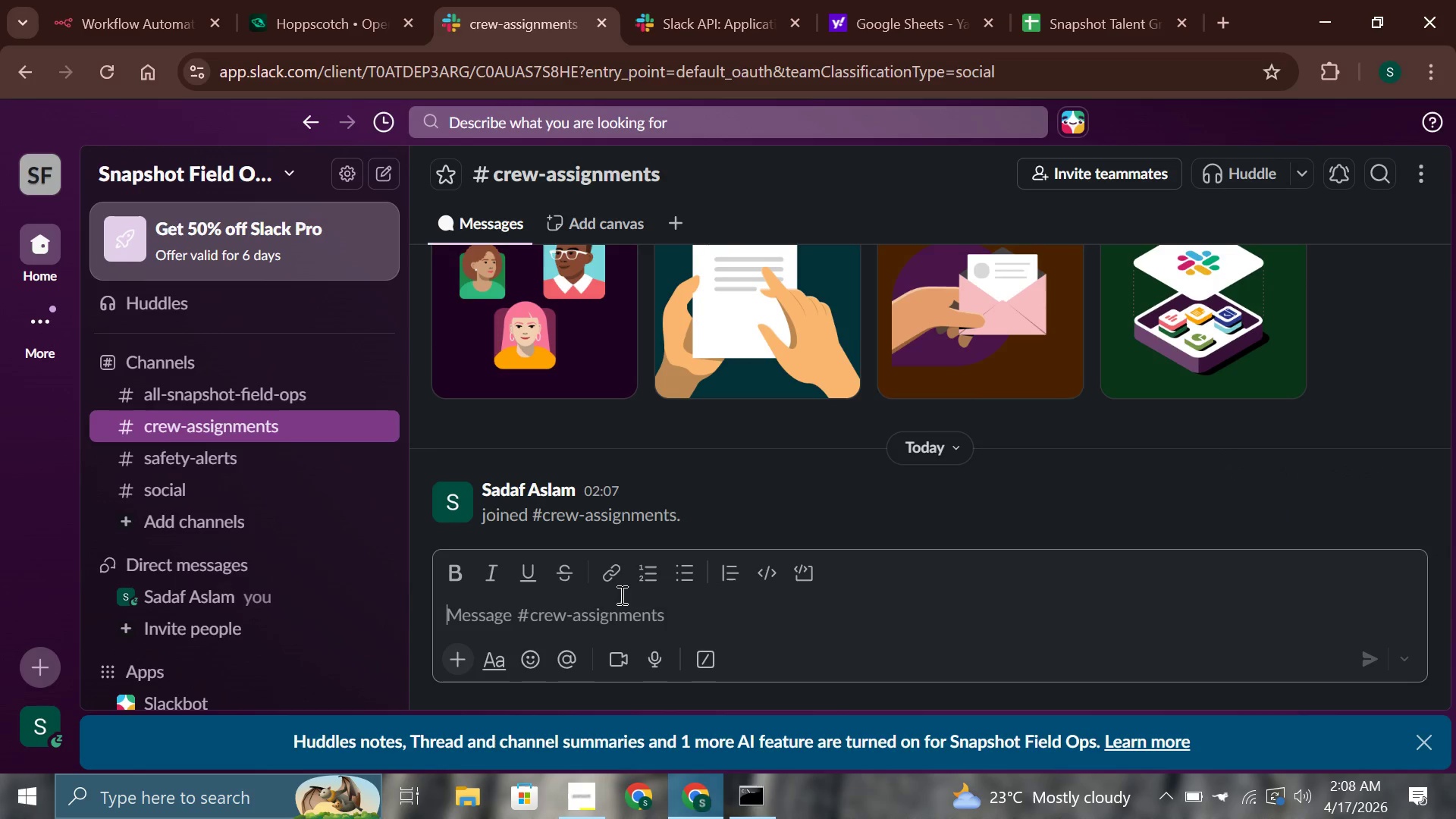 
type(/invite)
 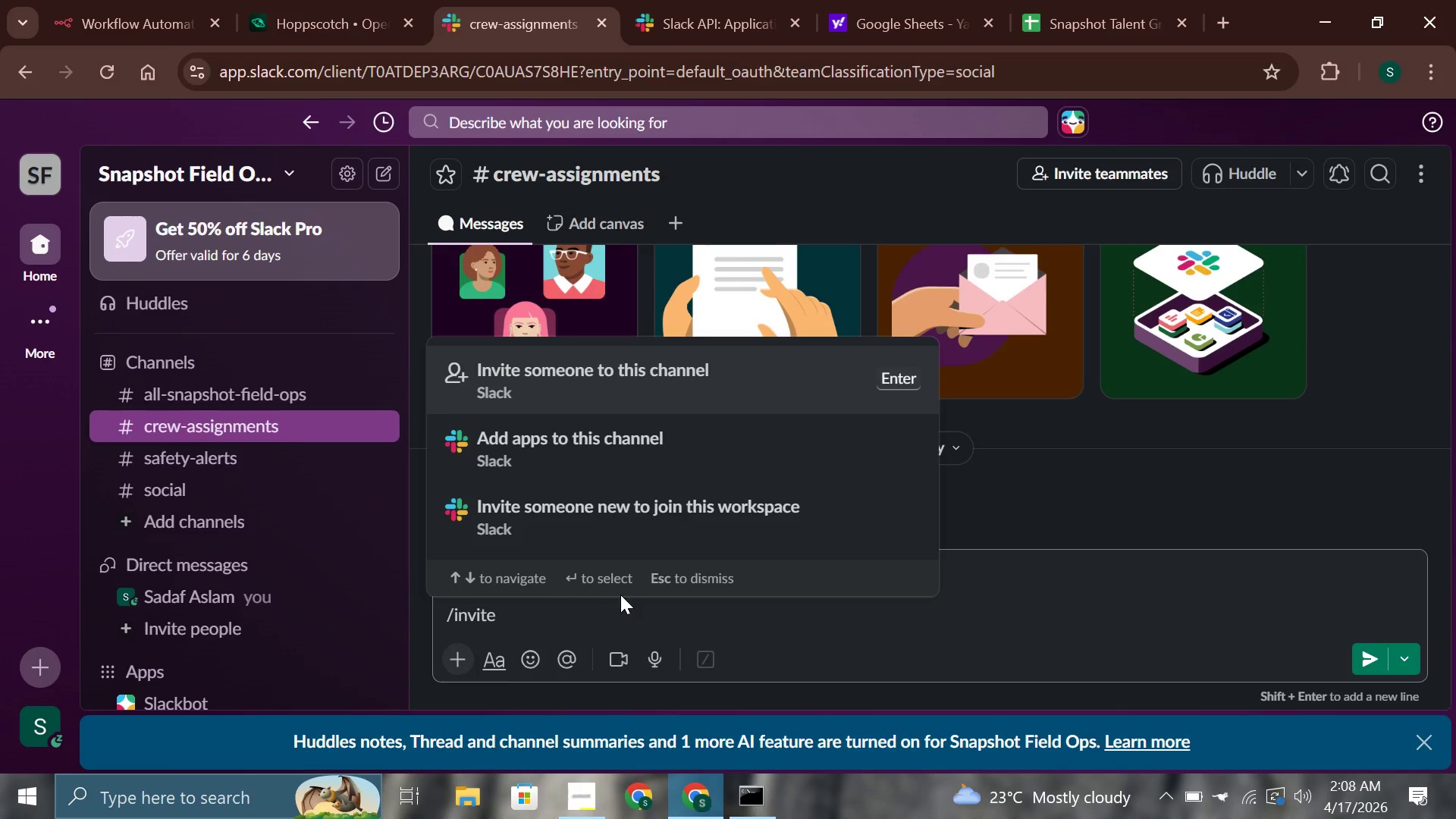 
wait(37.48)
 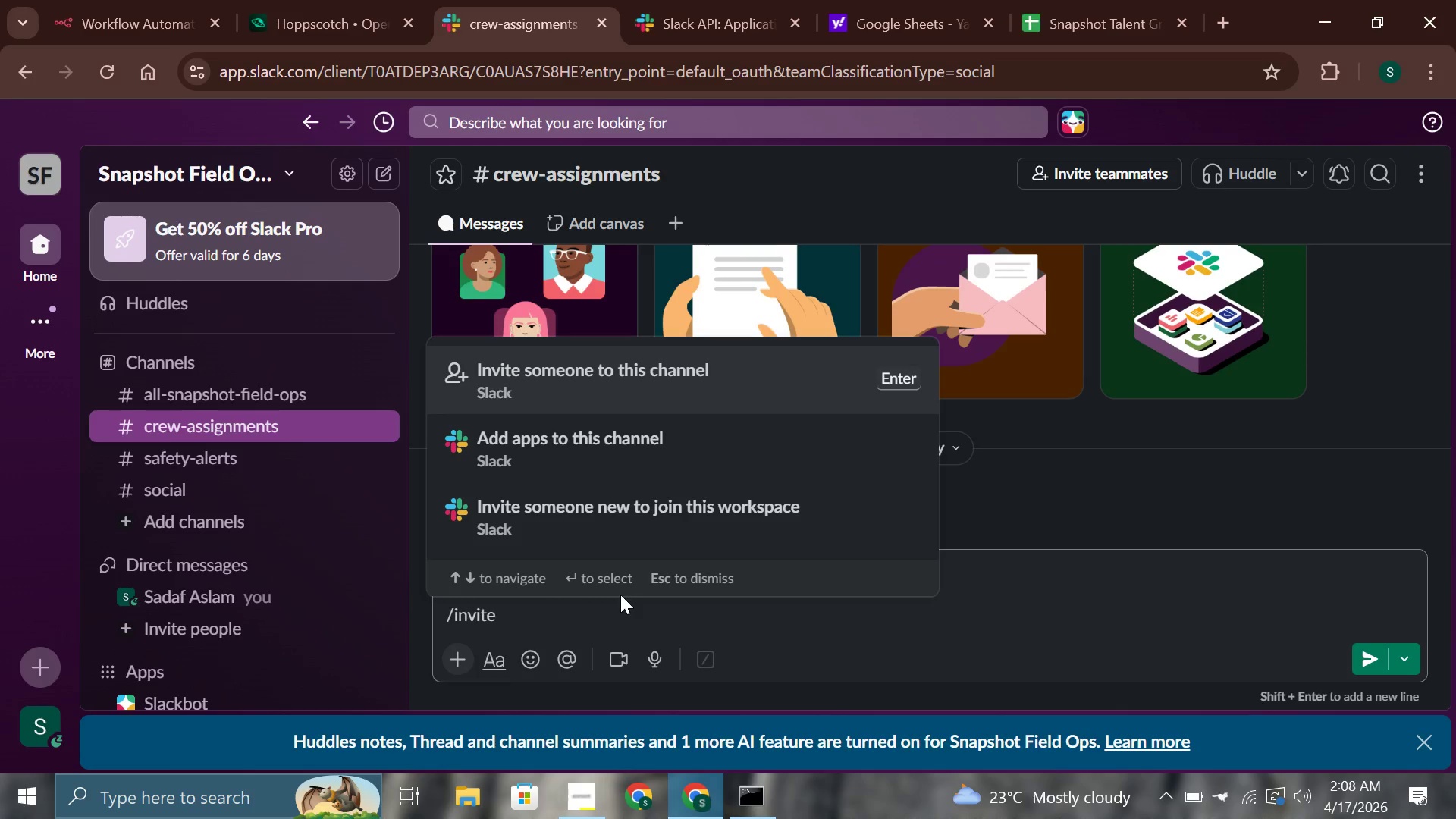 
key(Space)
 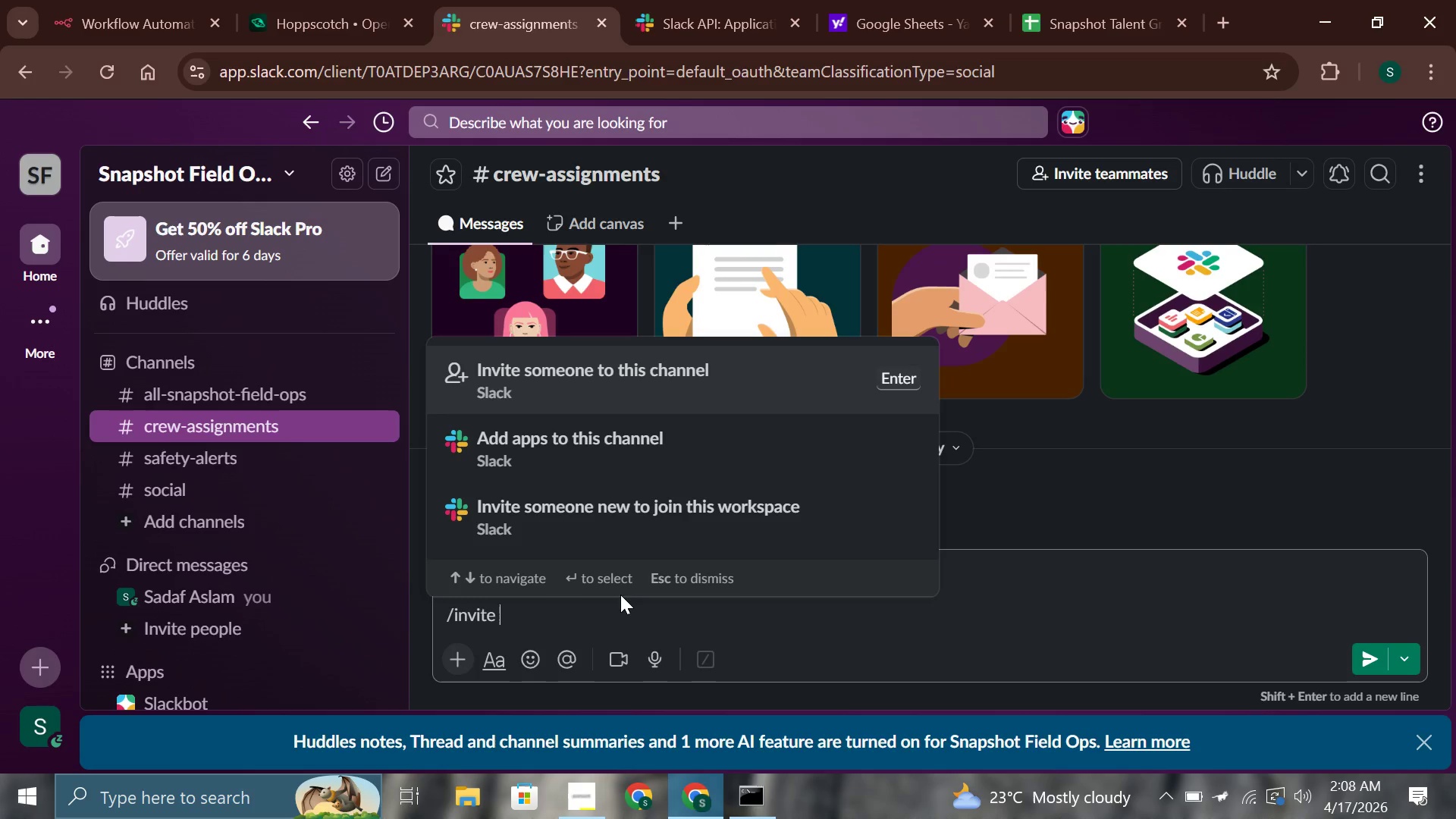 
key(Shift+2)
 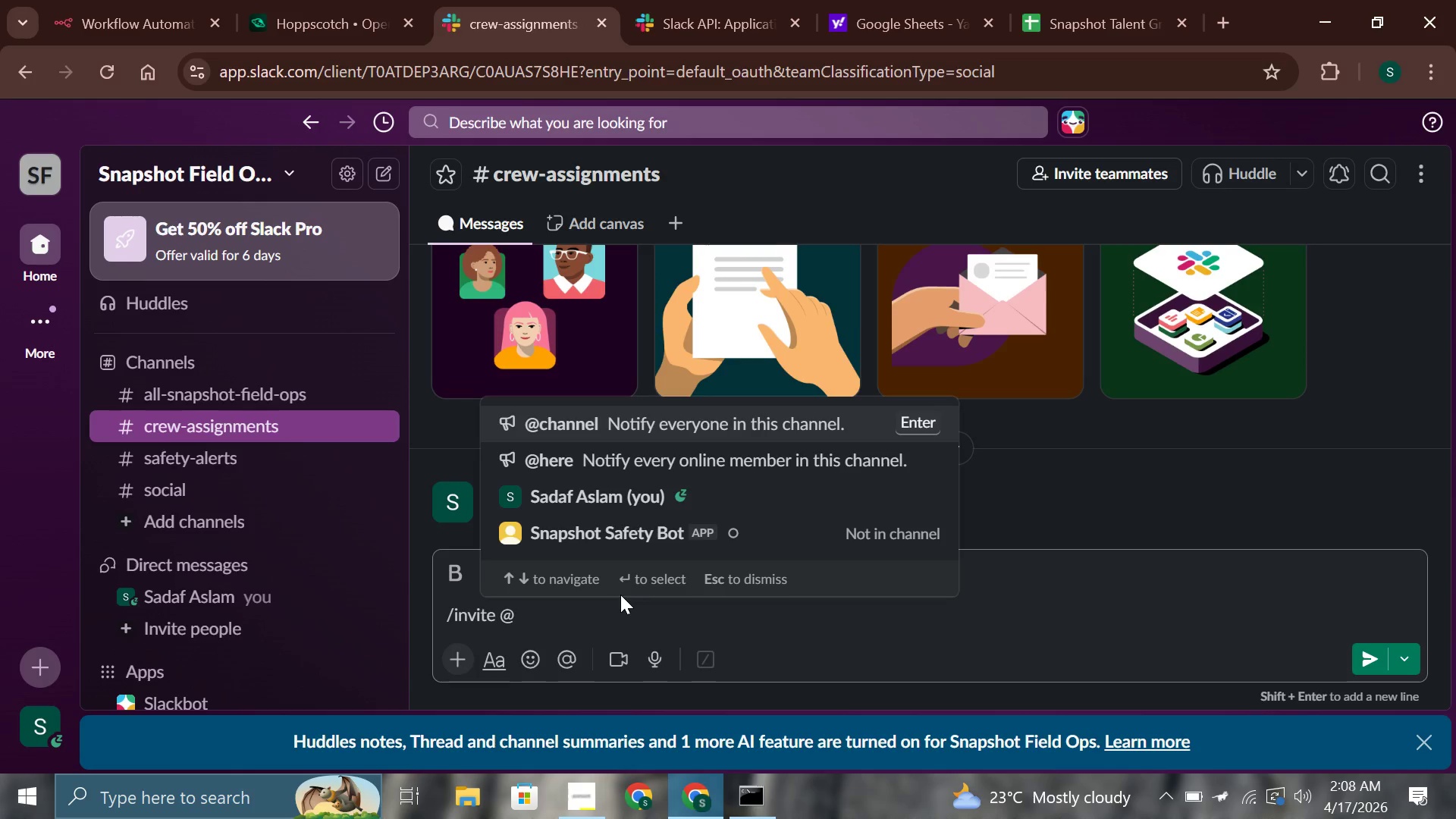 
key(ArrowDown)
 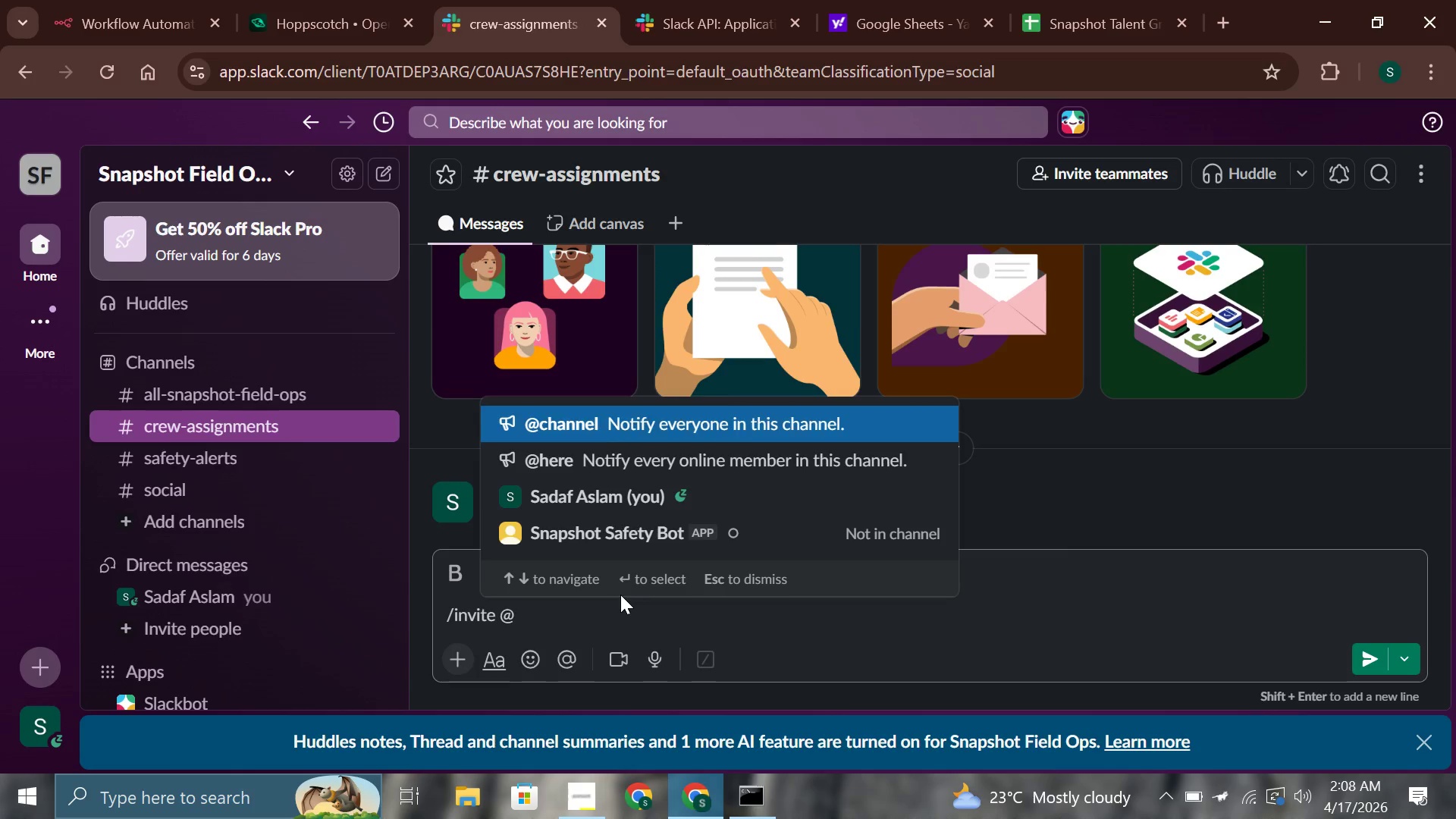 
key(ArrowDown)
 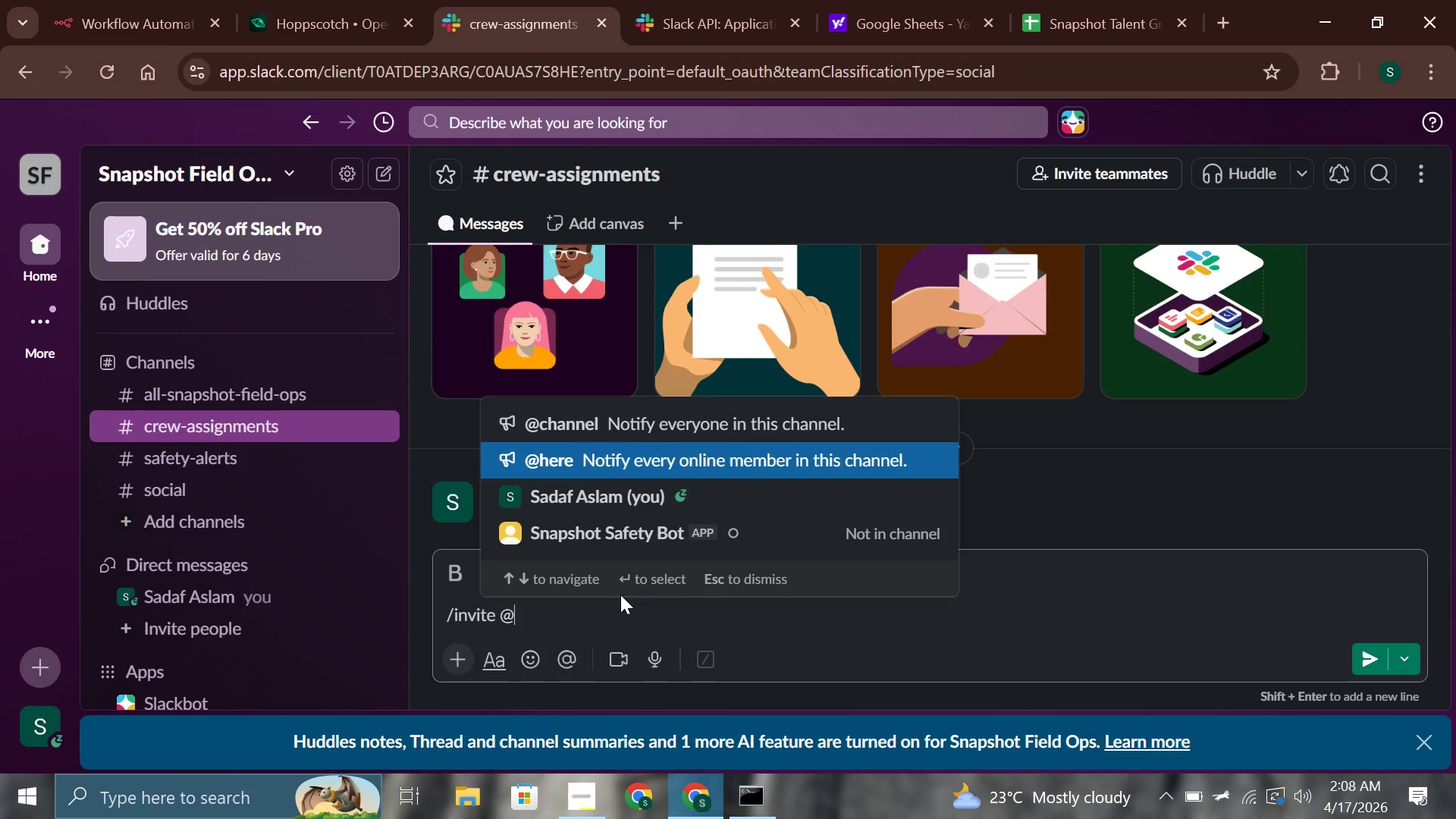 
key(ArrowDown)
 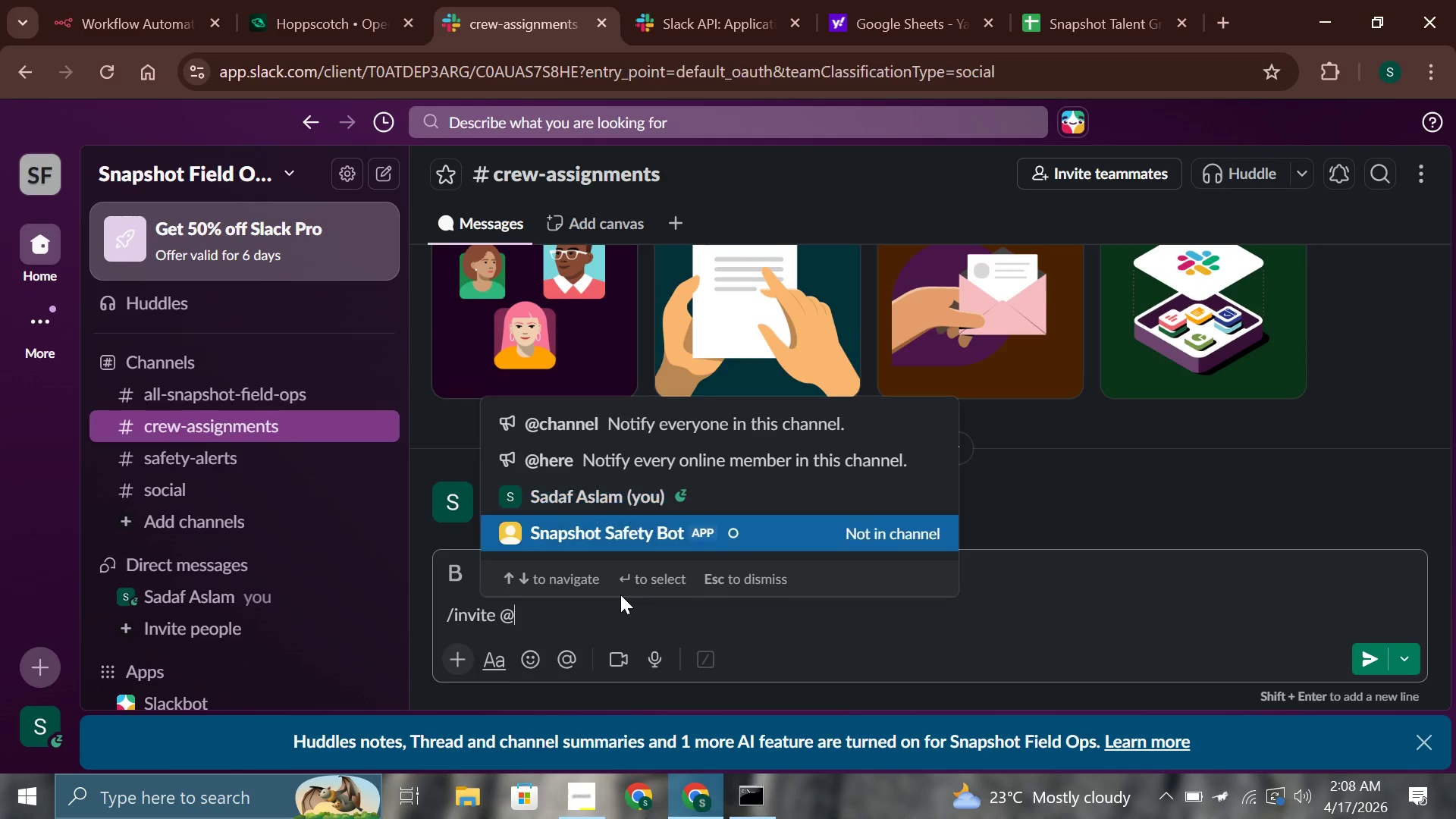 
key(ArrowDown)
 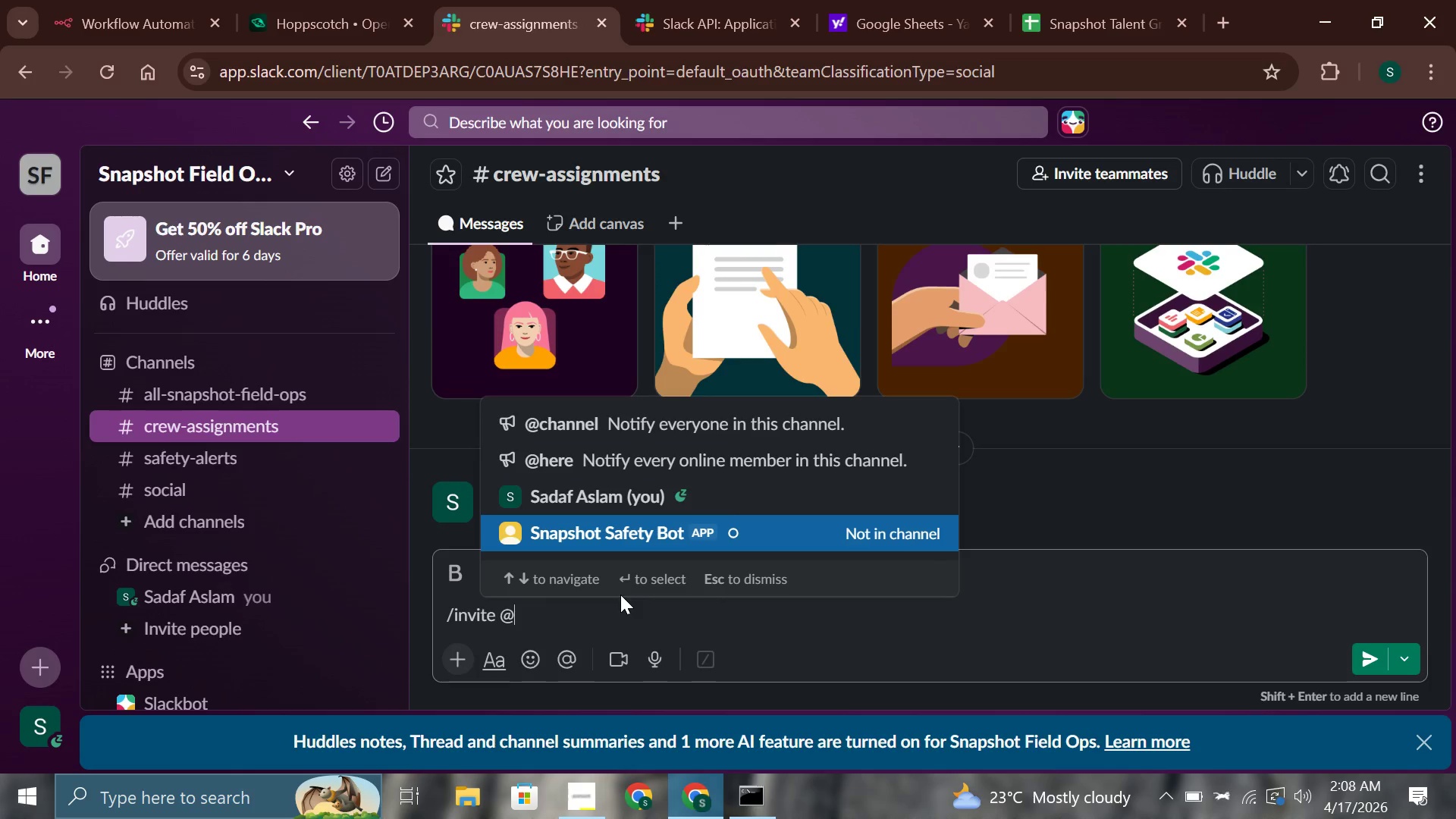 
key(Enter)
 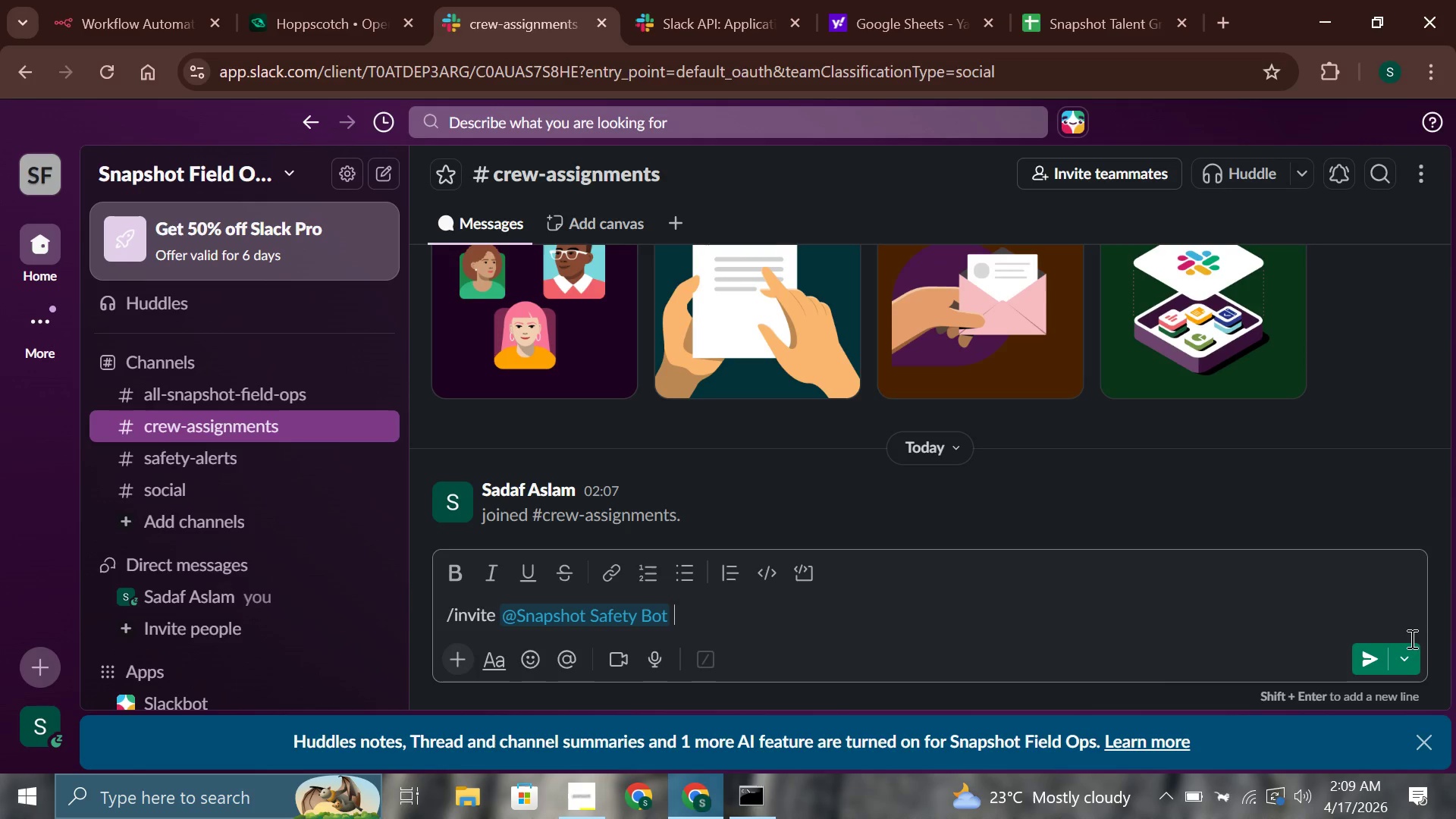 
left_click([1367, 661])
 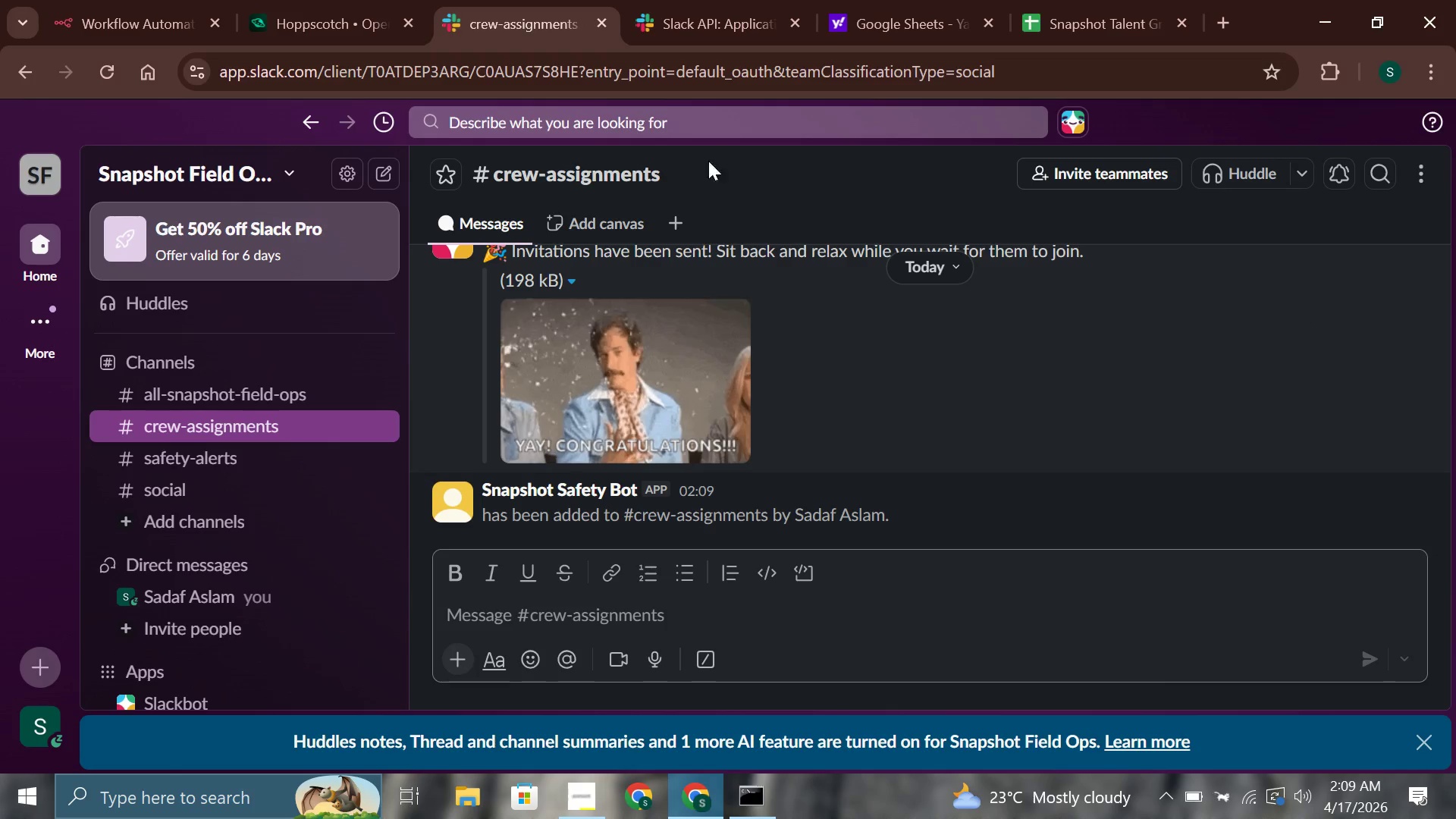 
wait(7.23)
 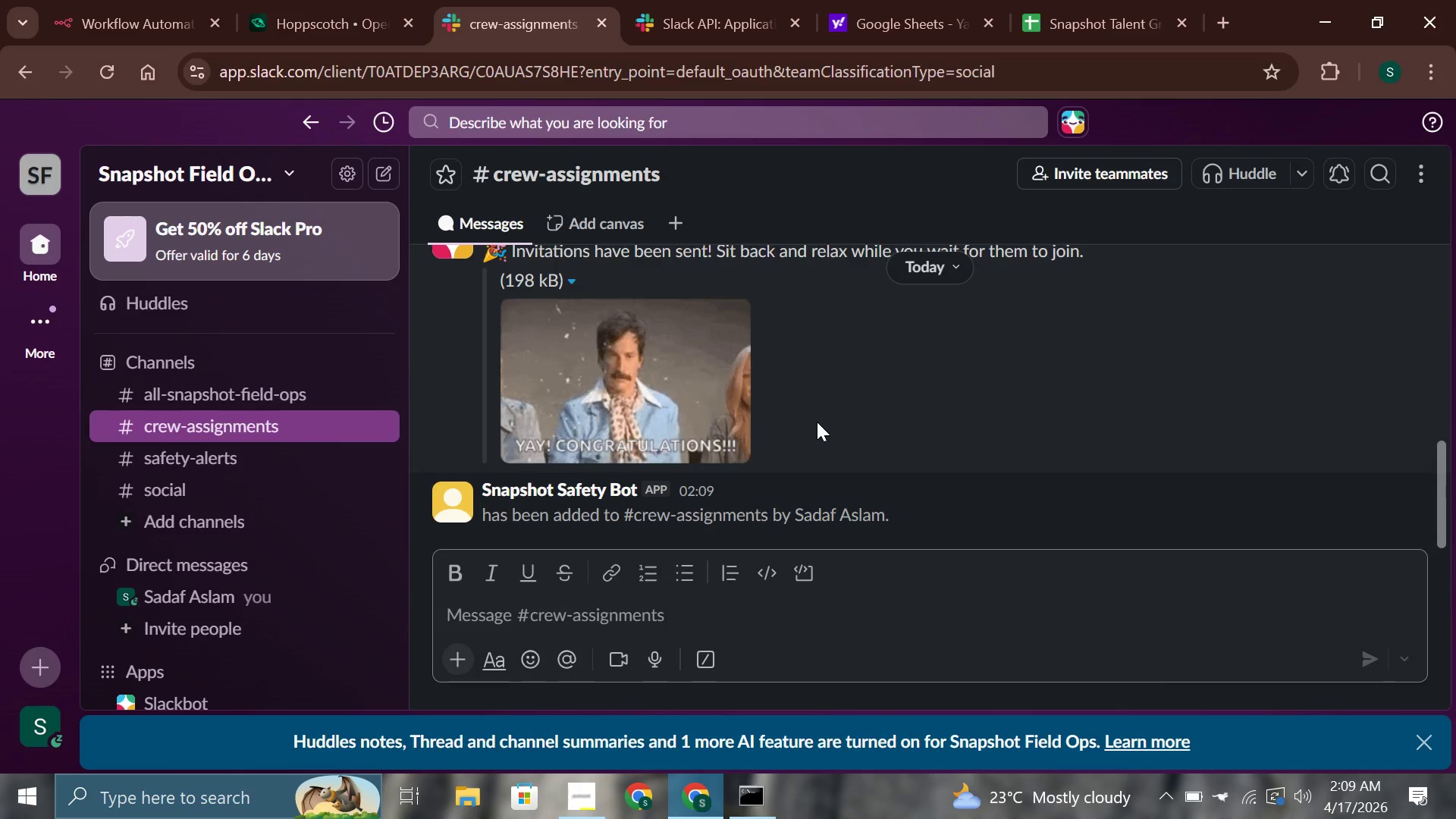 
scroll: coordinate [707, 414], scroll_direction: down, amount: 11.0
 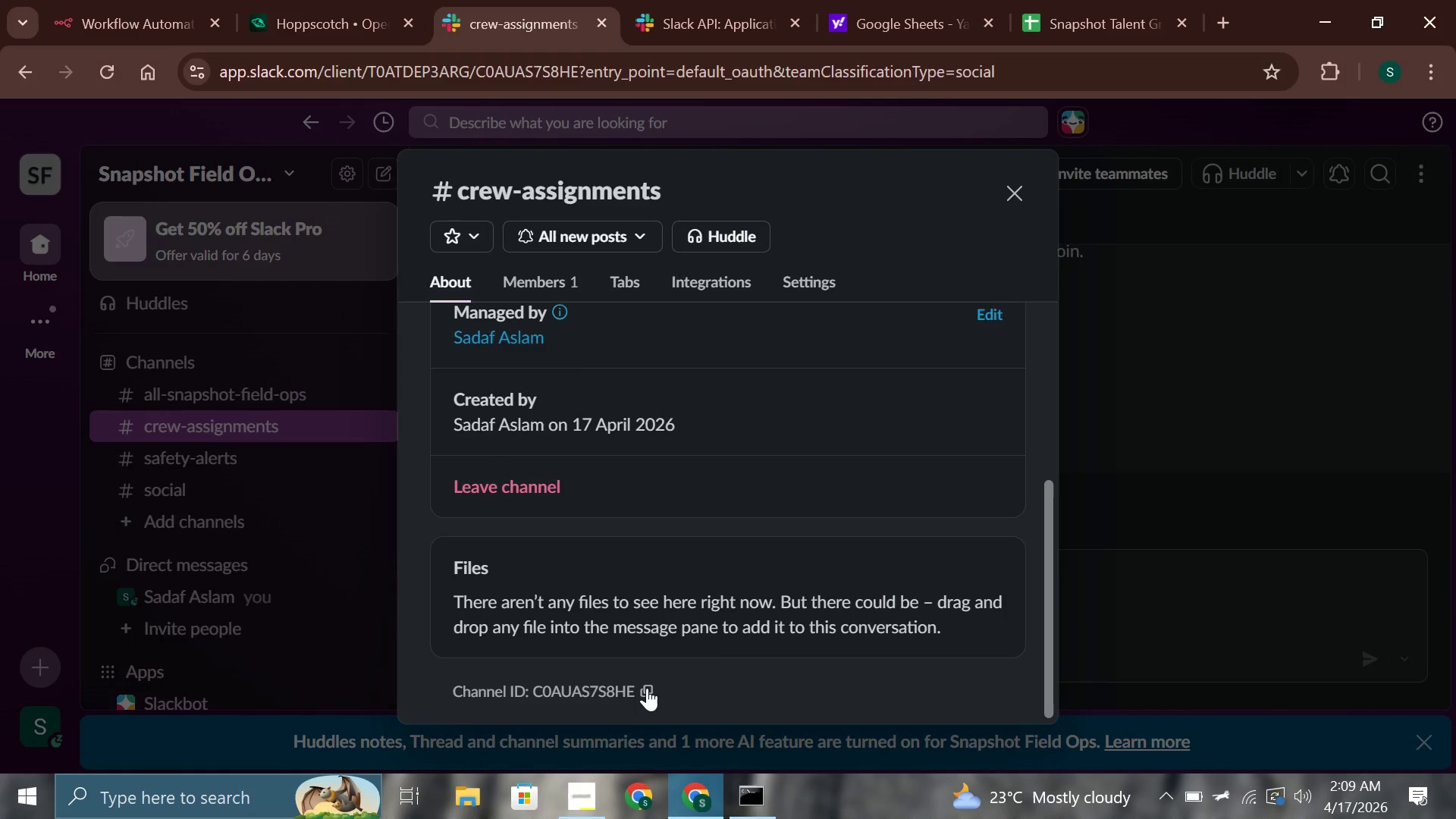 
left_click([647, 688])
 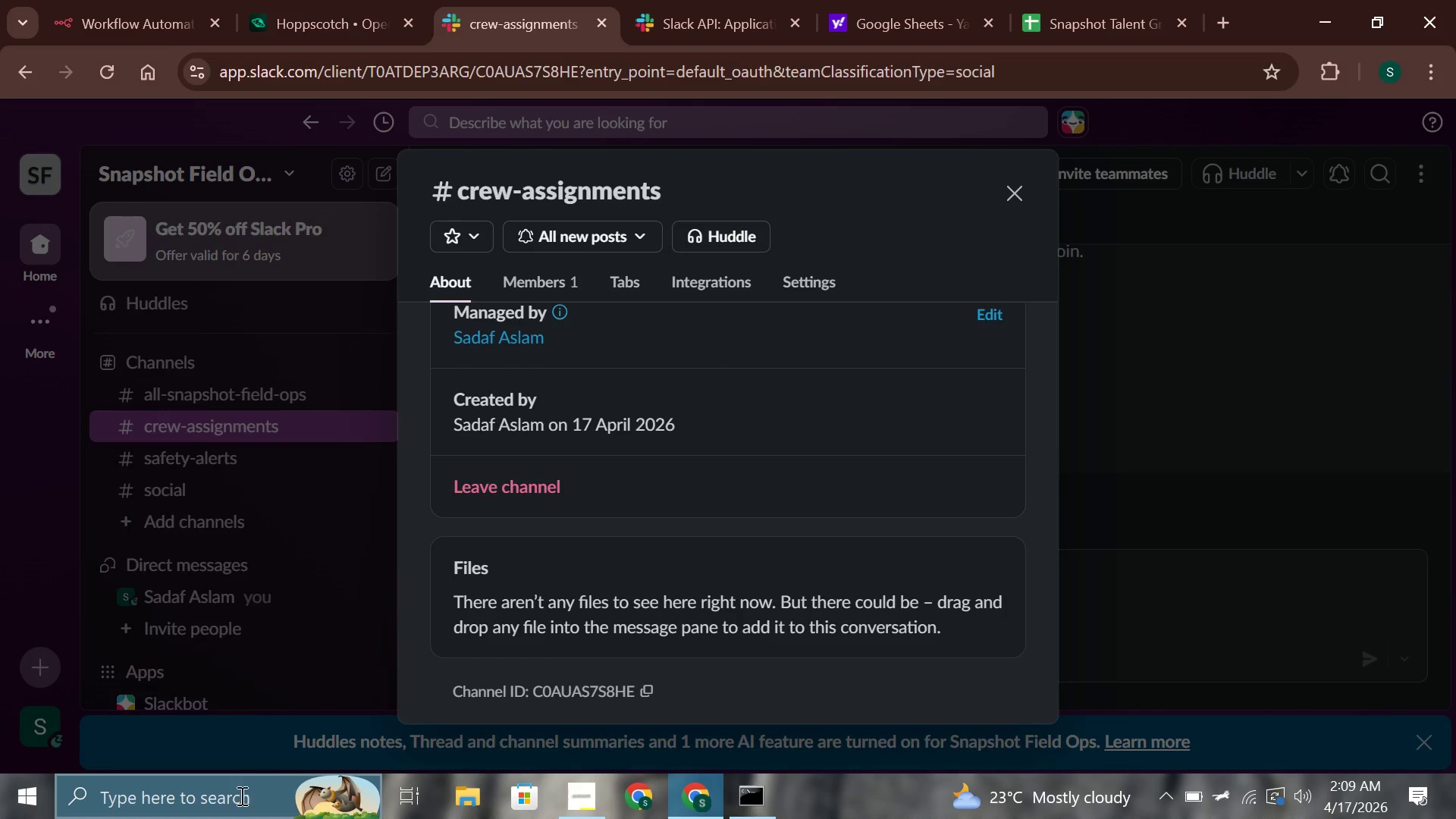 
wait(5.12)
 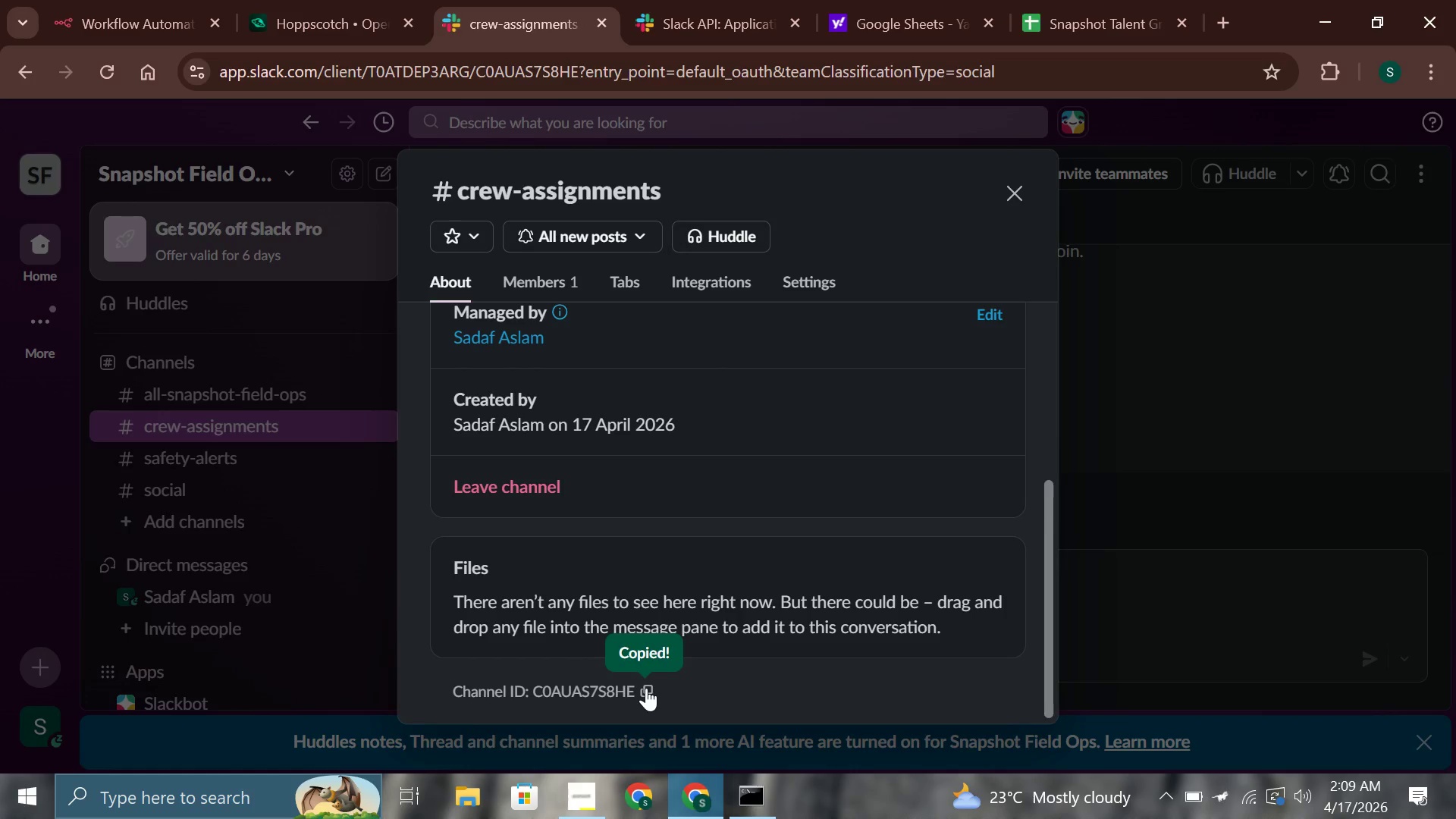 
left_click([457, 807])
 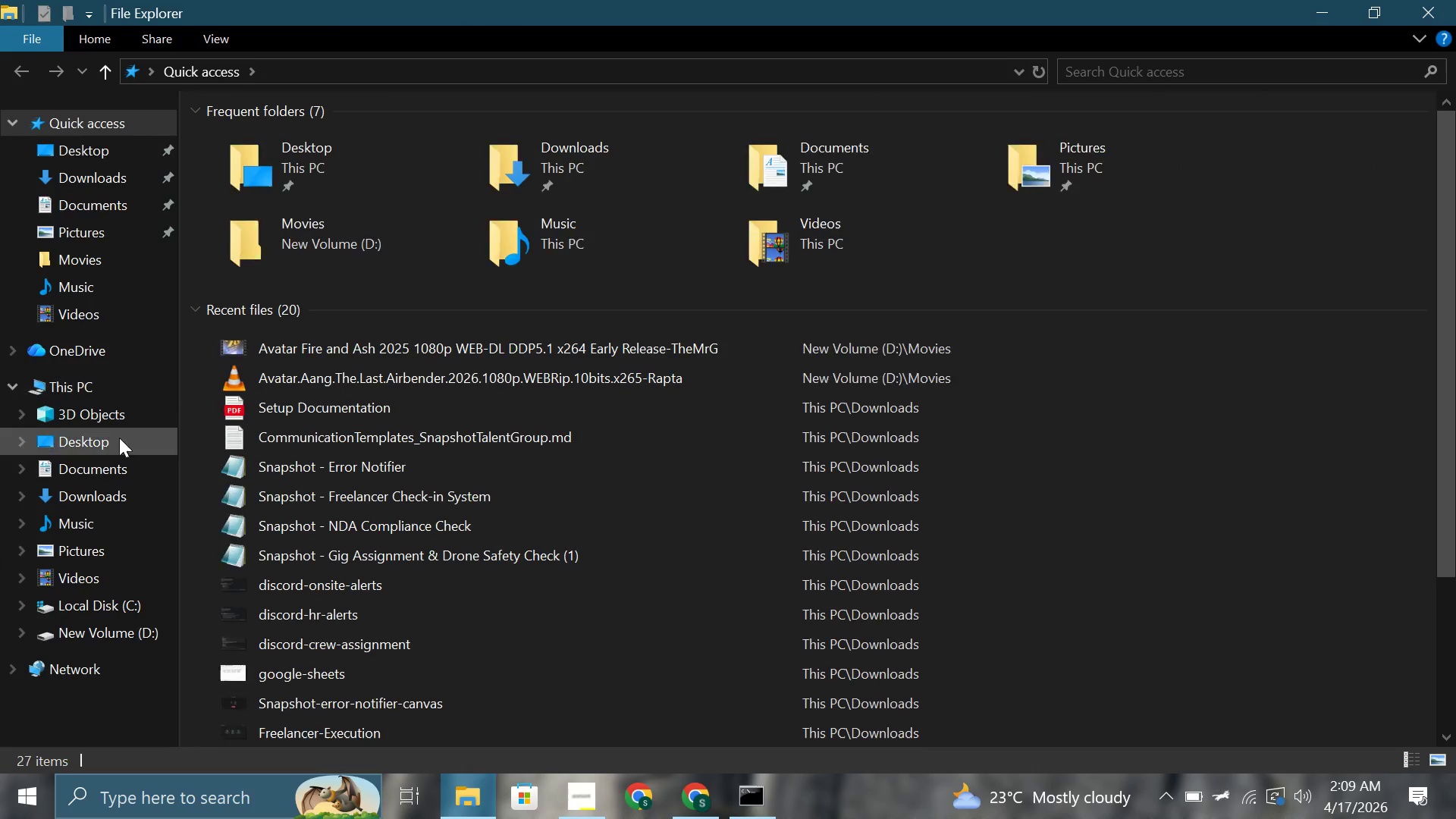 
left_click([120, 491])
 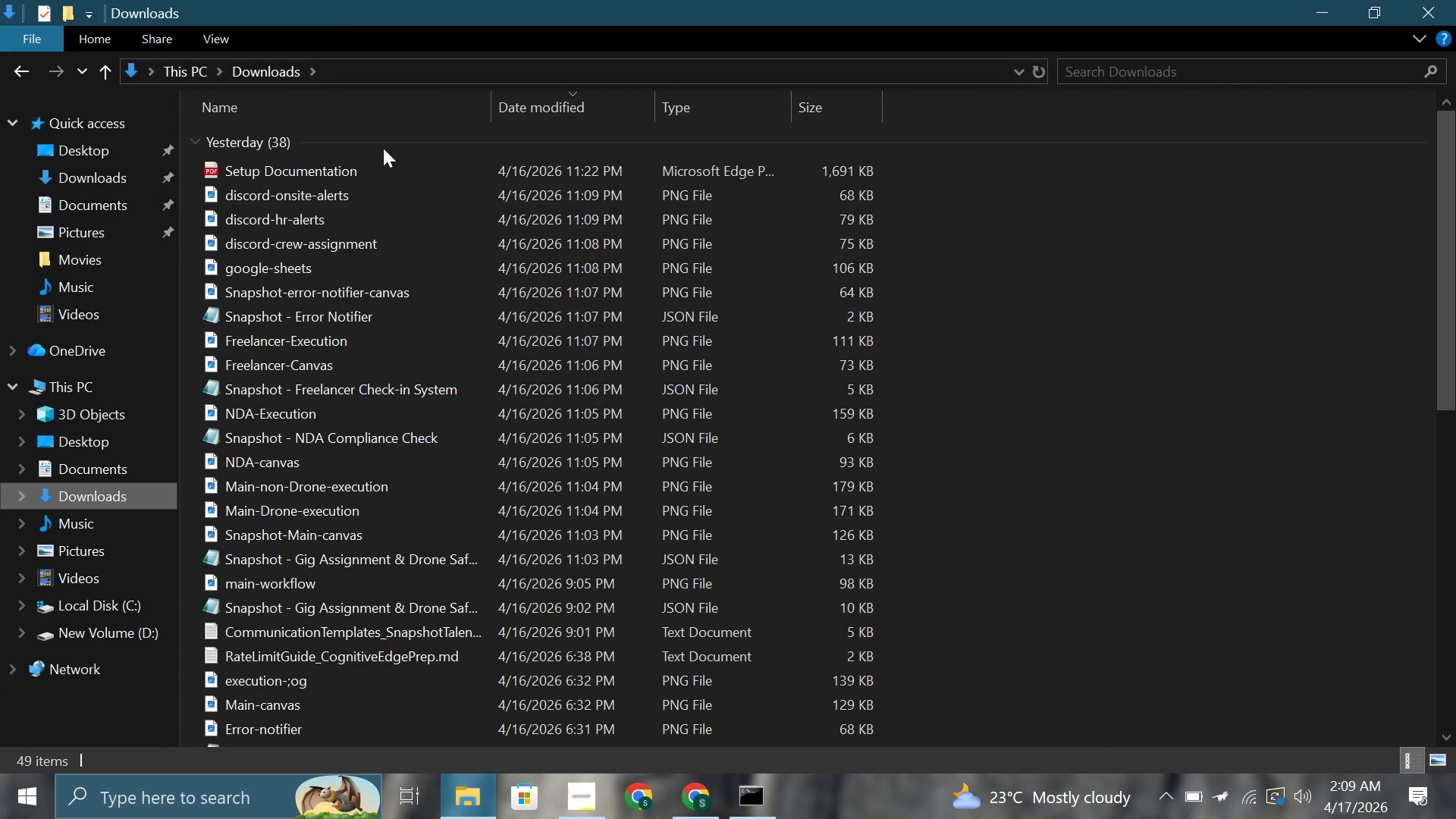 
scroll: coordinate [369, 353], scroll_direction: down, amount: 5.0
 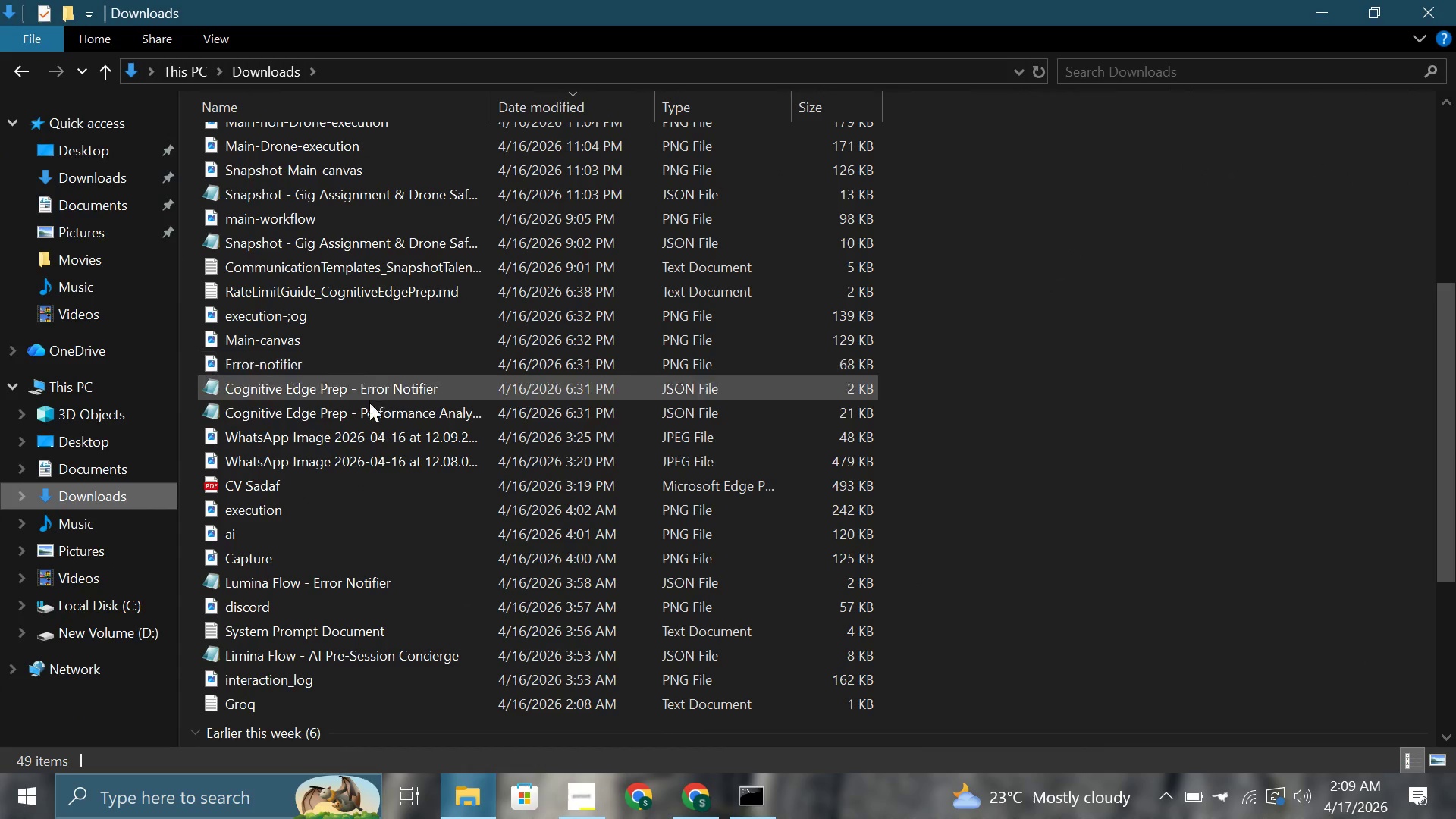 
scroll: coordinate [378, 493], scroll_direction: up, amount: 15.0
 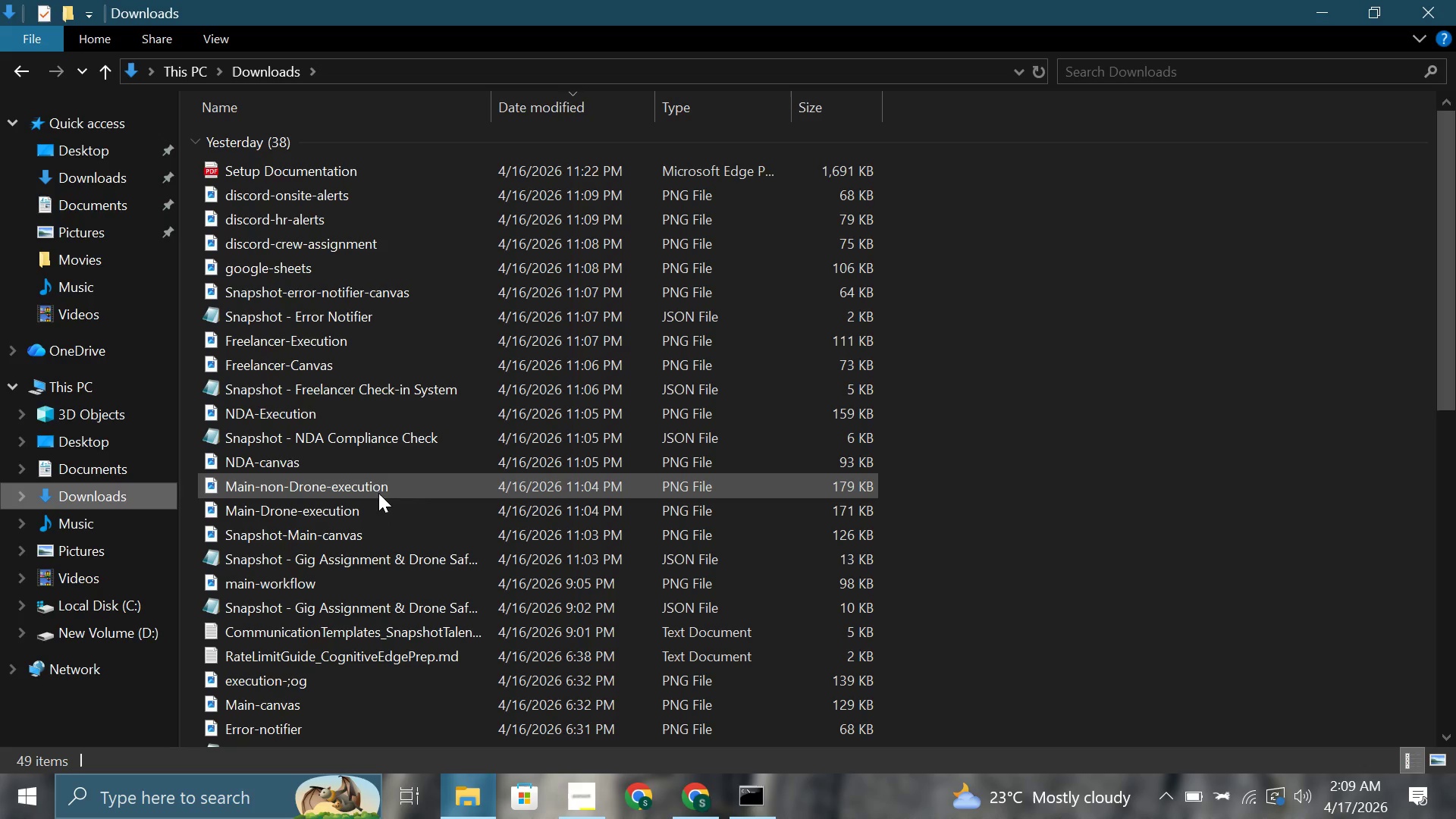 
wait(19.72)
 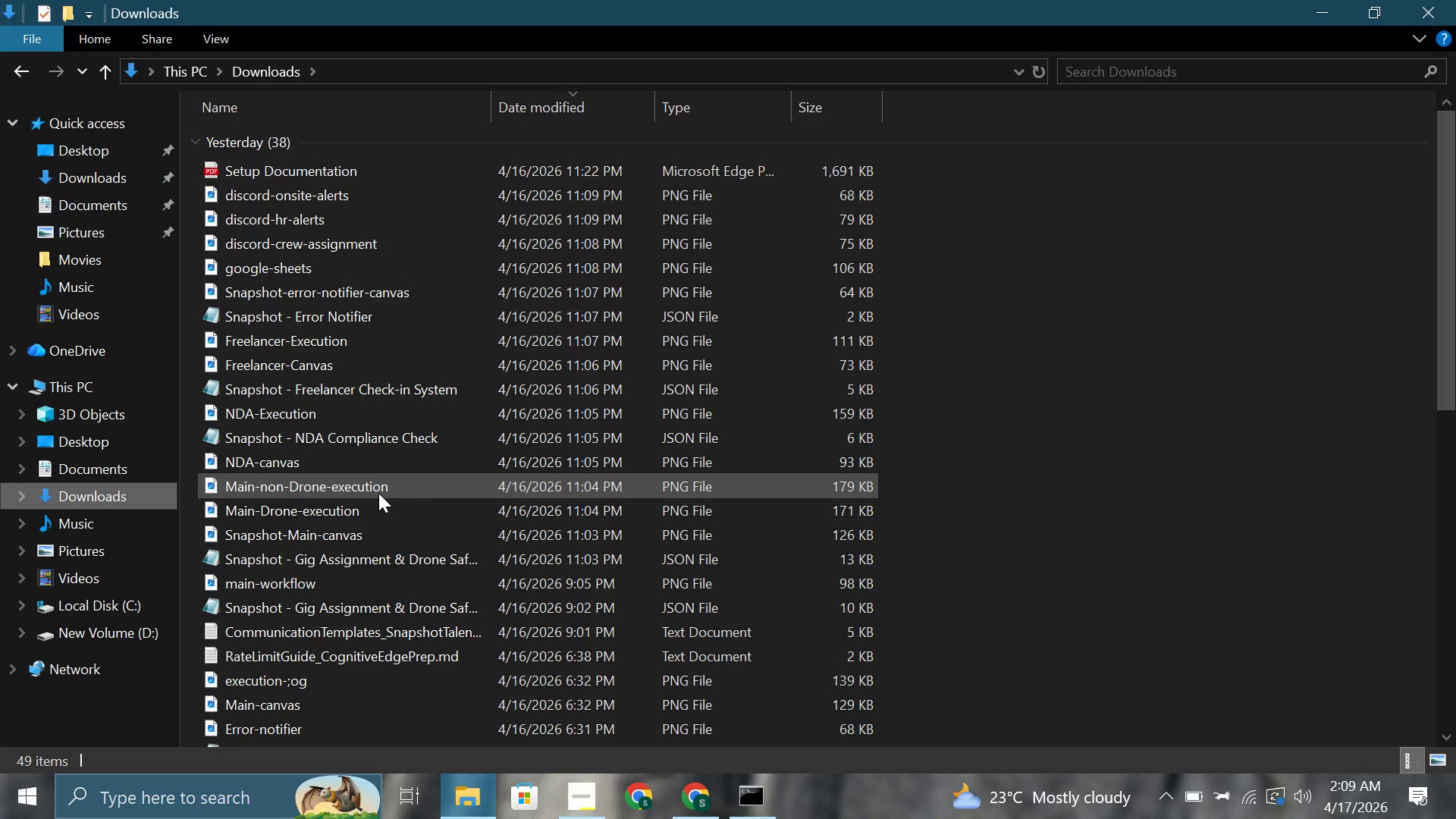 
left_click([690, 796])
 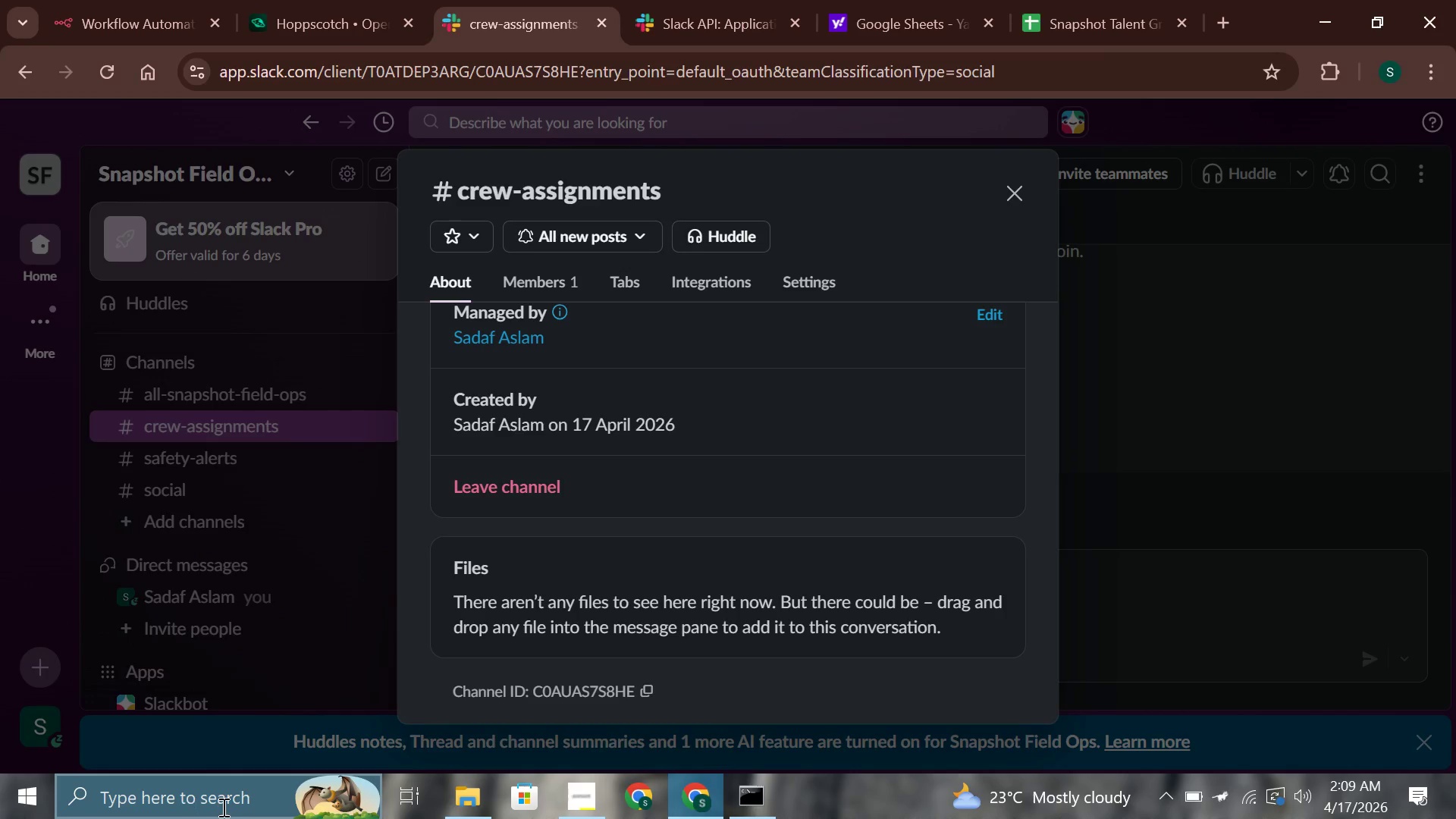 
left_click([222, 807])
 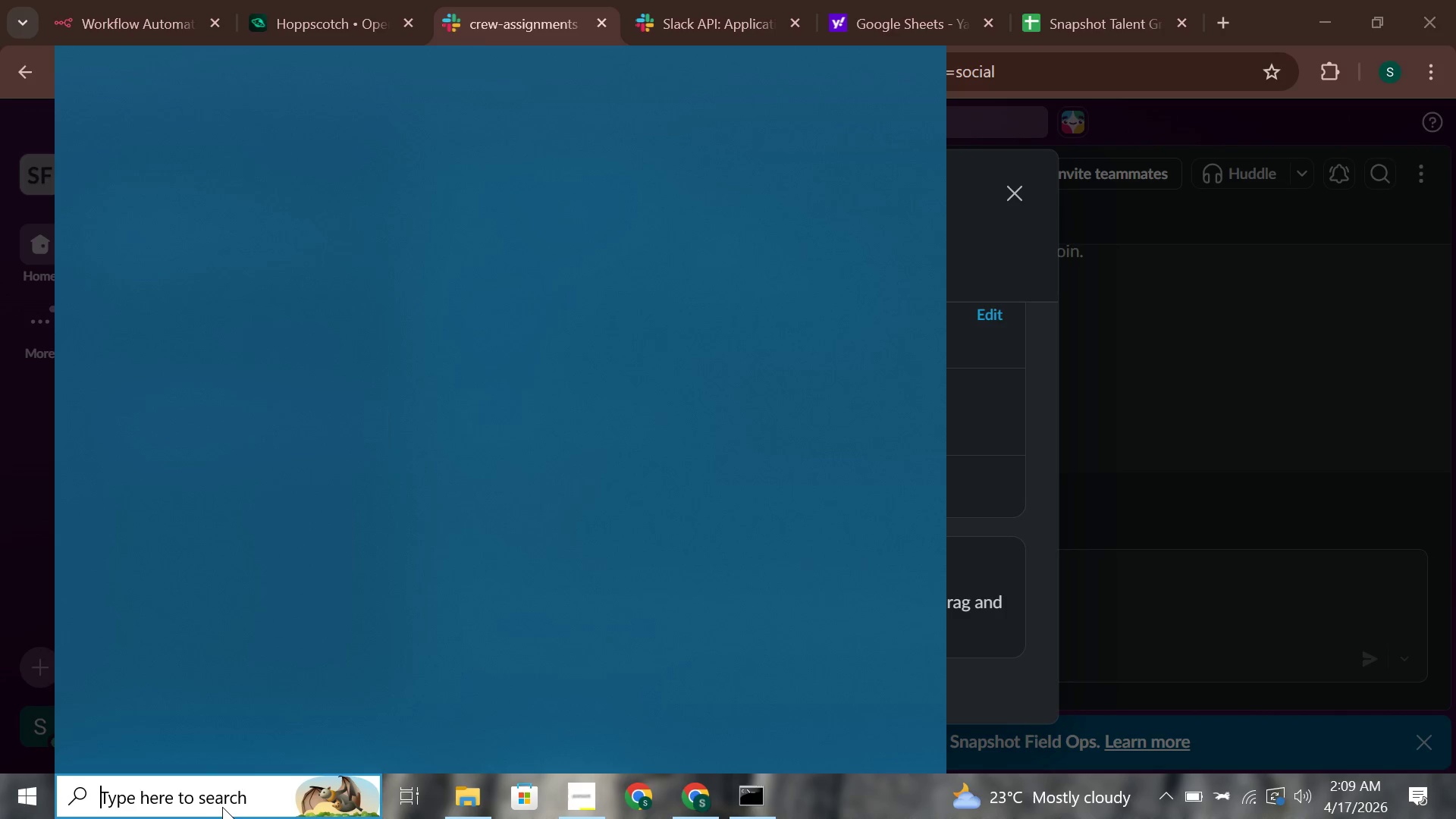 
key(N)
 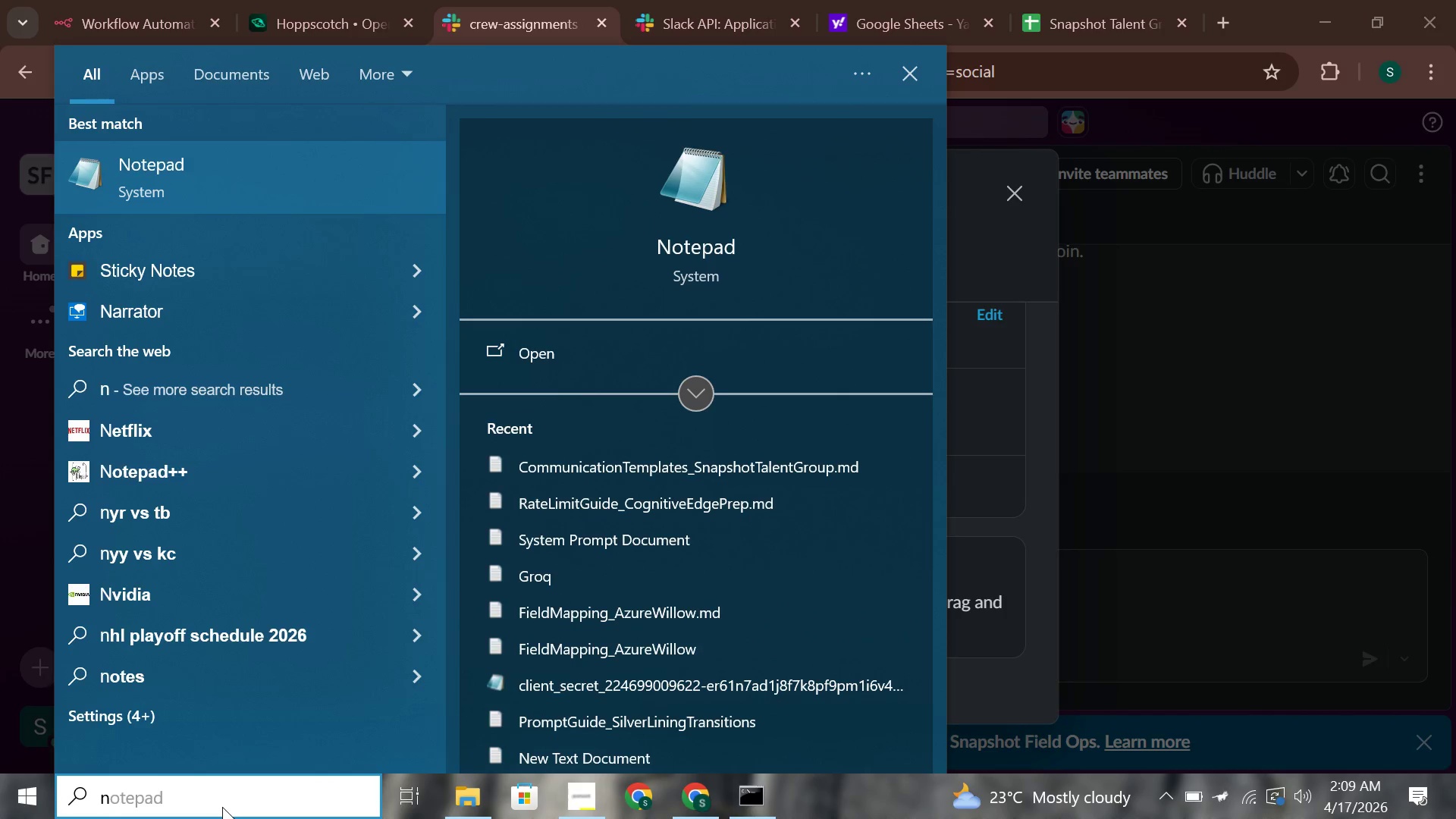 
key(Enter)
 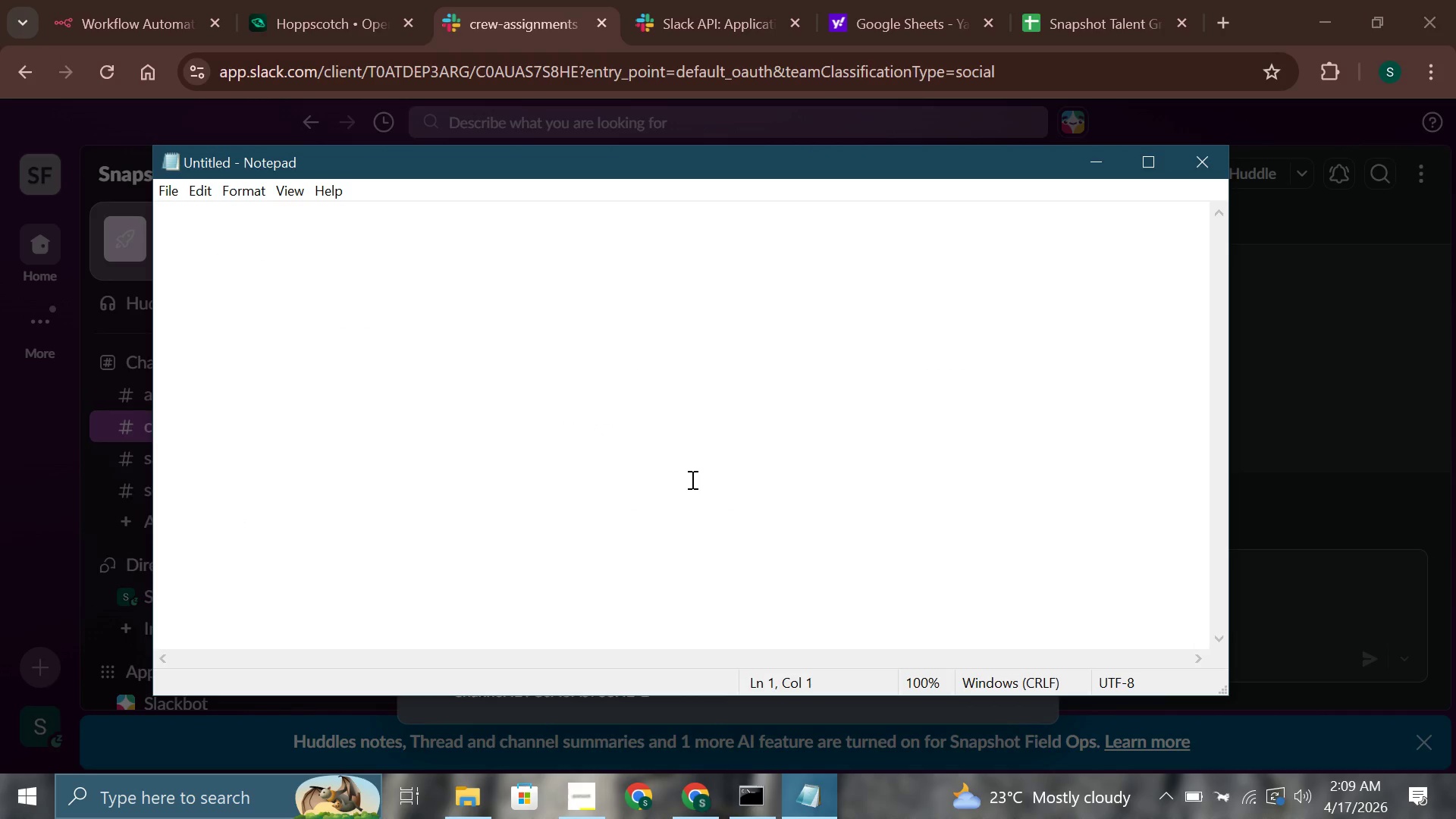 
wait(7.28)
 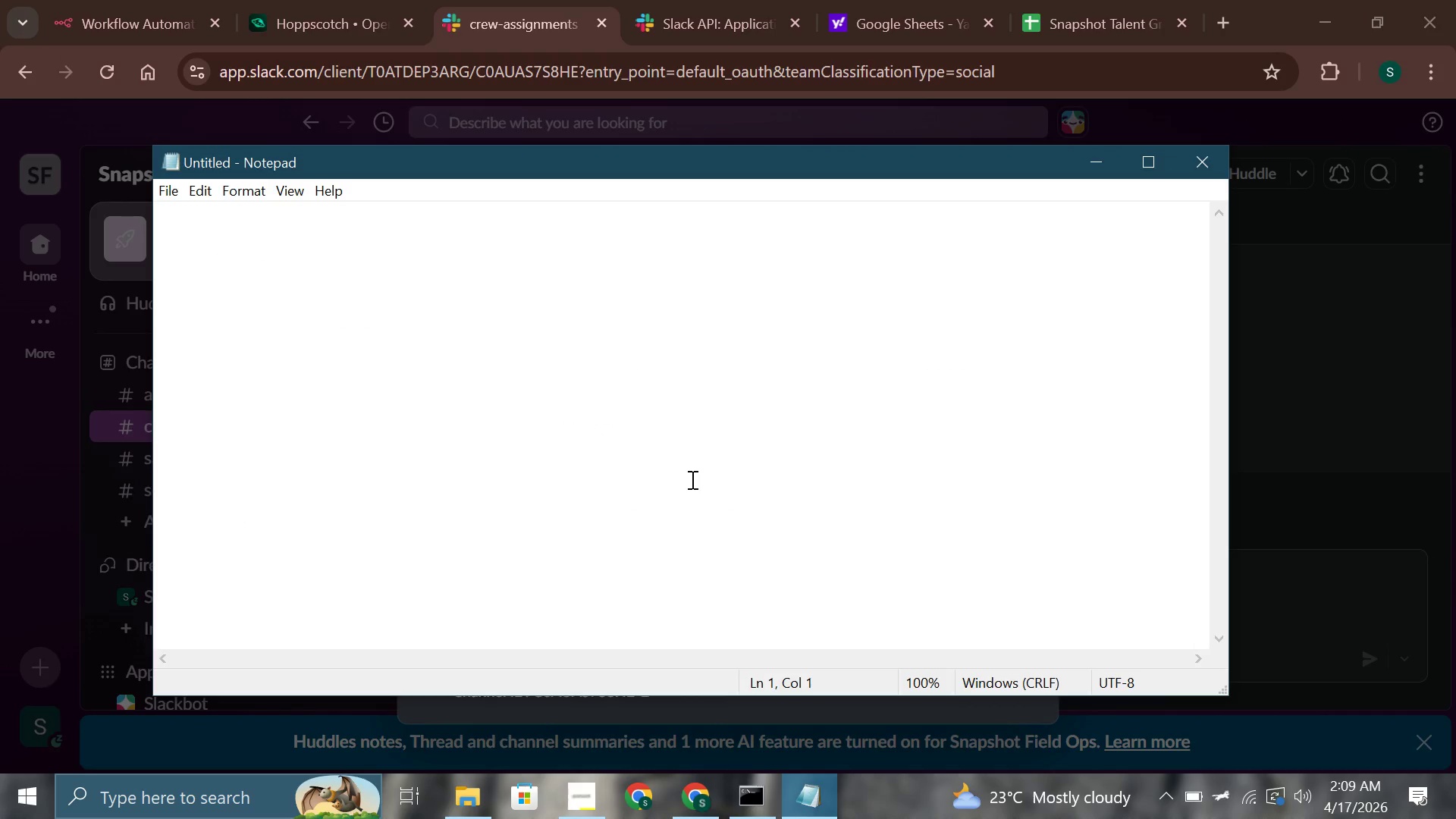 
type(SLACK )
 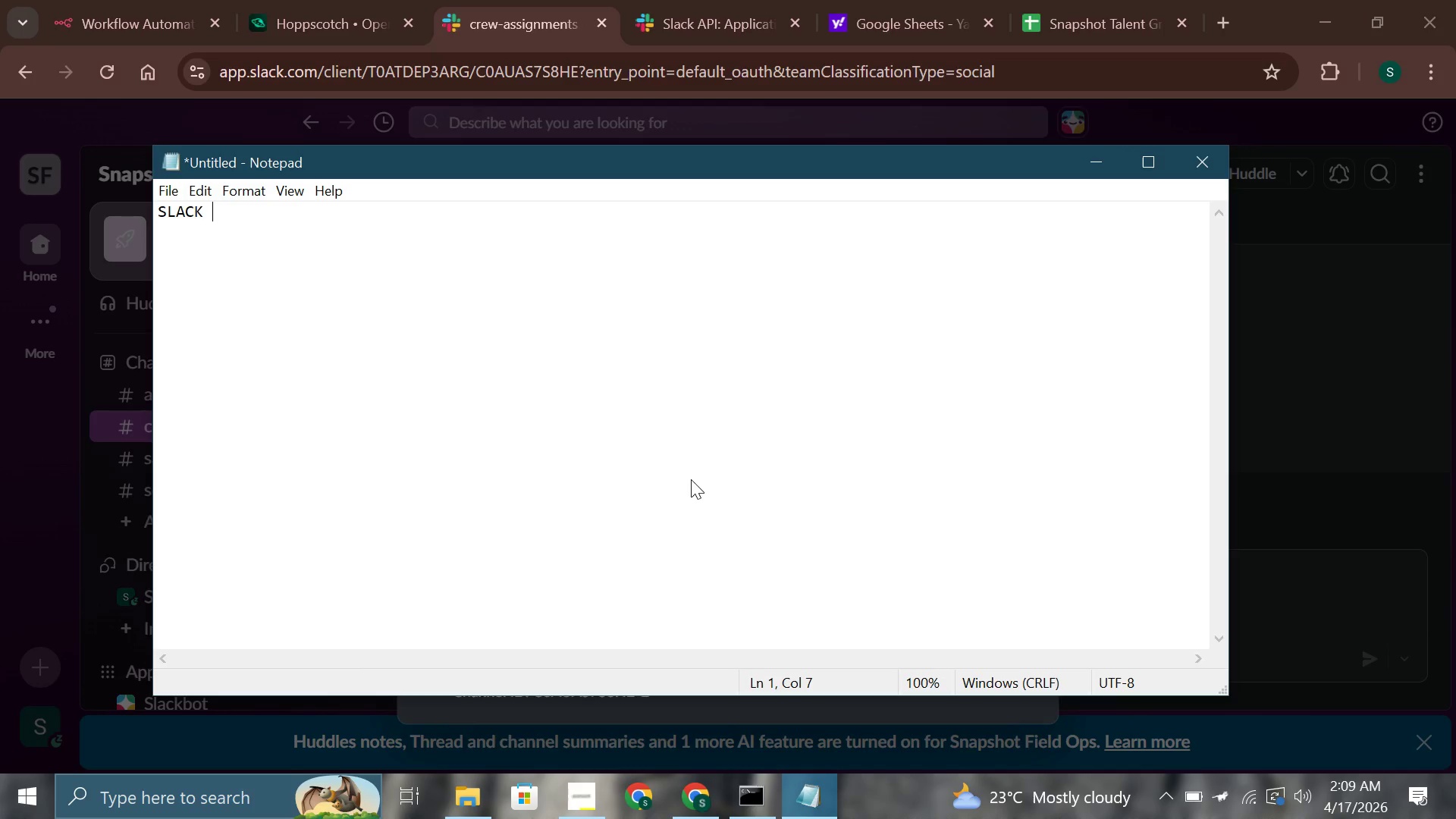 
type(CREW CHENNEL ID)
key(Backspace)
type(A: )
 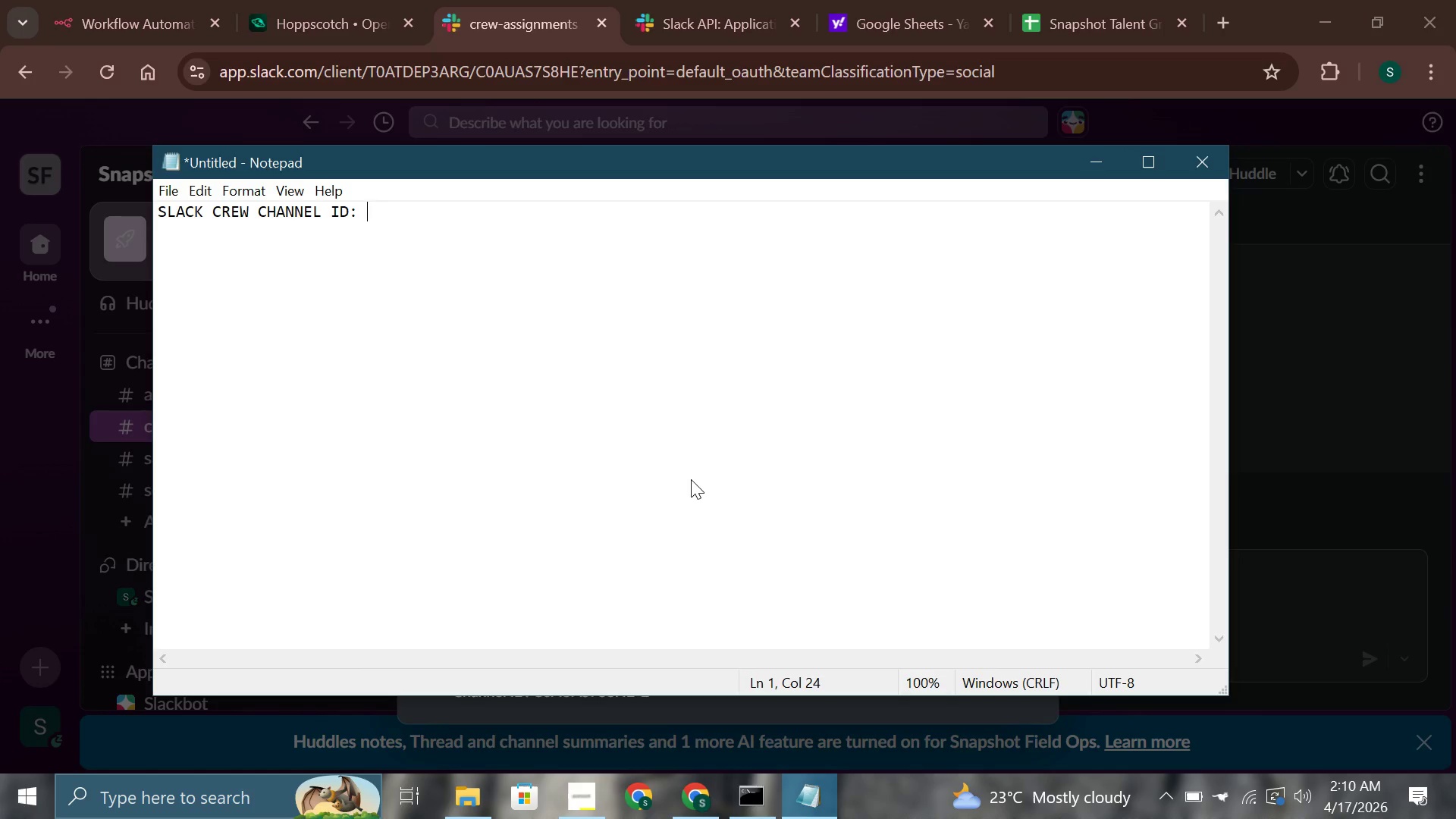 
hold_key(key=ArrowLeft, duration=0.7)
 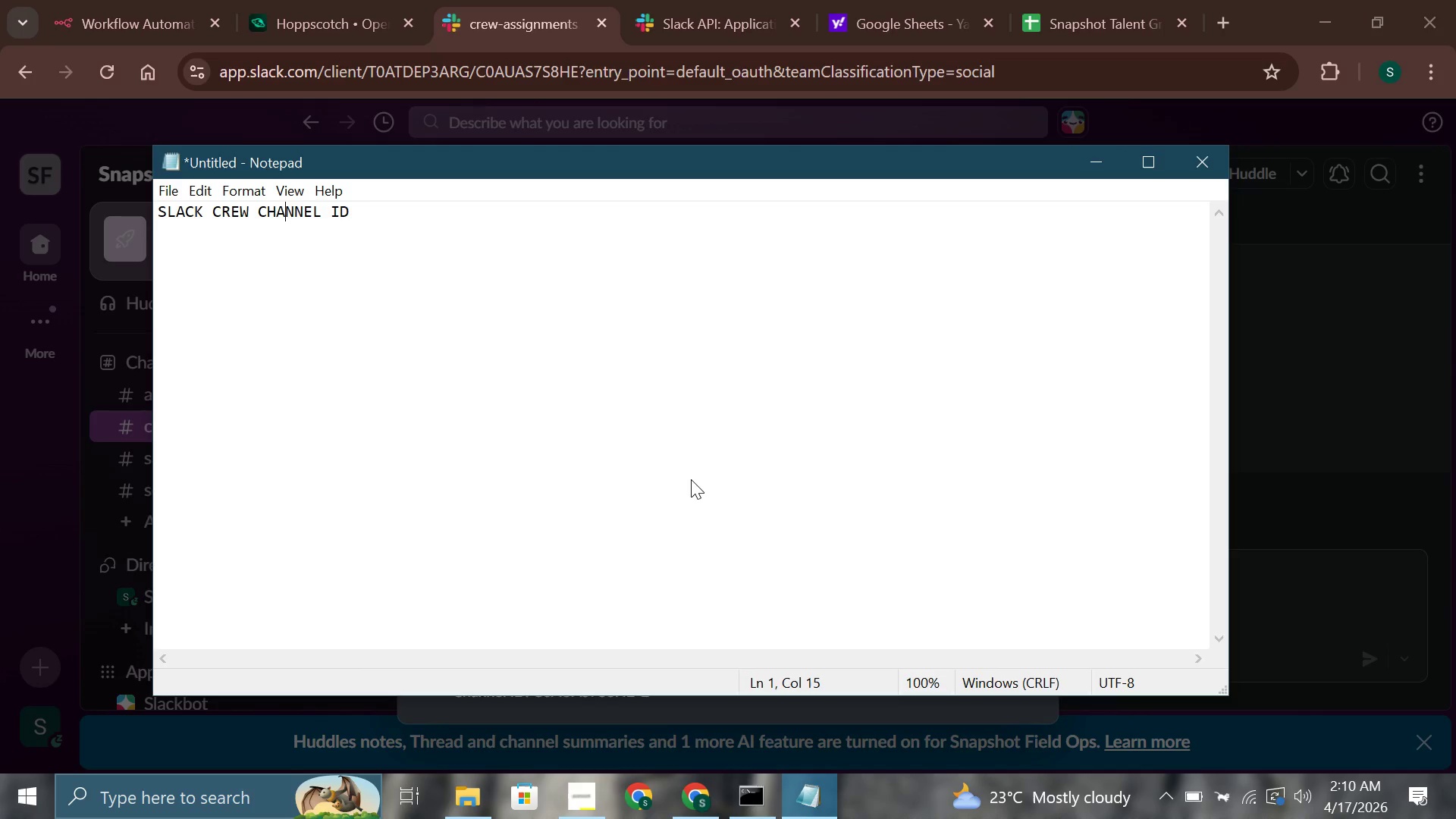 
hold_key(key=ArrowRight, duration=0.83)
 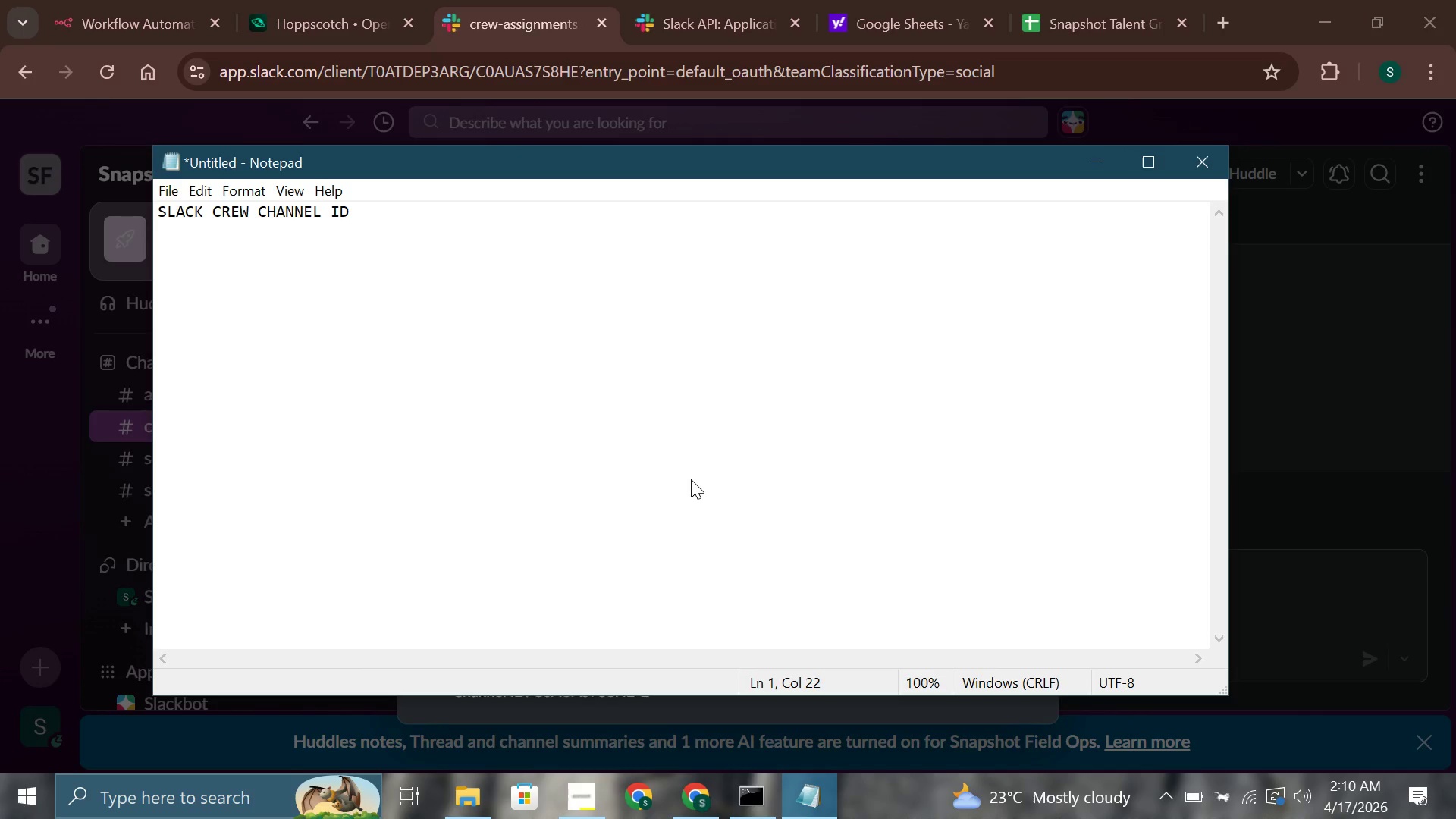 
key(Control+V)
 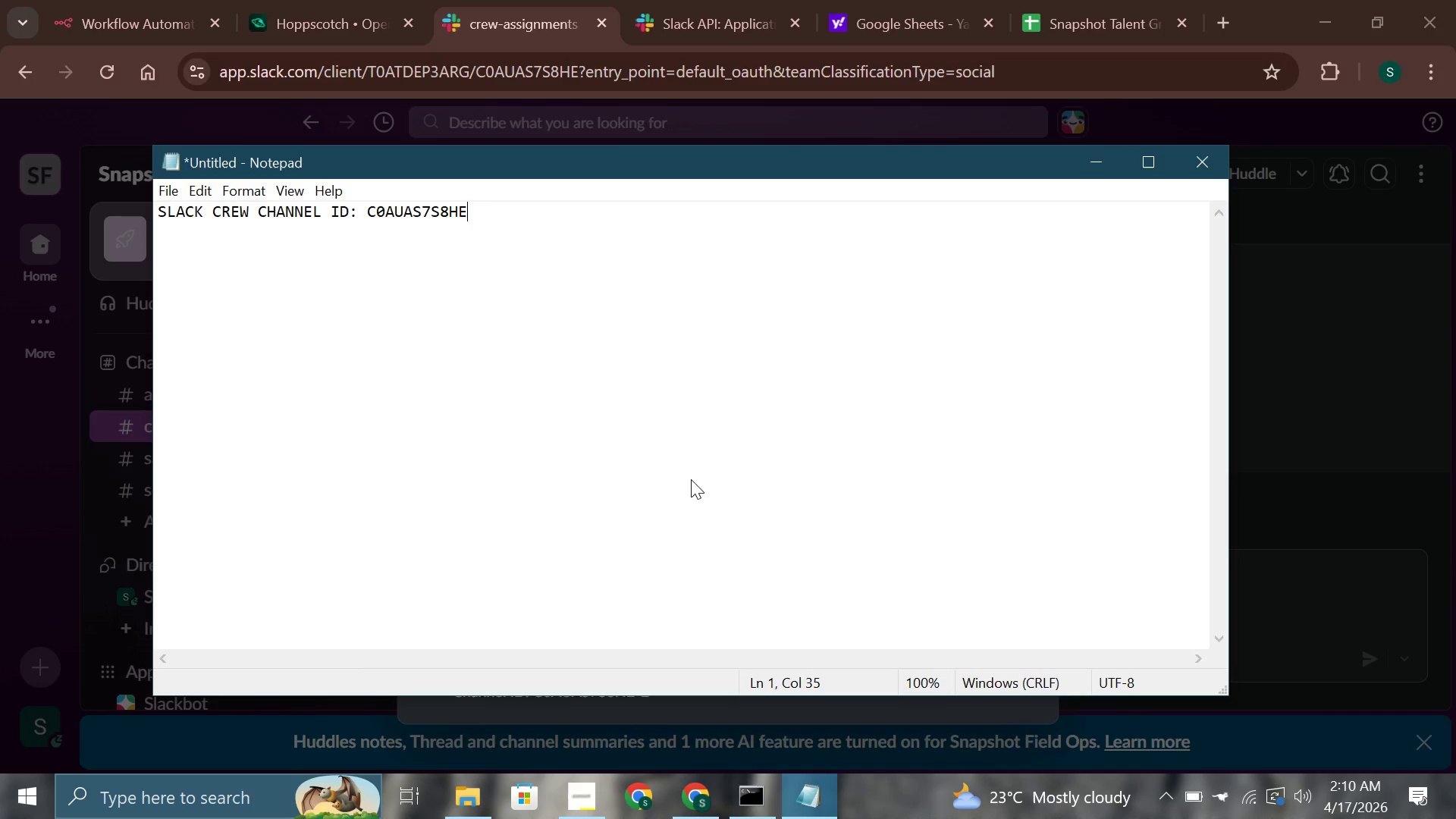 
key(Enter)
 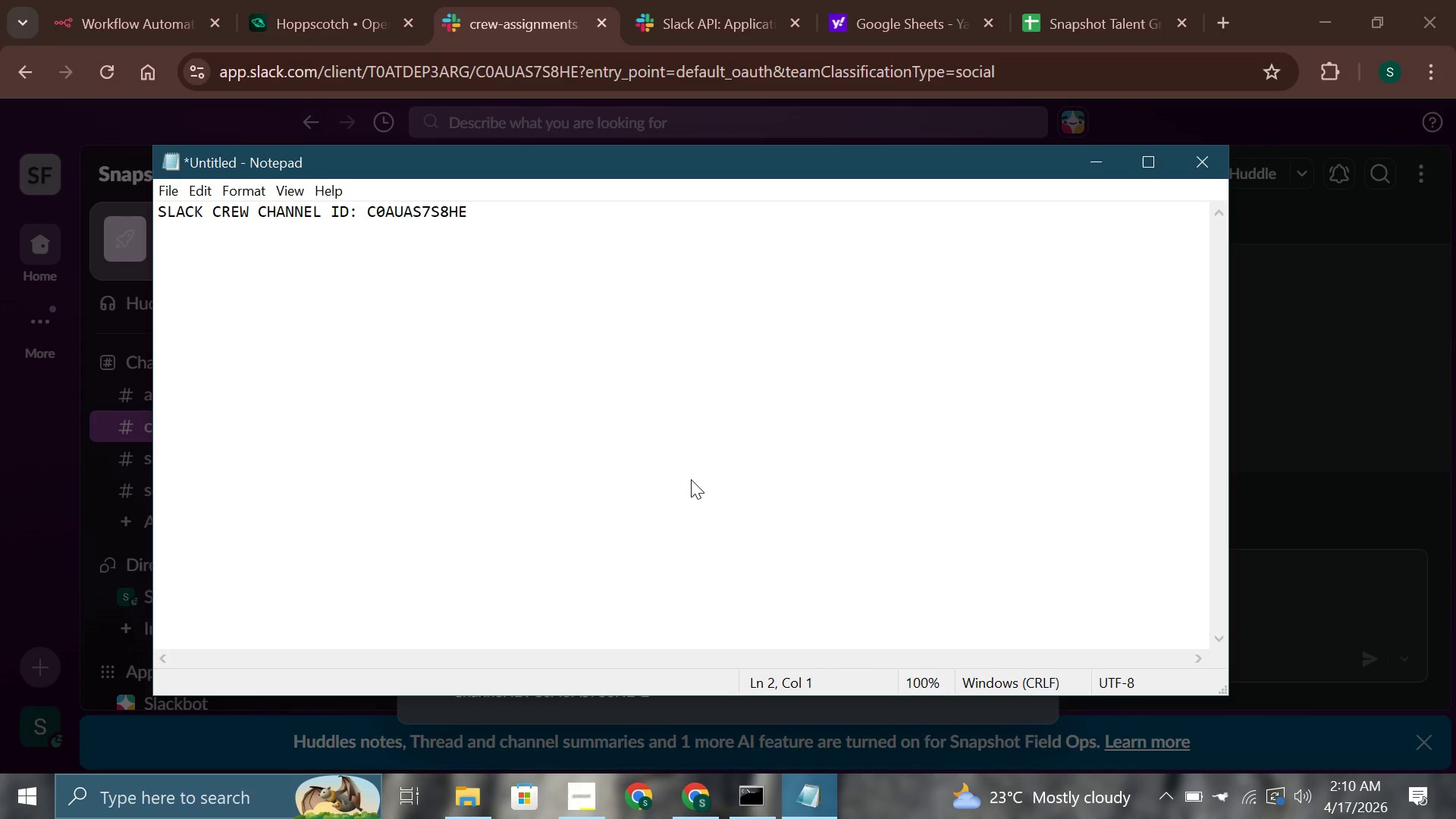 
key(Enter)
 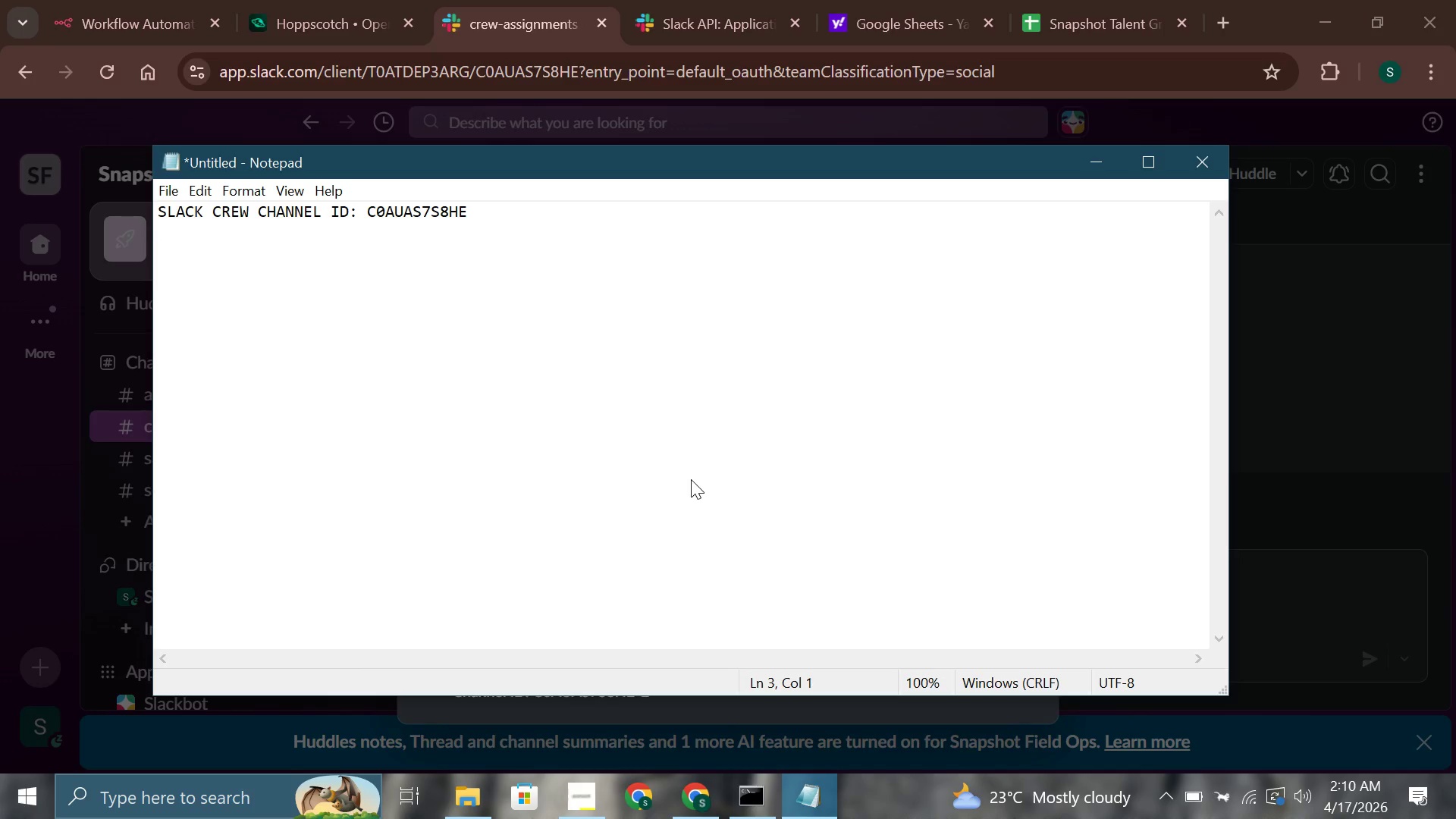 
wait(6.92)
 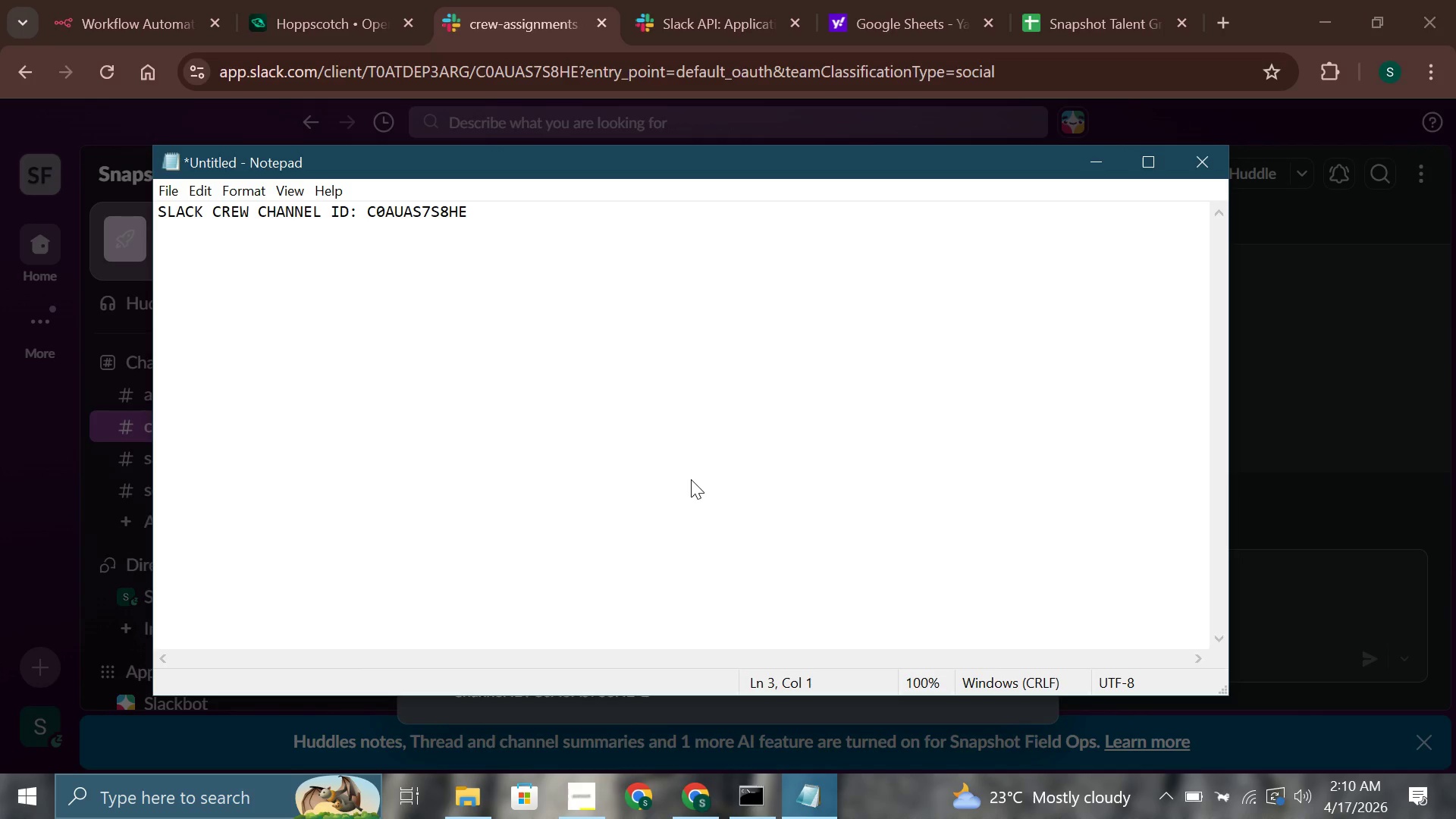 
left_click([155, 0])
 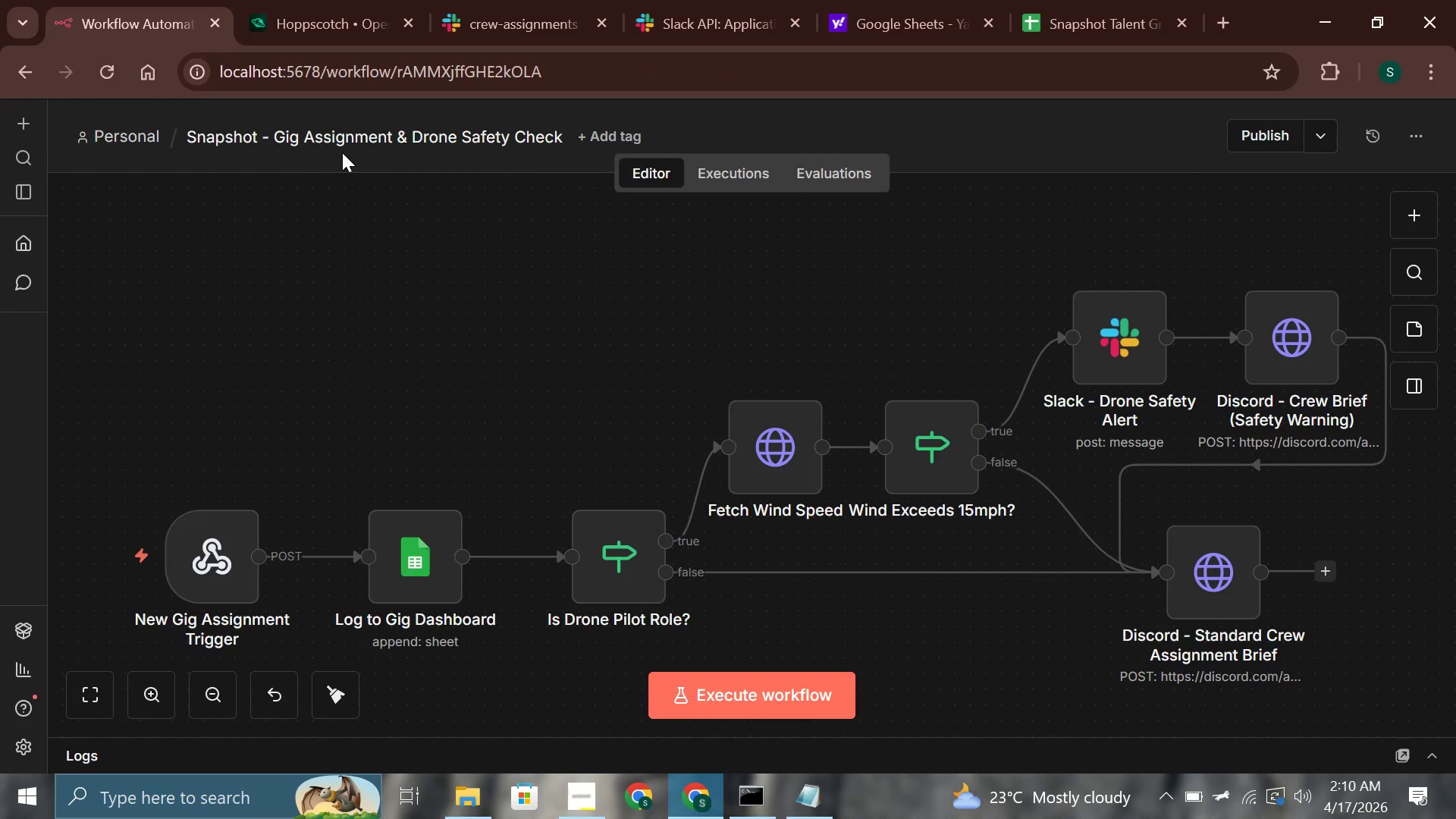 
wait(8.34)
 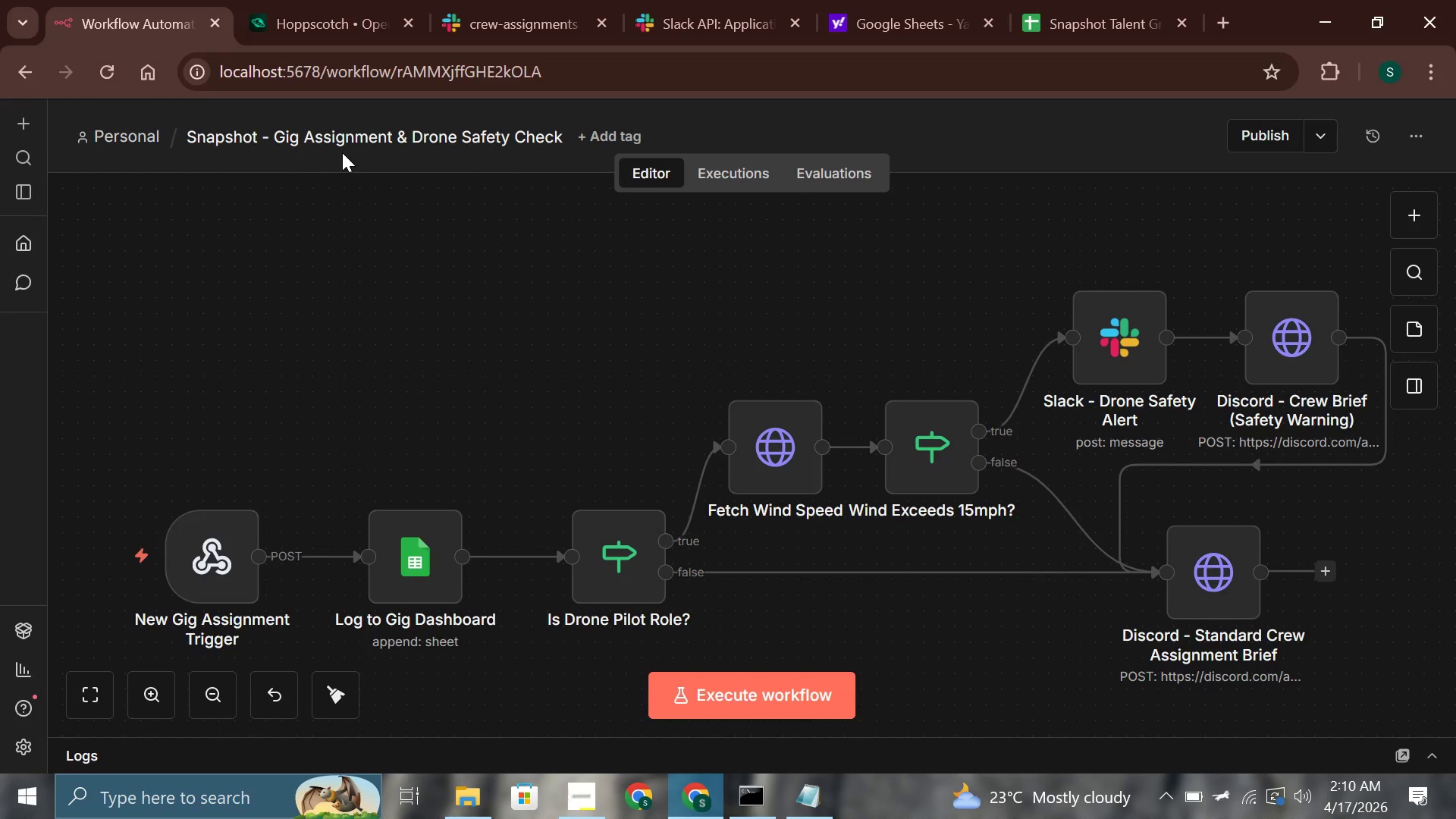 
hold_key(key=ControlLeft, duration=1.2)
scroll: coordinate [1311, 502], scroll_direction: down, amount: 1.0
 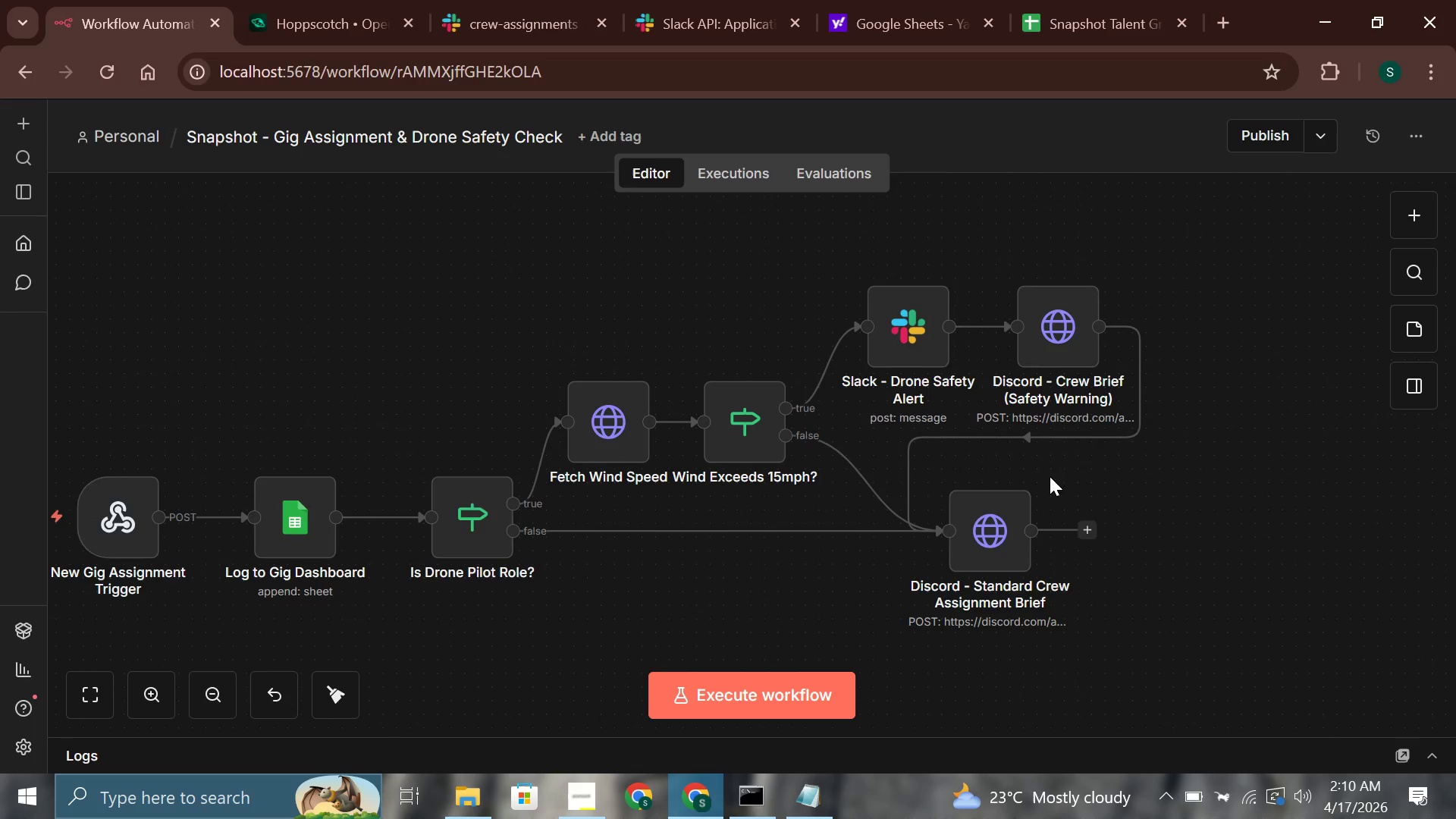 
left_click_drag(start_coordinate=[999, 521], to_coordinate=[1024, 521])
 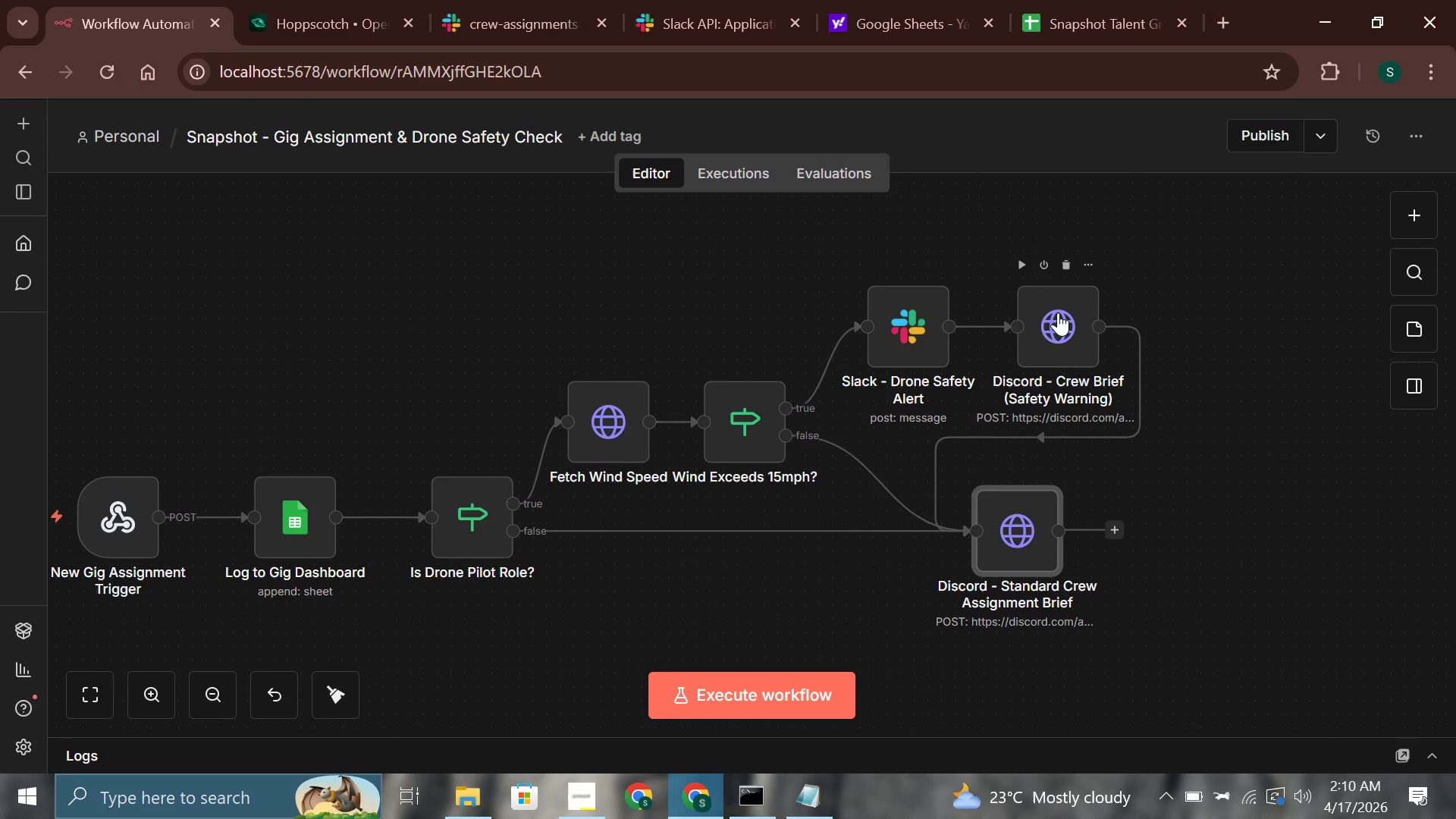 
wait(5.3)
 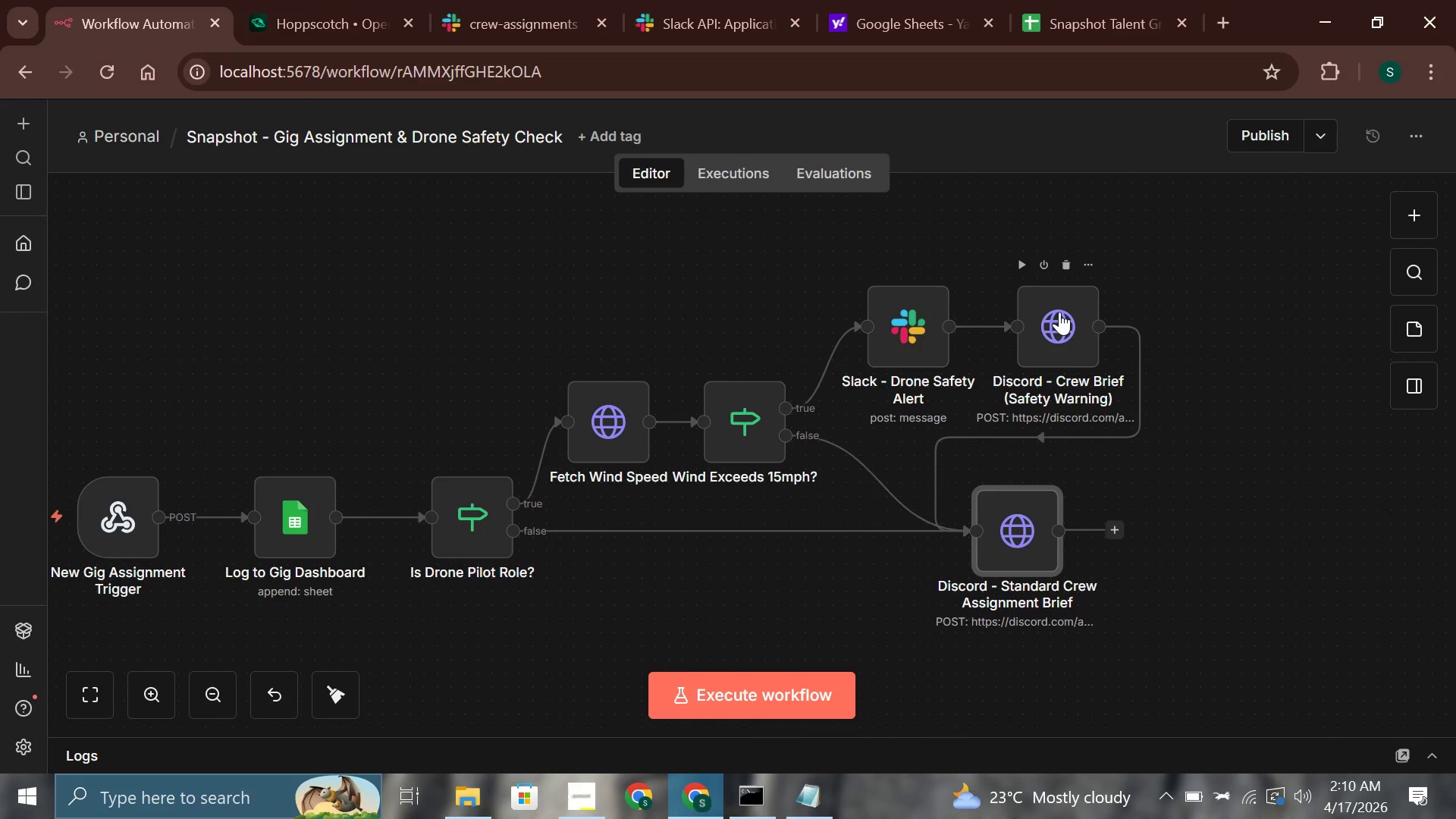 
left_click([1067, 268])
 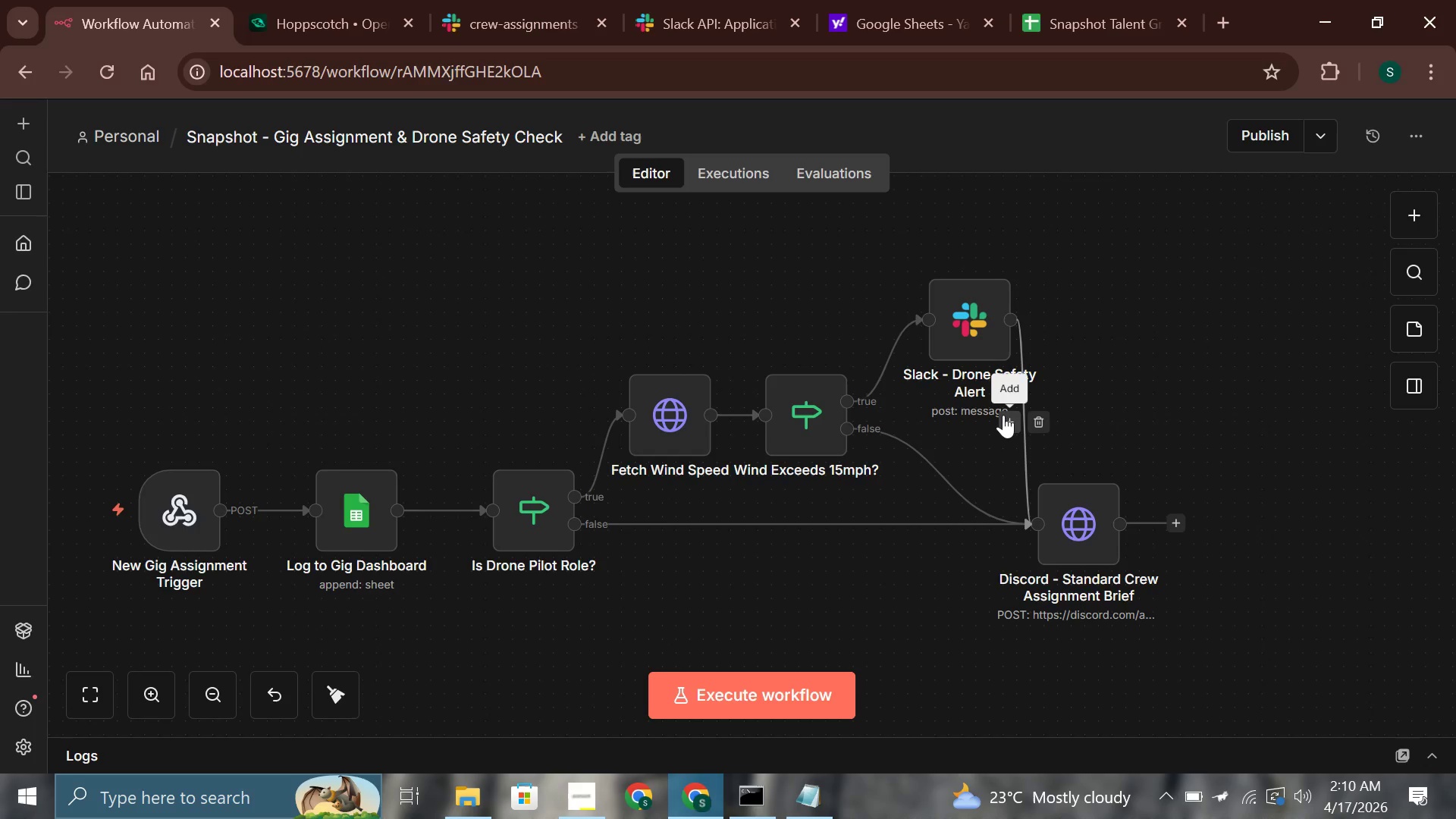 
wait(26.47)
 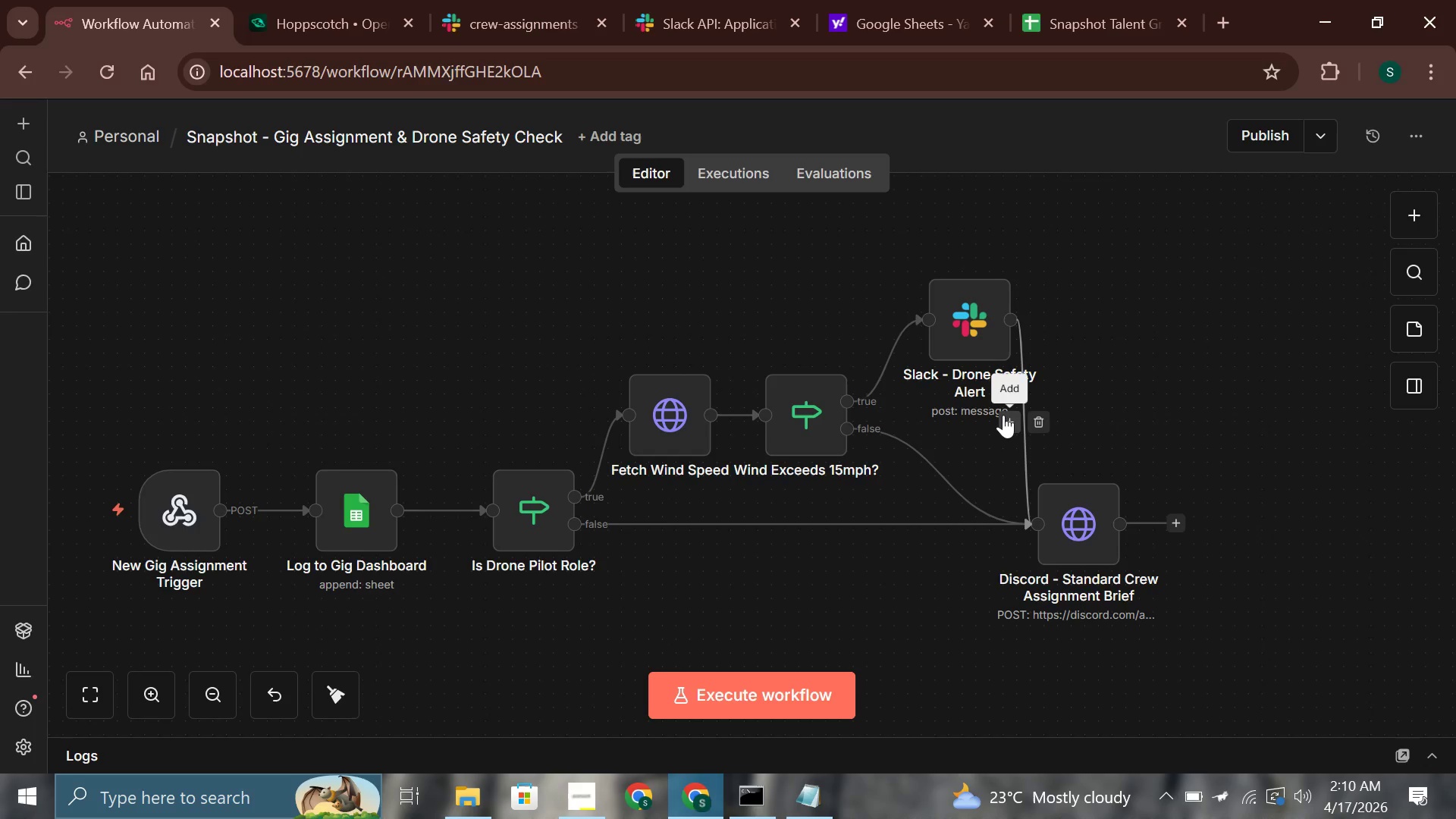 
left_click([1002, 415])
 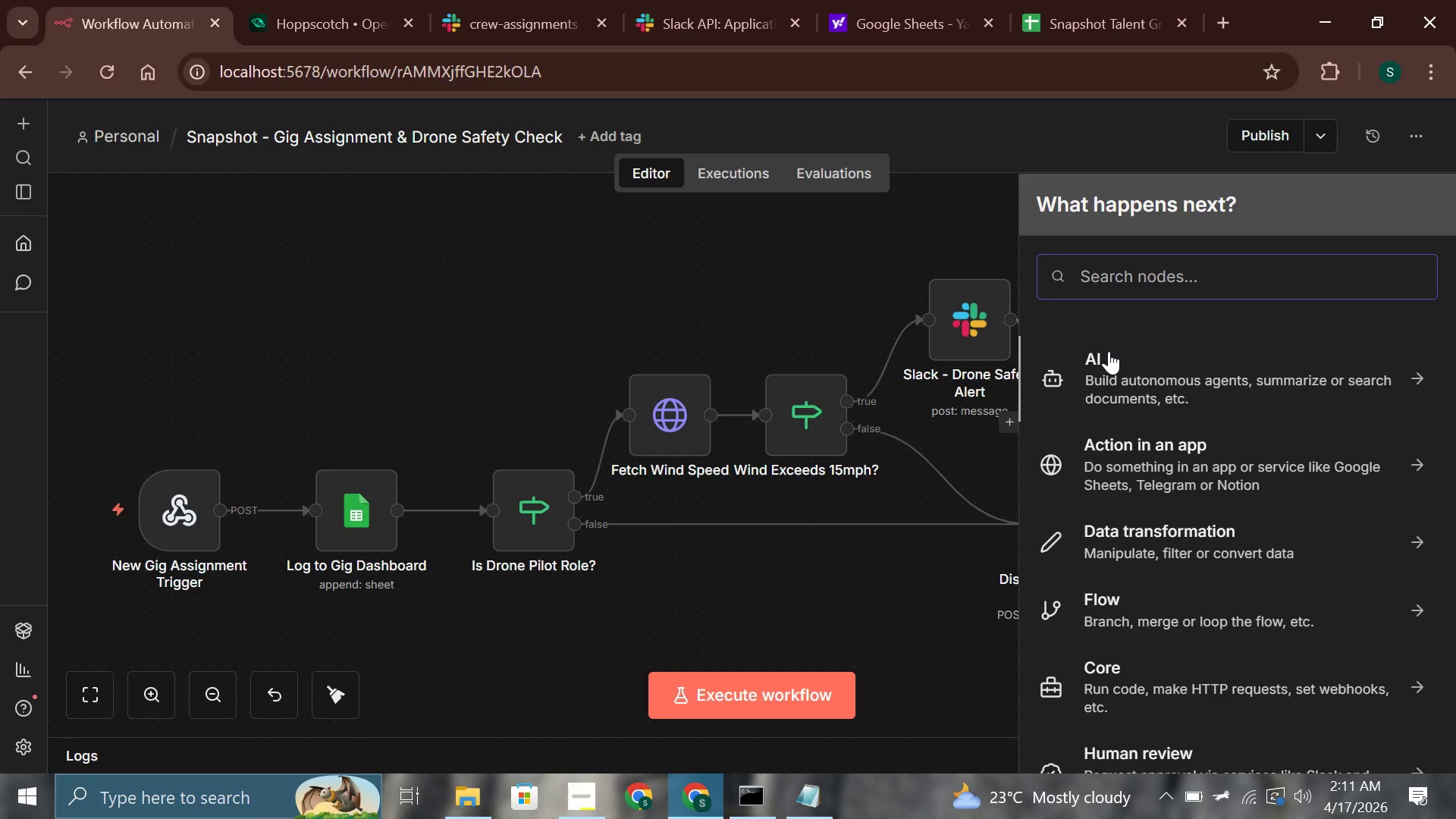 
type(SLACK)
 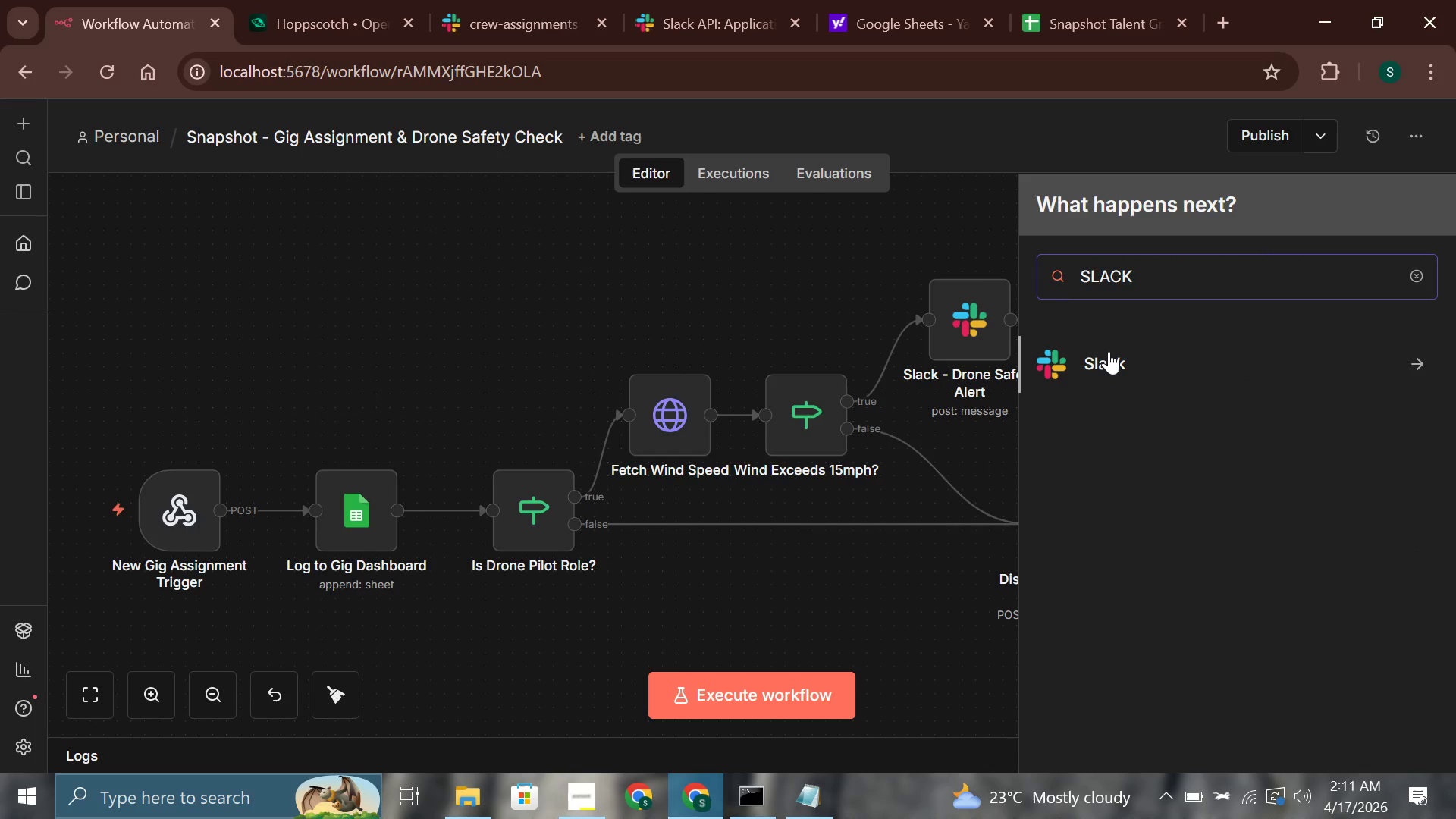 
key(Enter)
 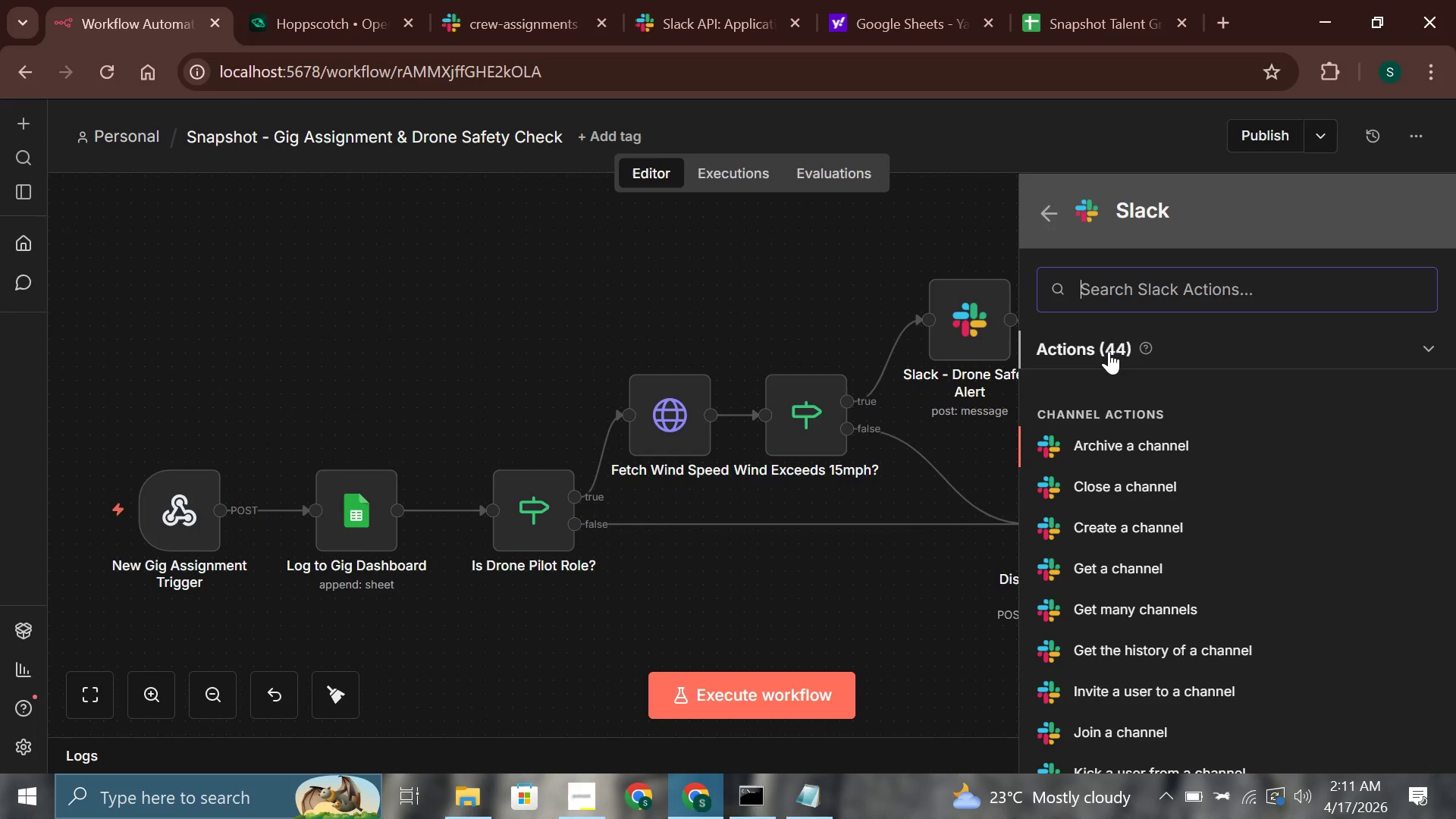 
key(CapsLock)
 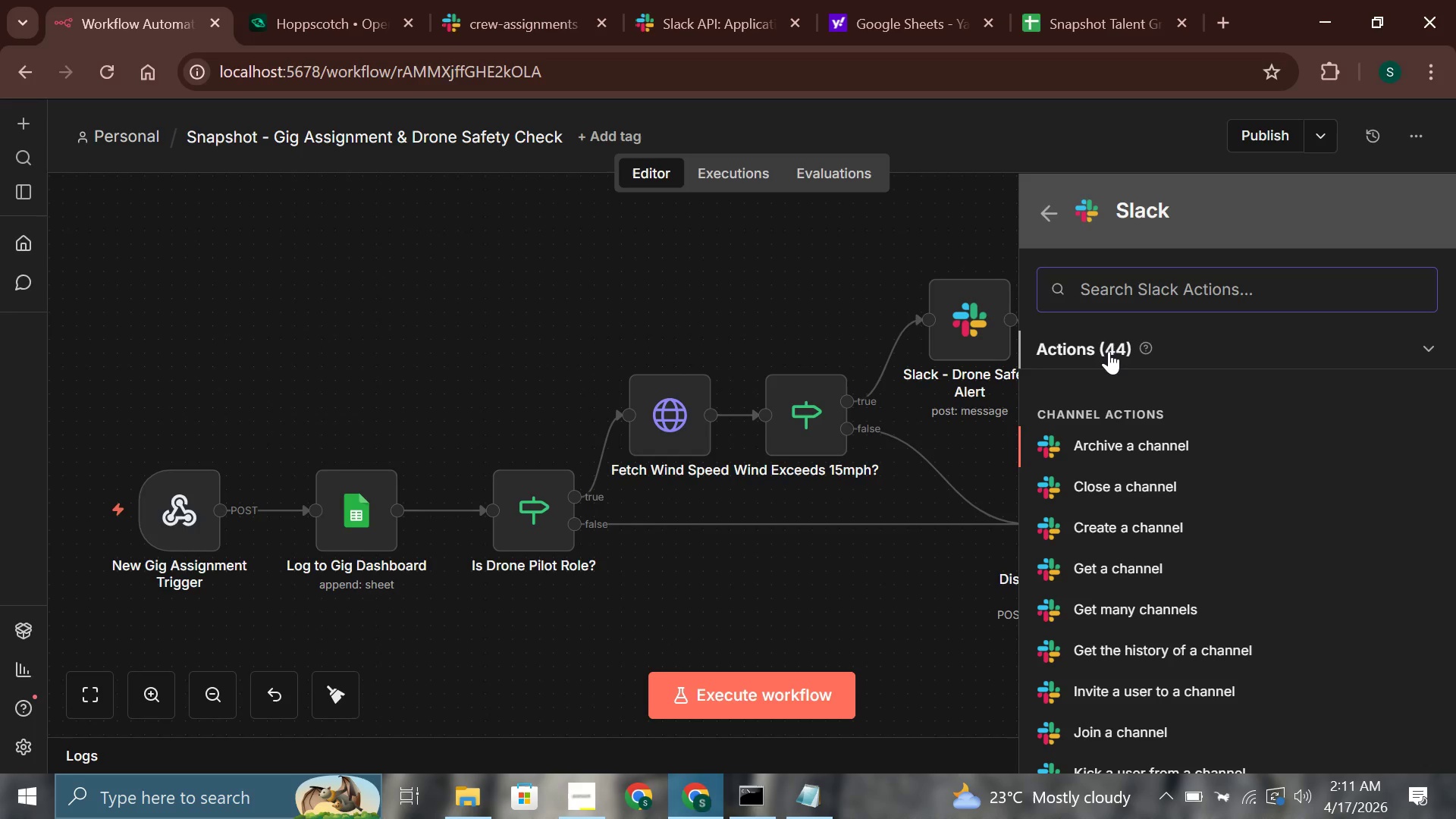 
wait(31.64)
 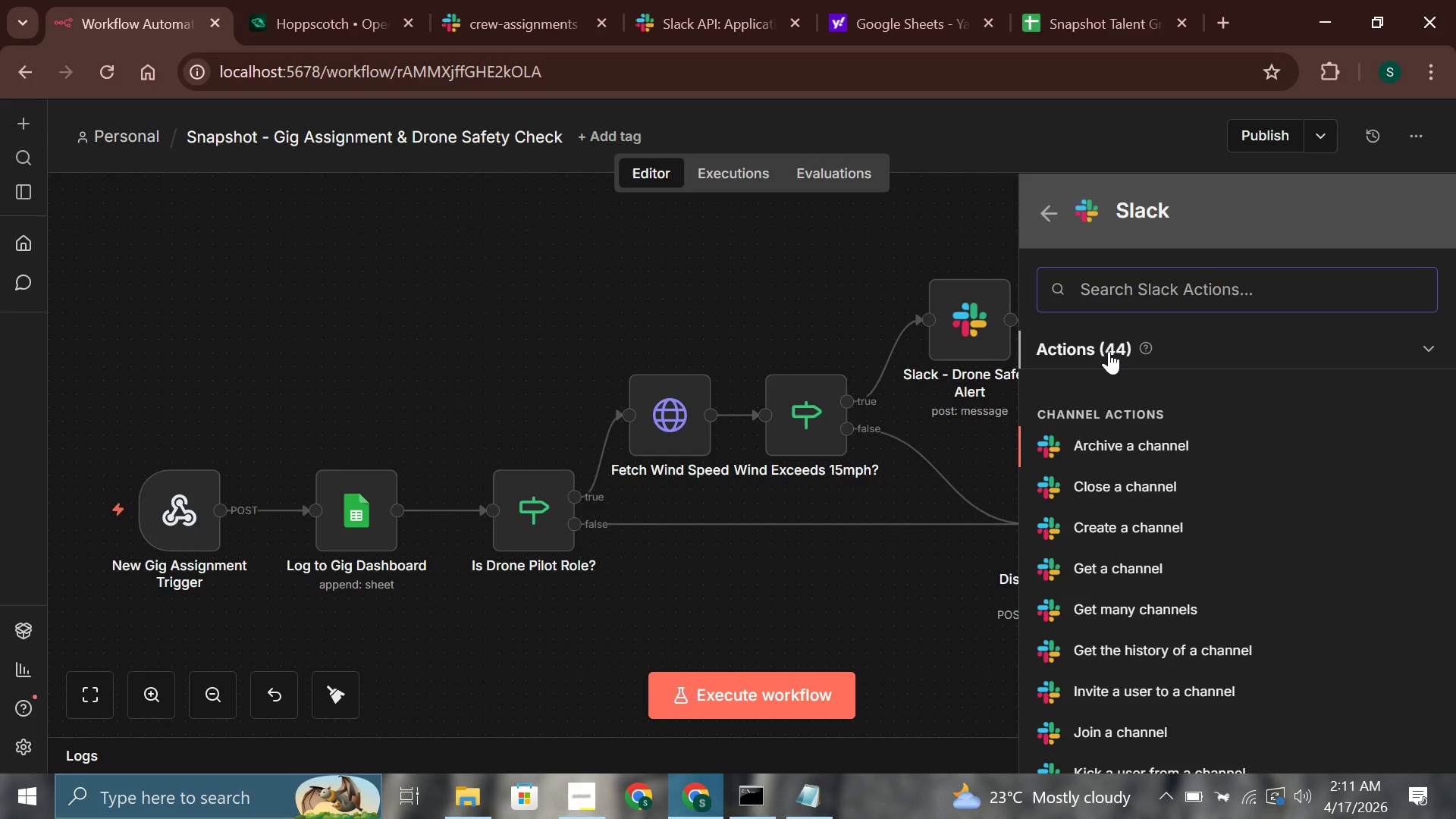 
scroll: coordinate [1150, 604], scroll_direction: down, amount: 8.0
 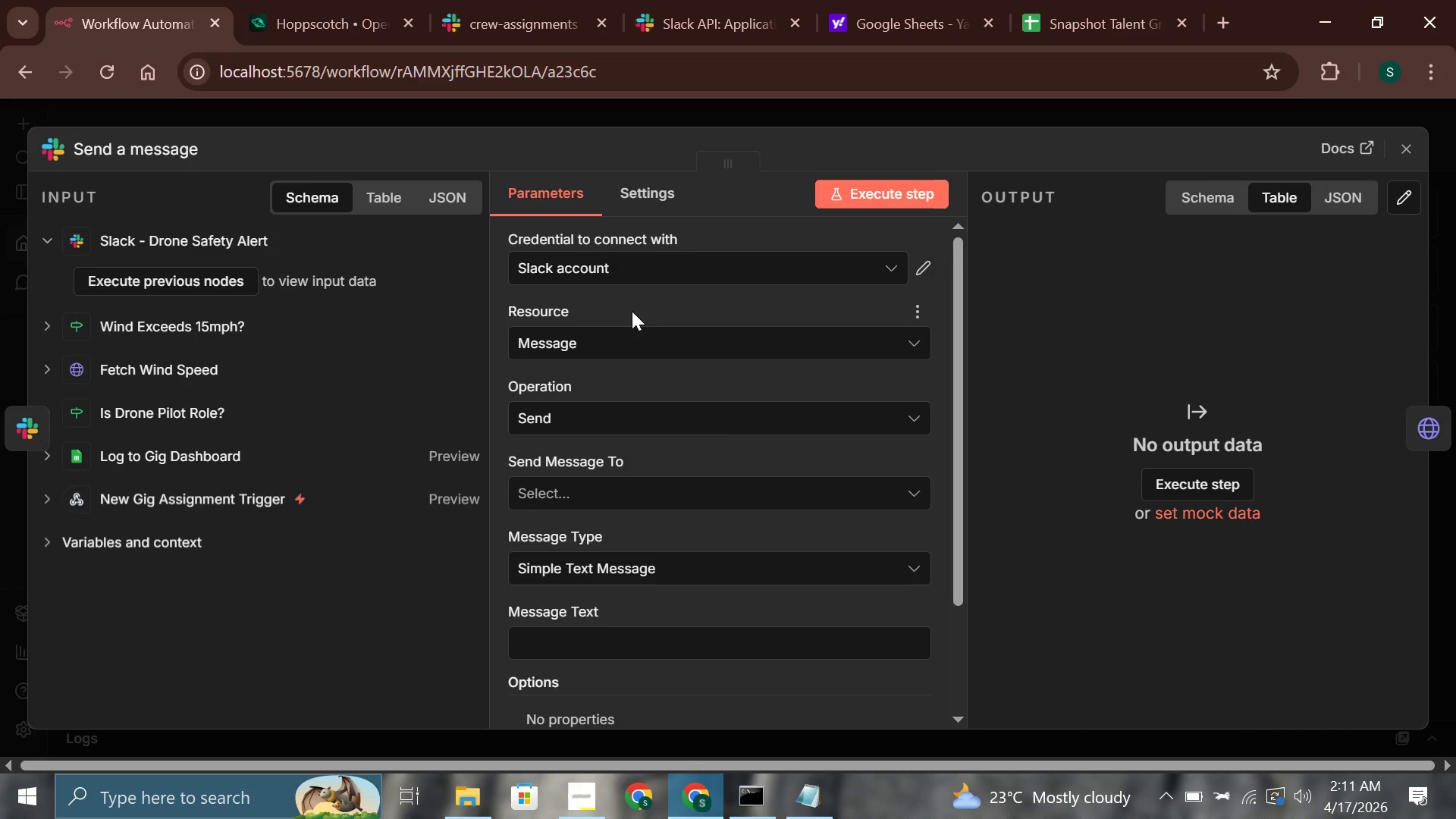 
wait(8.58)
 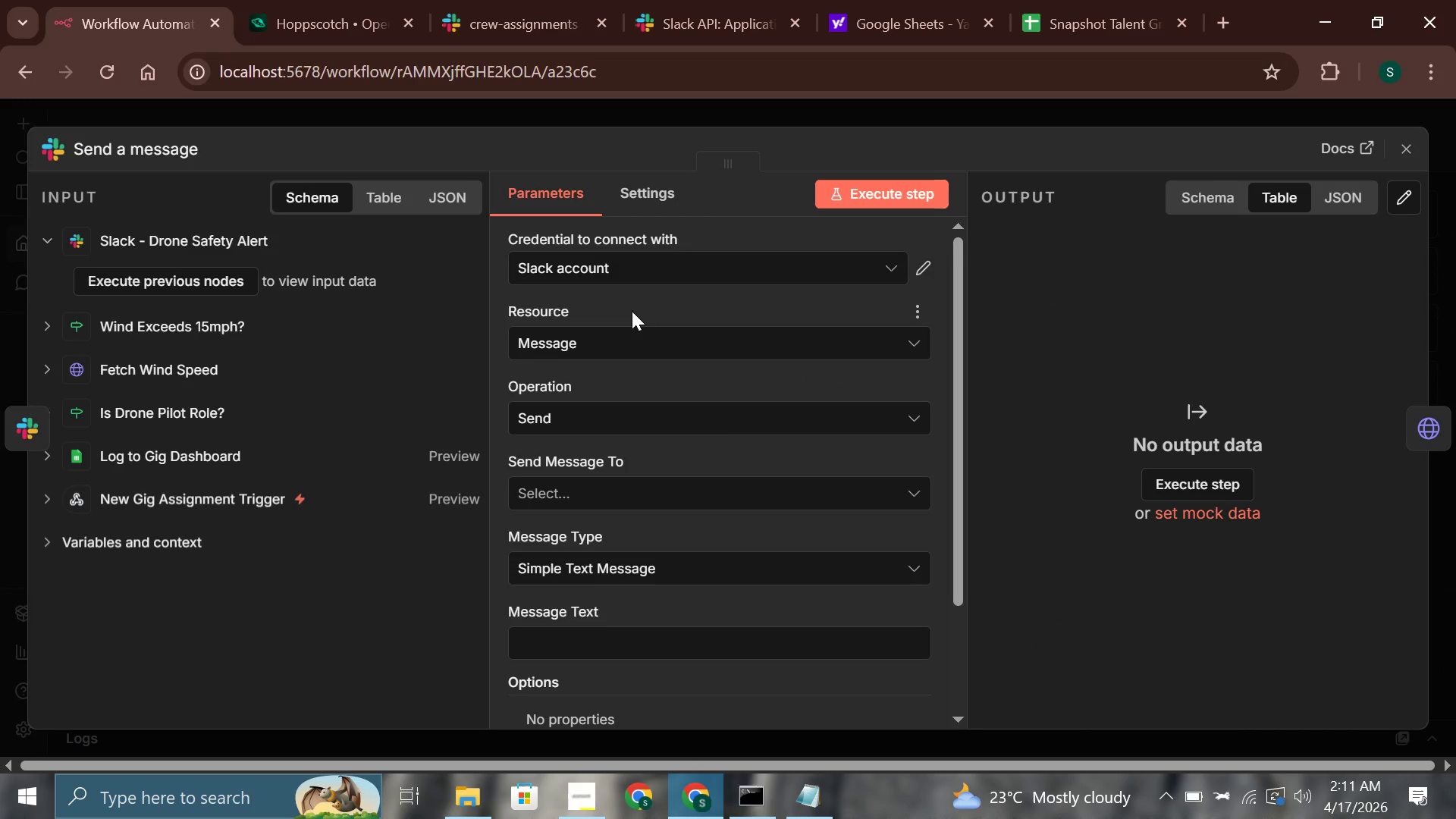 
left_click([627, 256])
 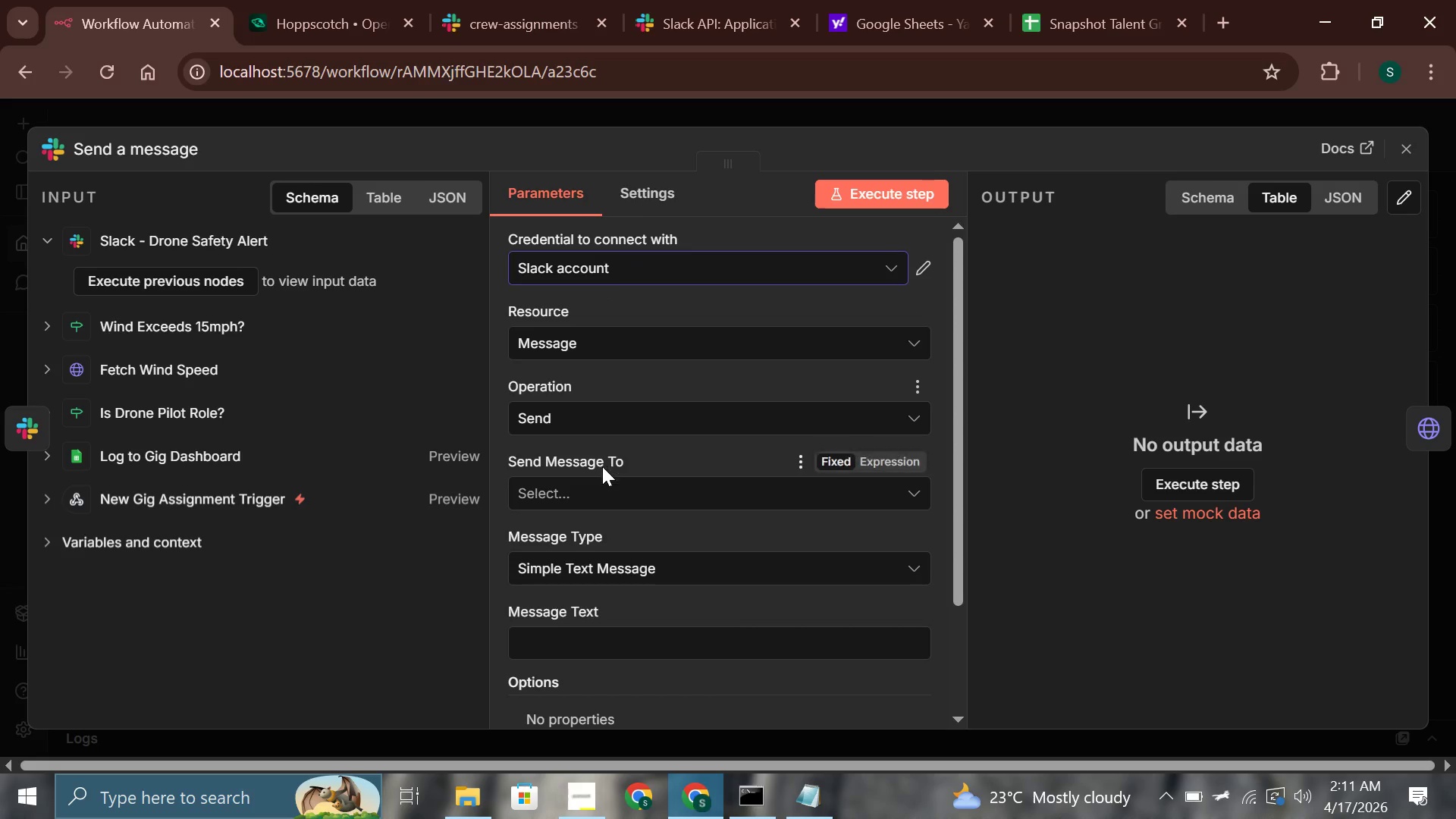 
scroll: coordinate [609, 570], scroll_direction: up, amount: 1.0
 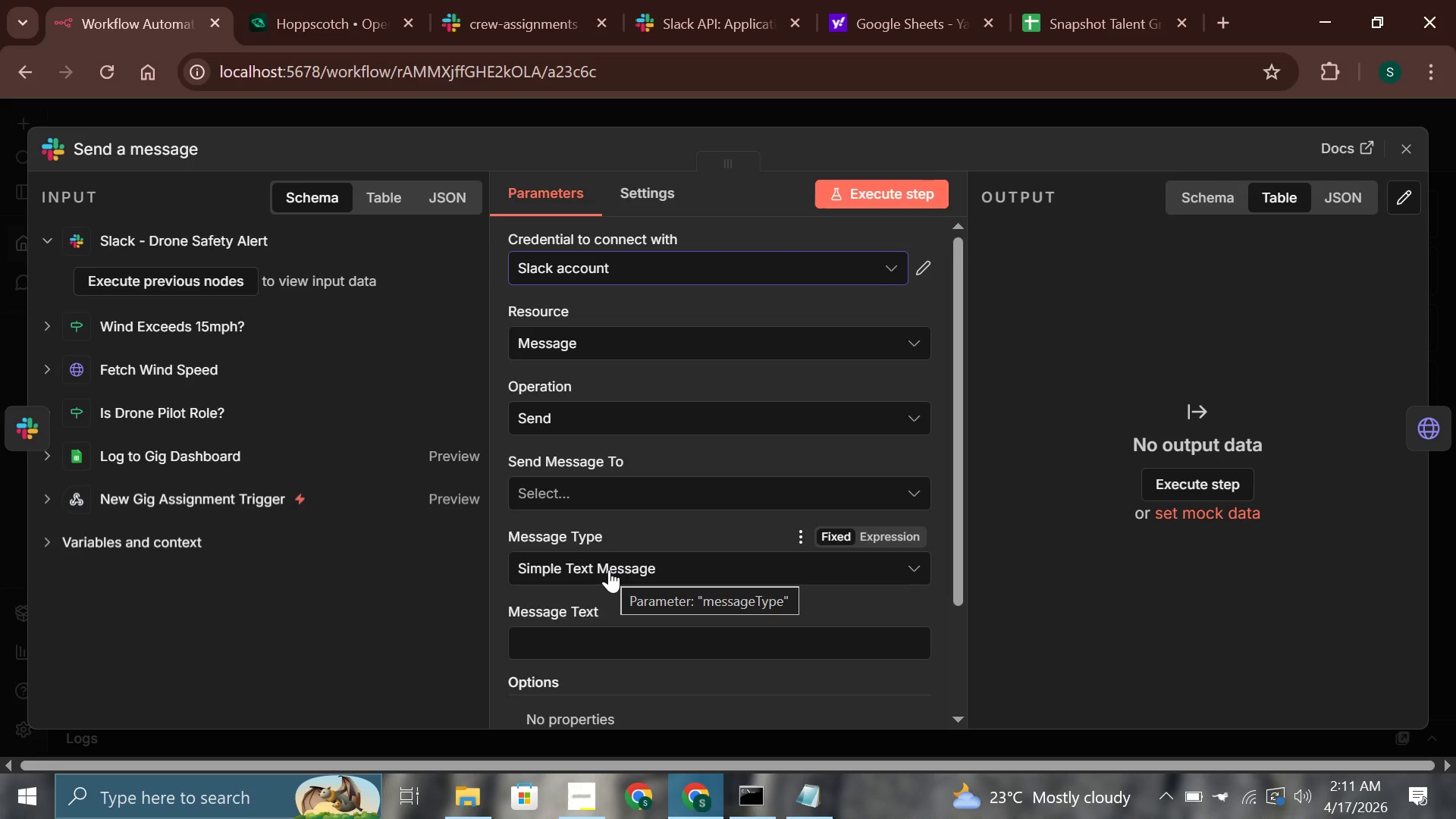 
left_click([605, 408])
 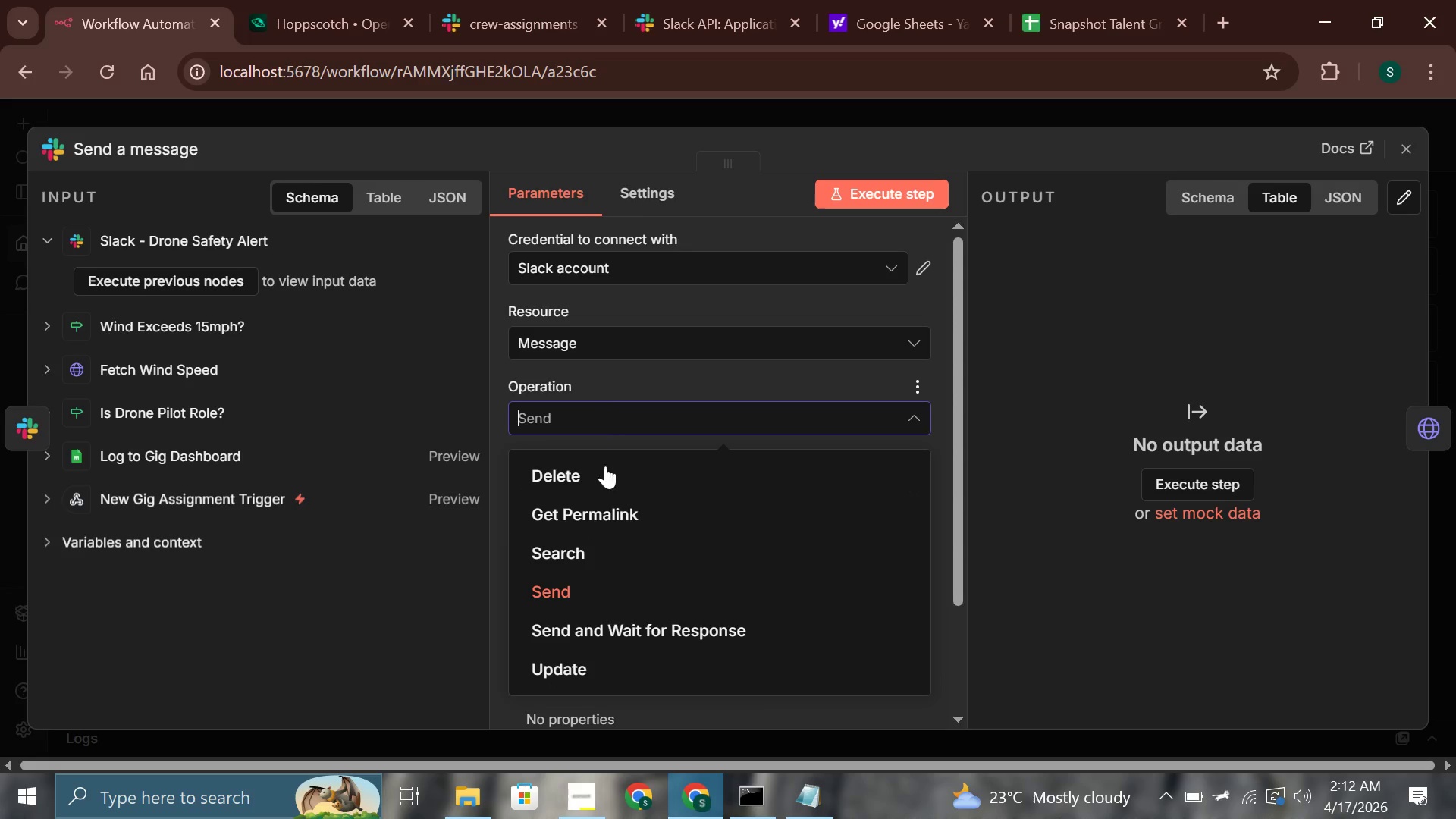 
scroll: coordinate [609, 496], scroll_direction: down, amount: 3.0
 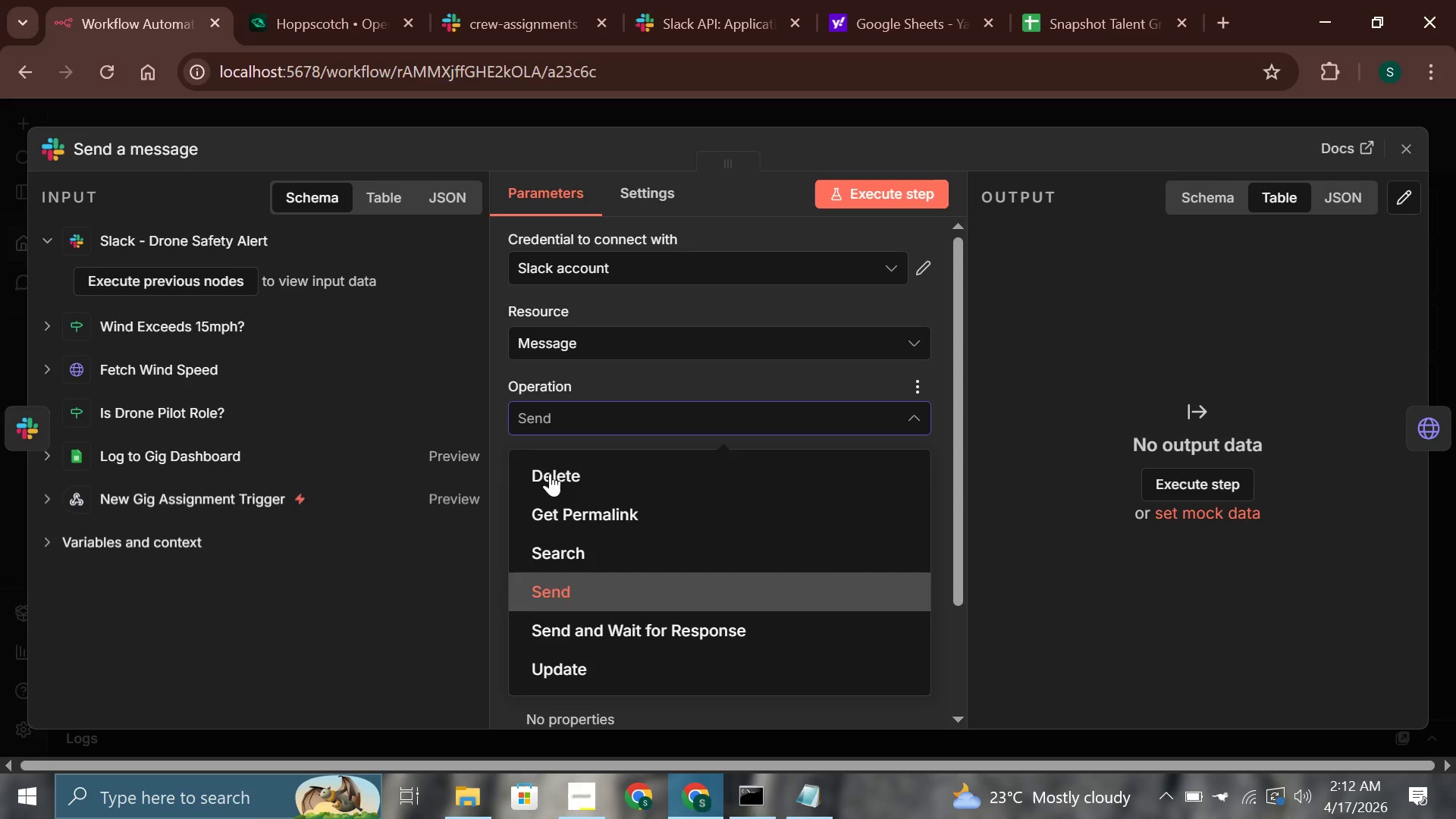 
left_click([951, 383])
 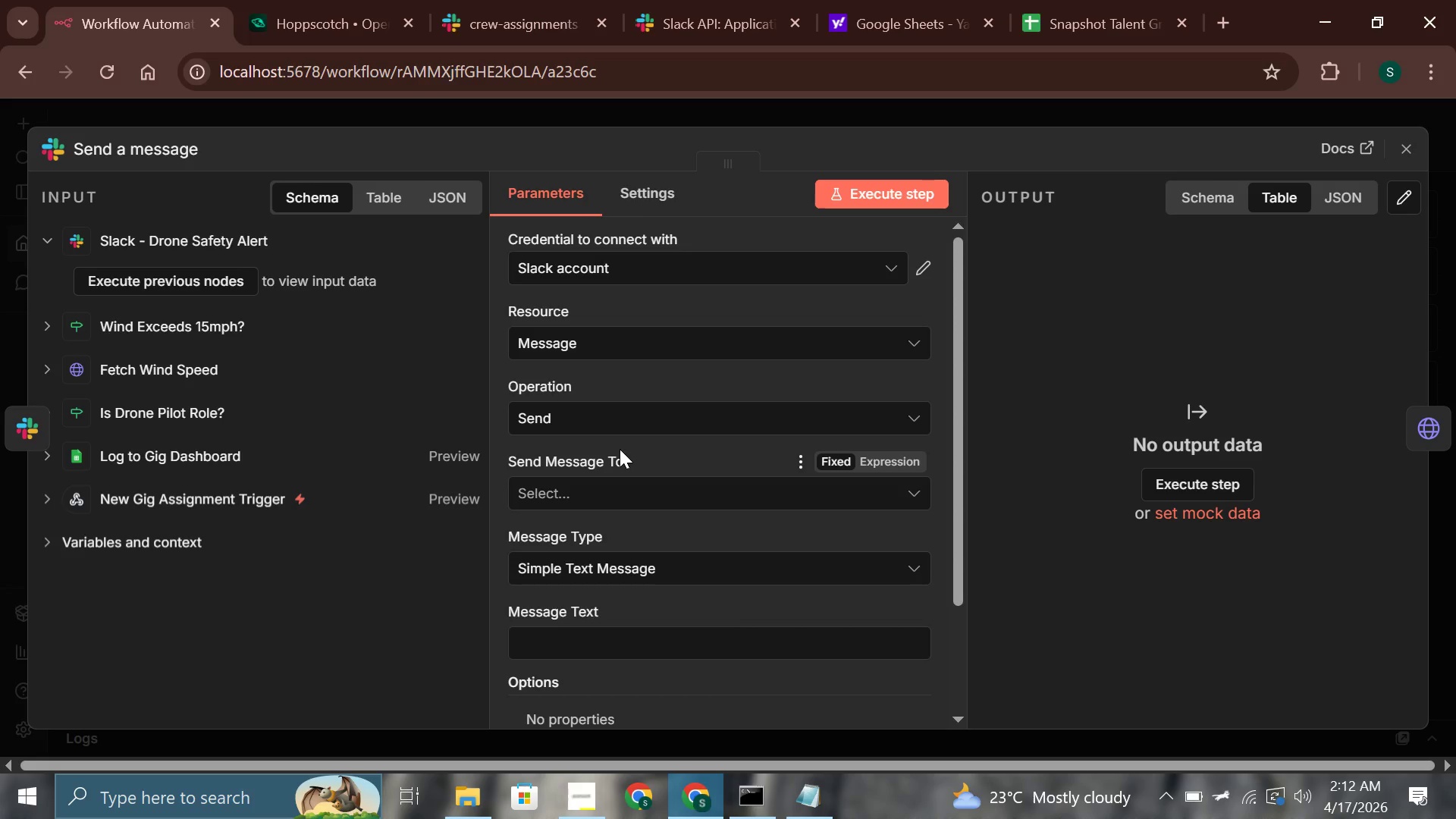 
wait(12.14)
 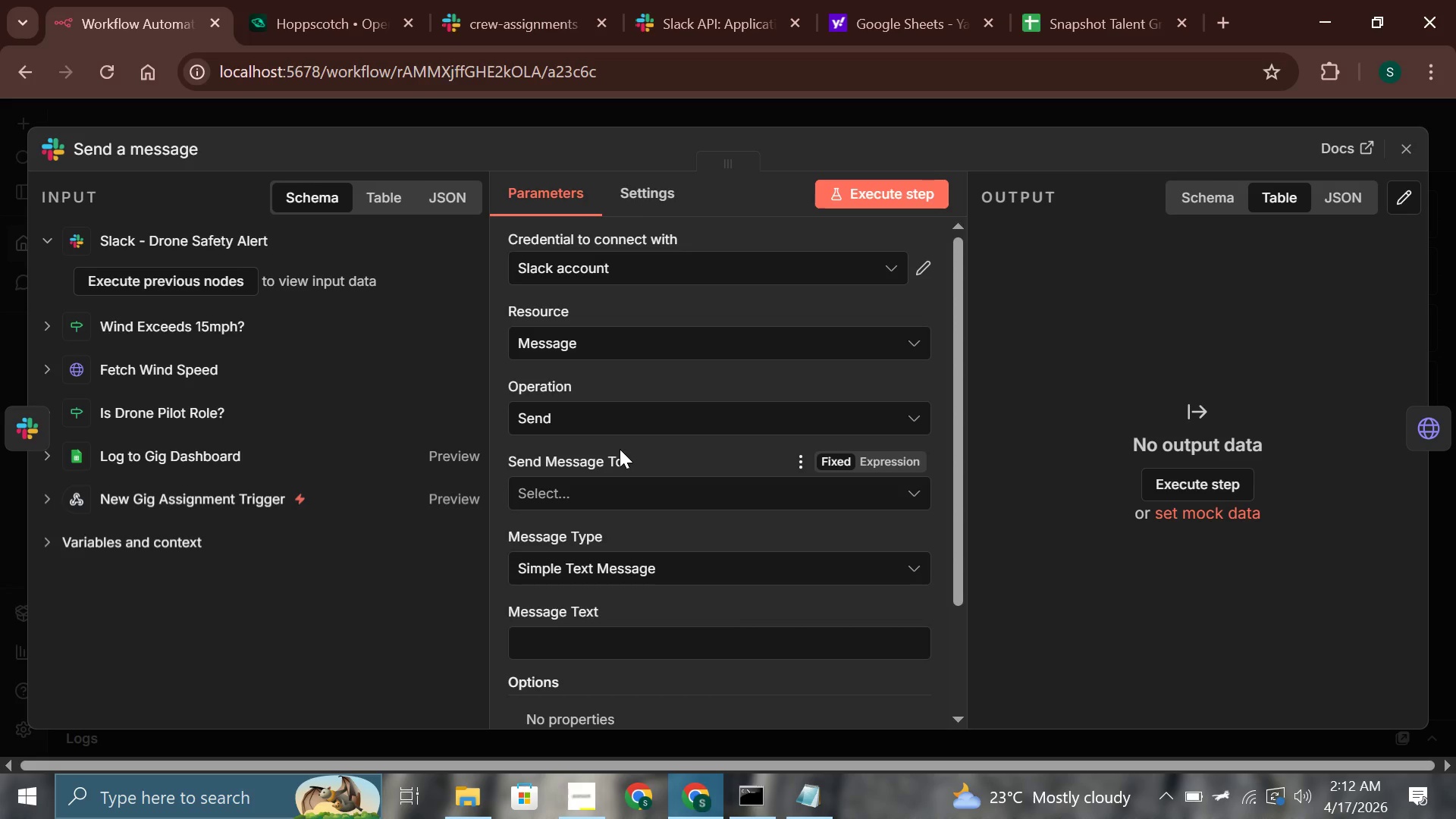 
scroll: coordinate [581, 510], scroll_direction: down, amount: 4.0
 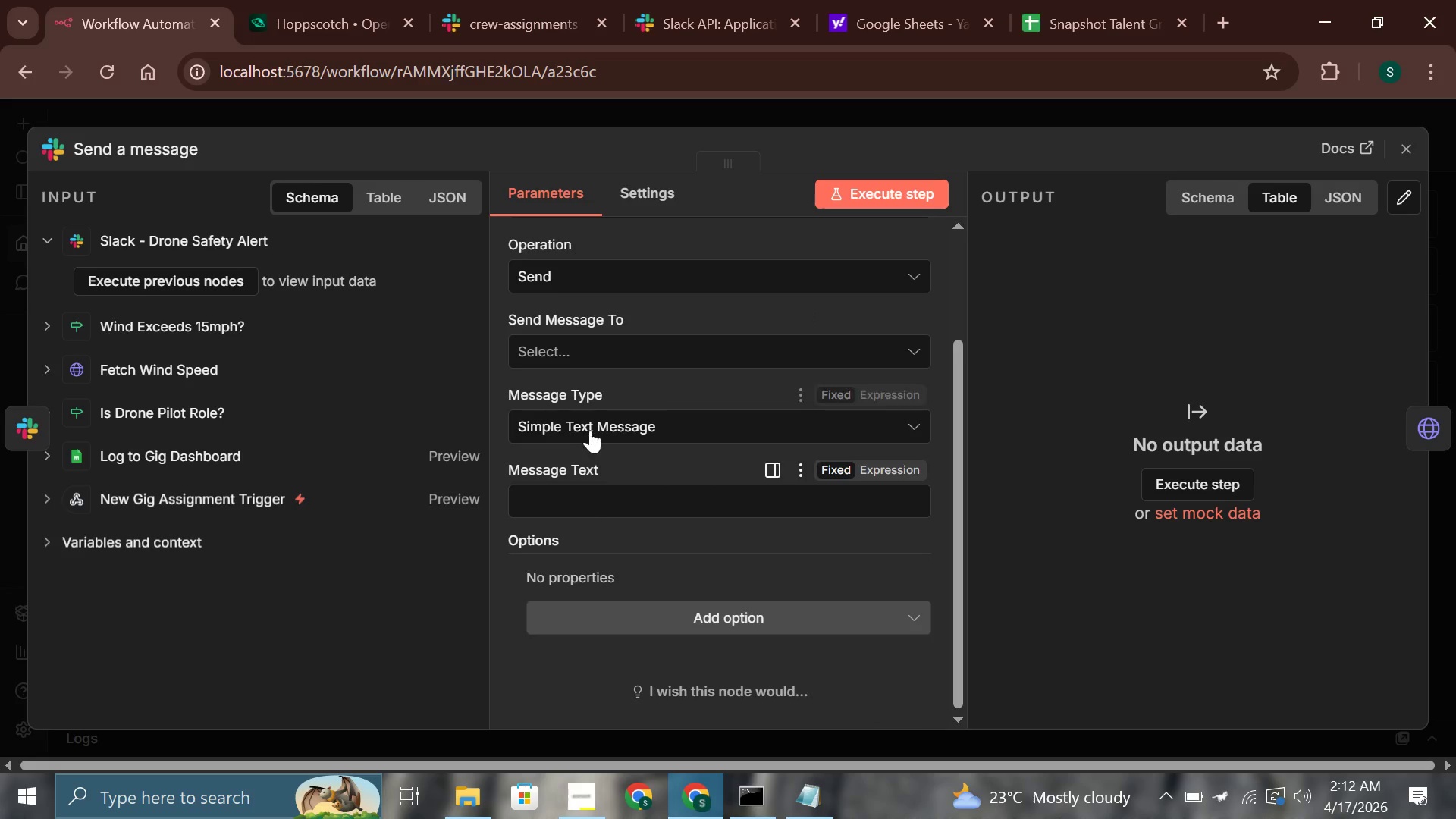 
left_click([590, 430])
 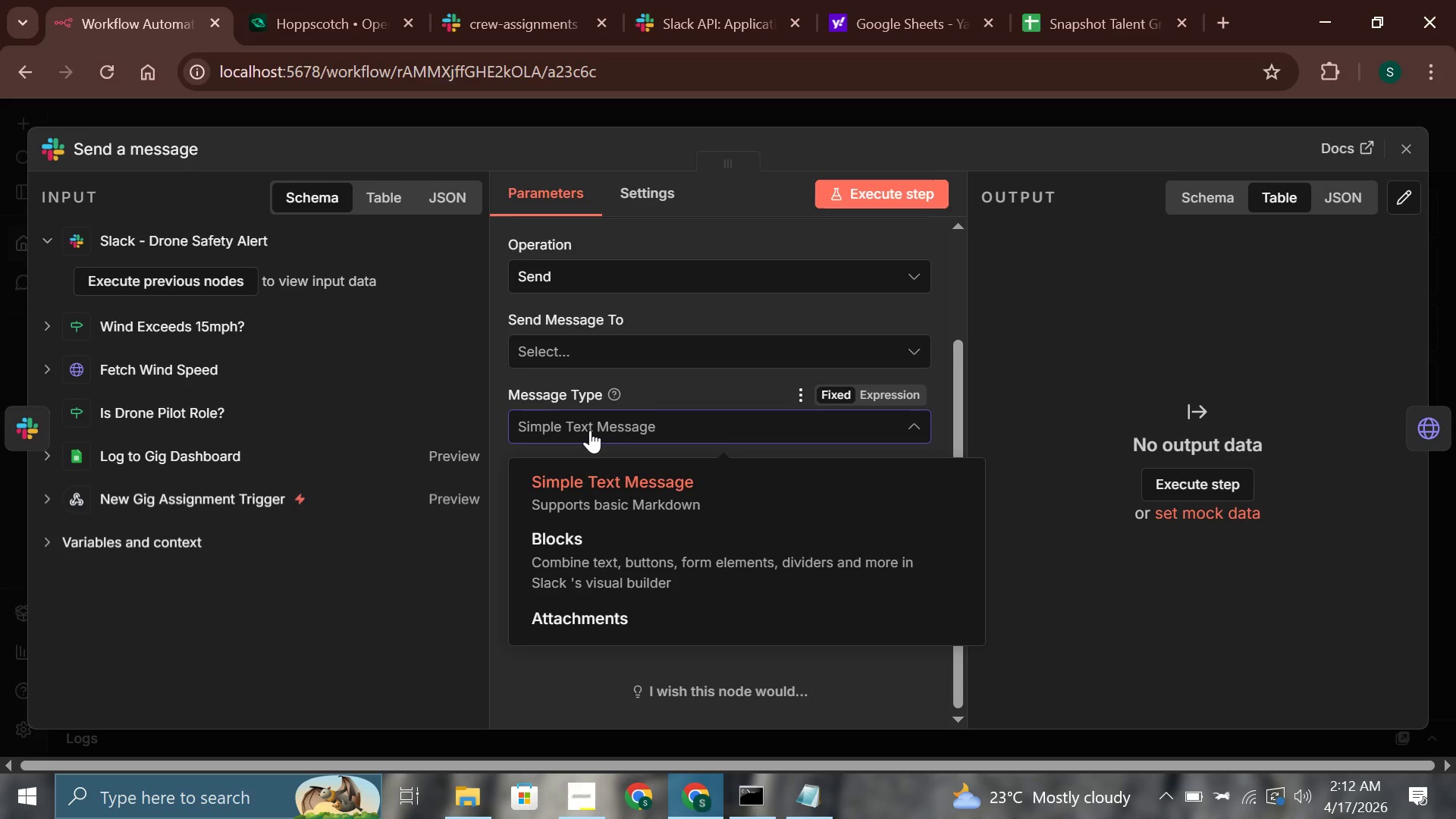 
left_click([590, 430])
 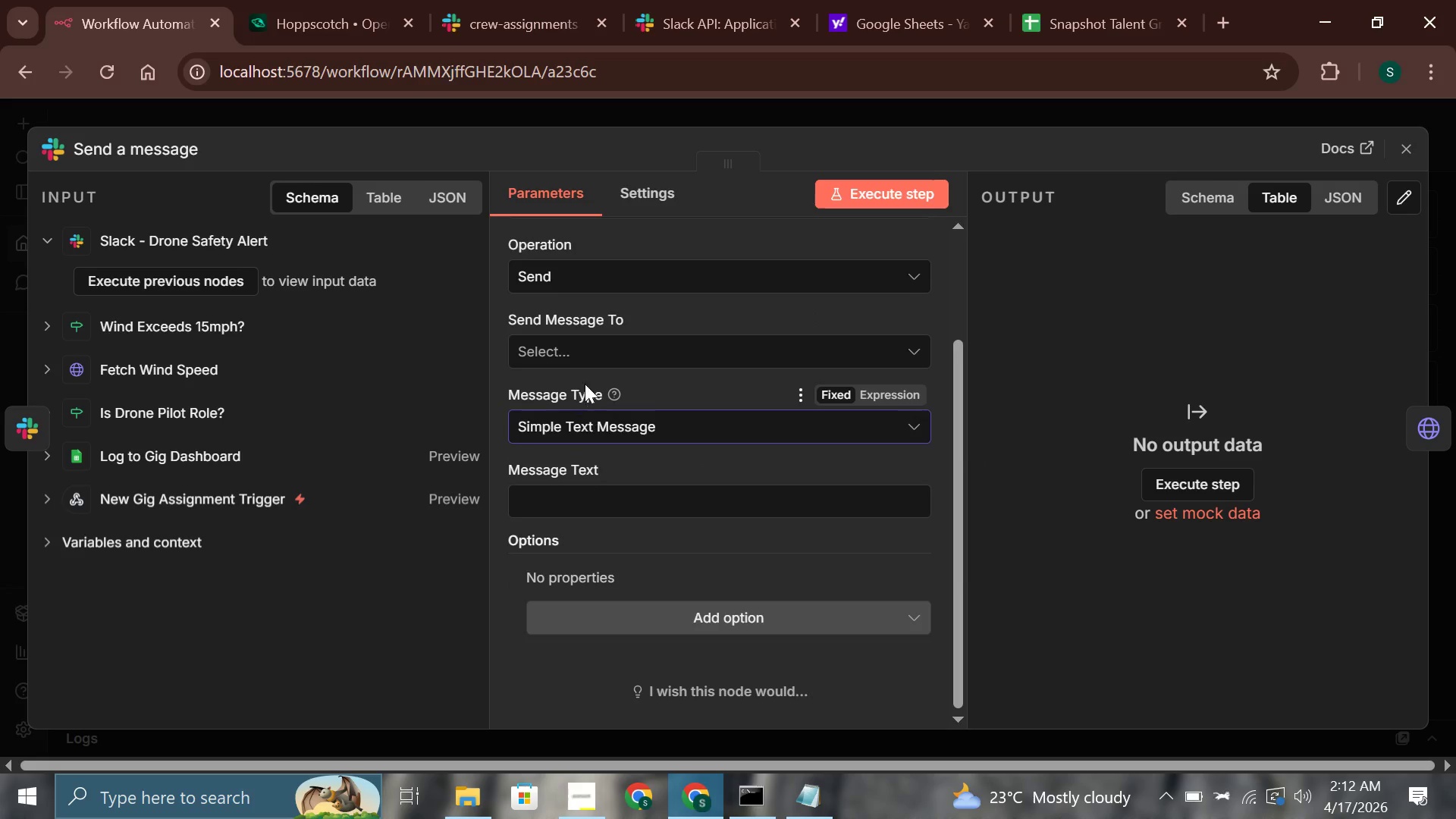 
mouse_move([589, 375])
 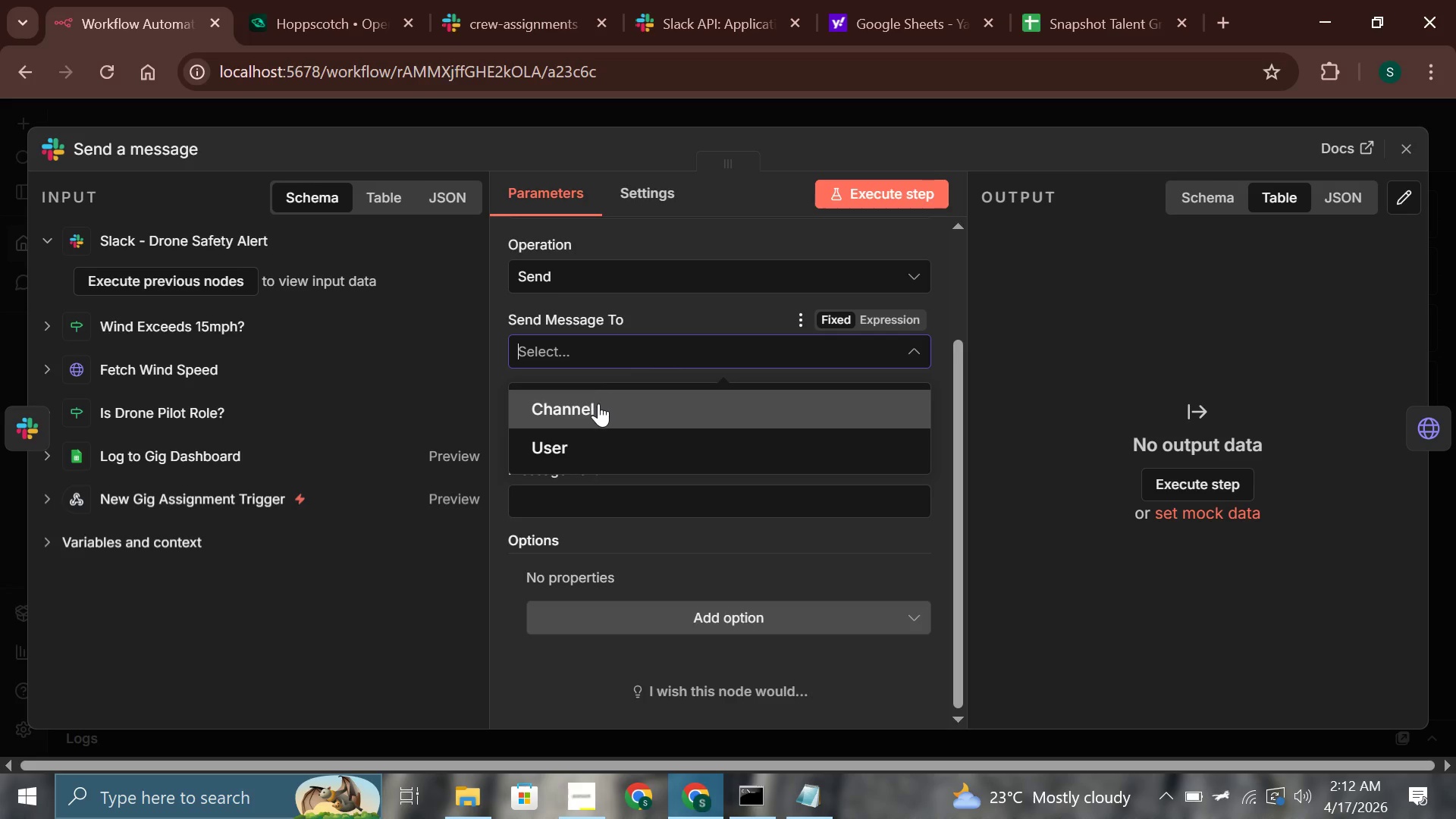 
left_click([598, 403])
 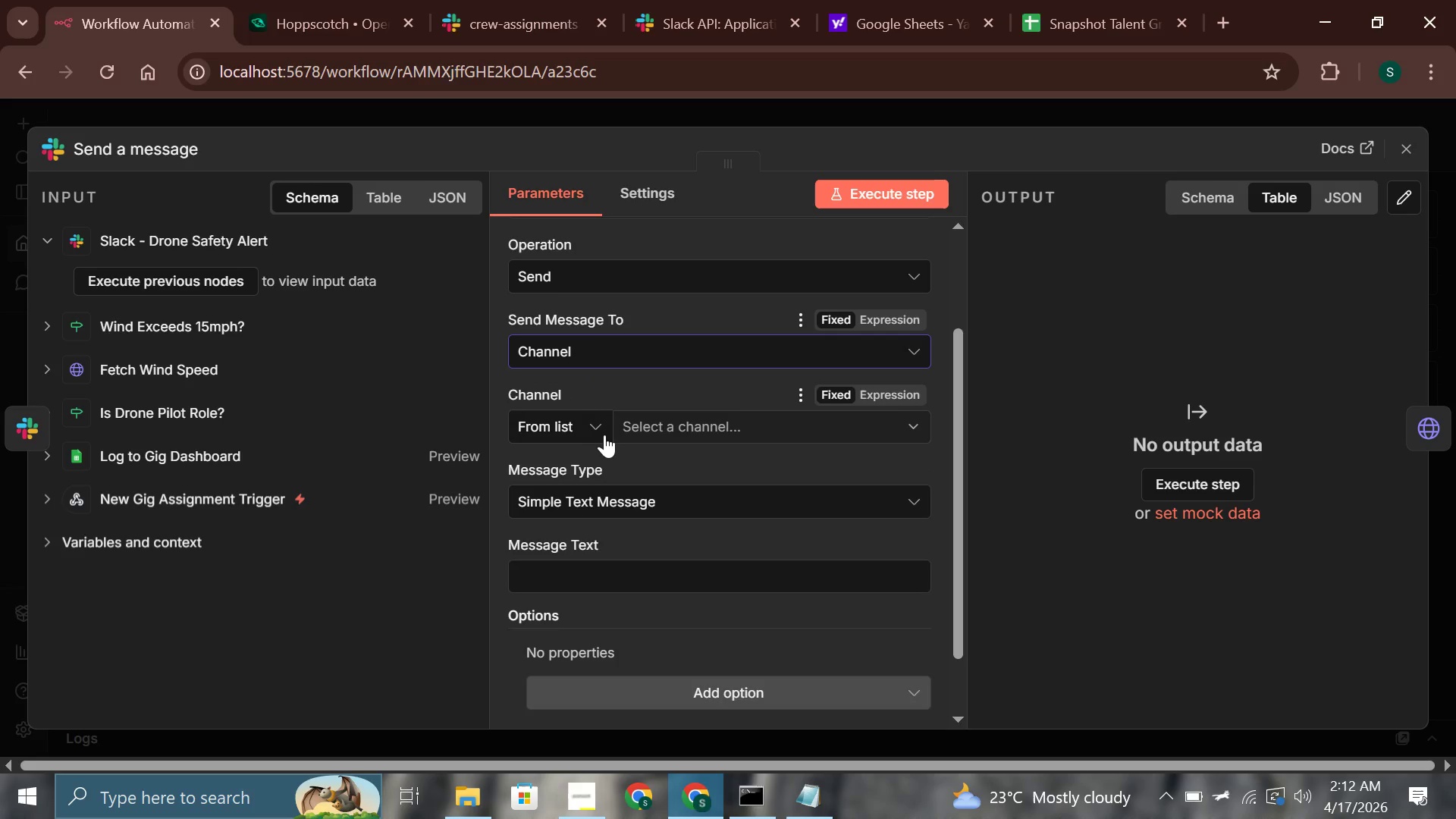 
left_click([656, 431])
 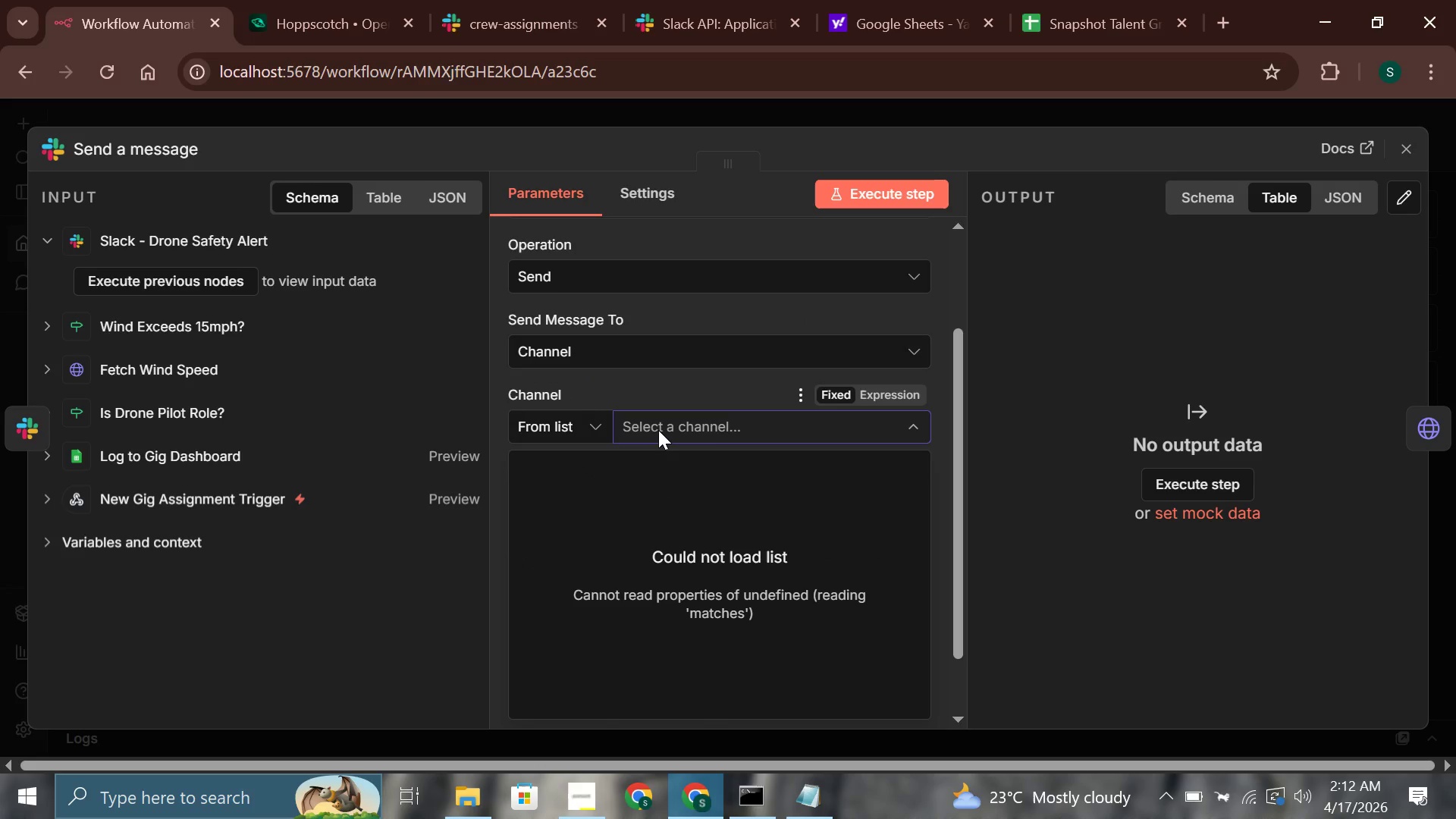 
left_click([658, 430])
 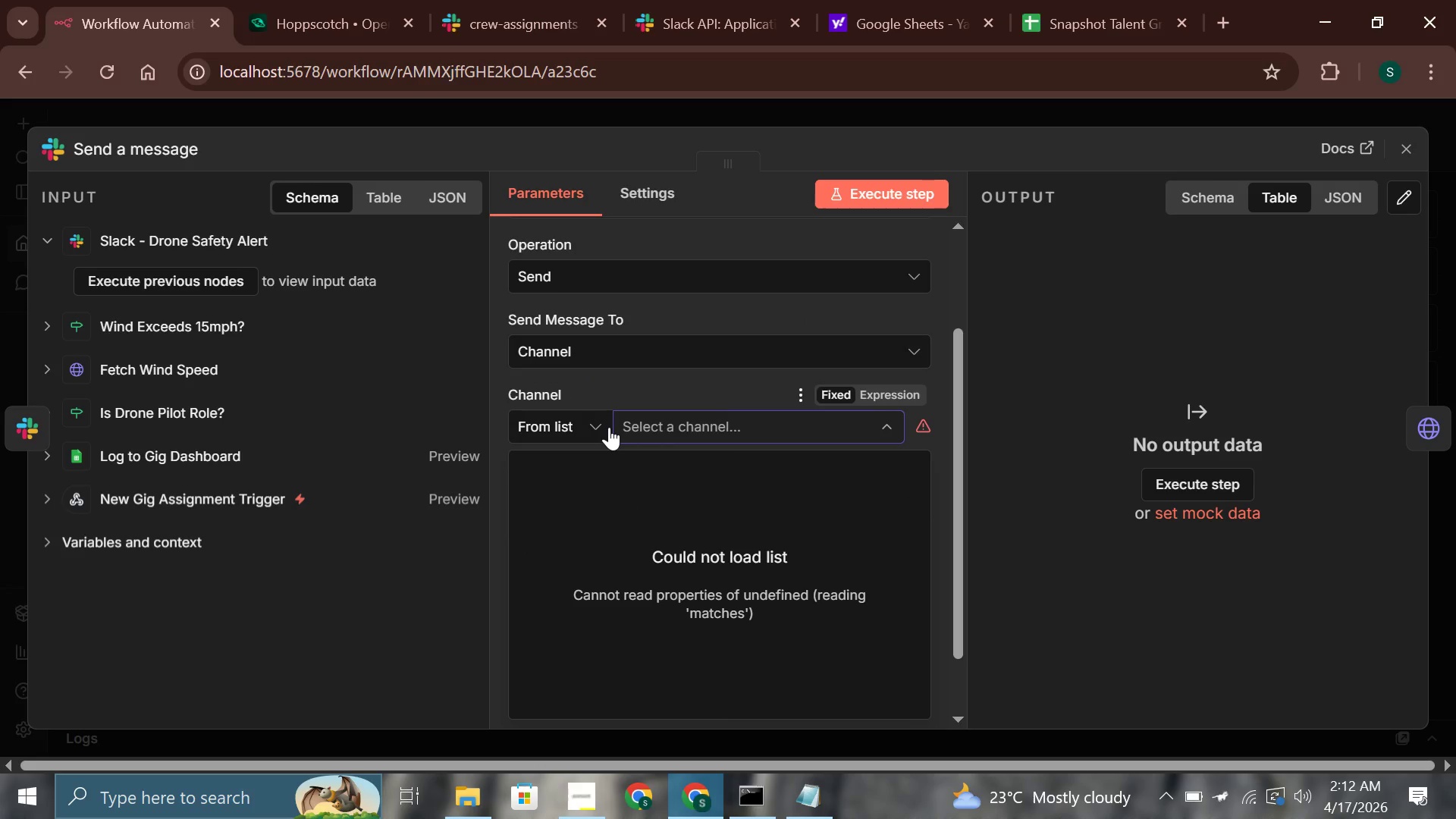 
left_click([622, 371])
 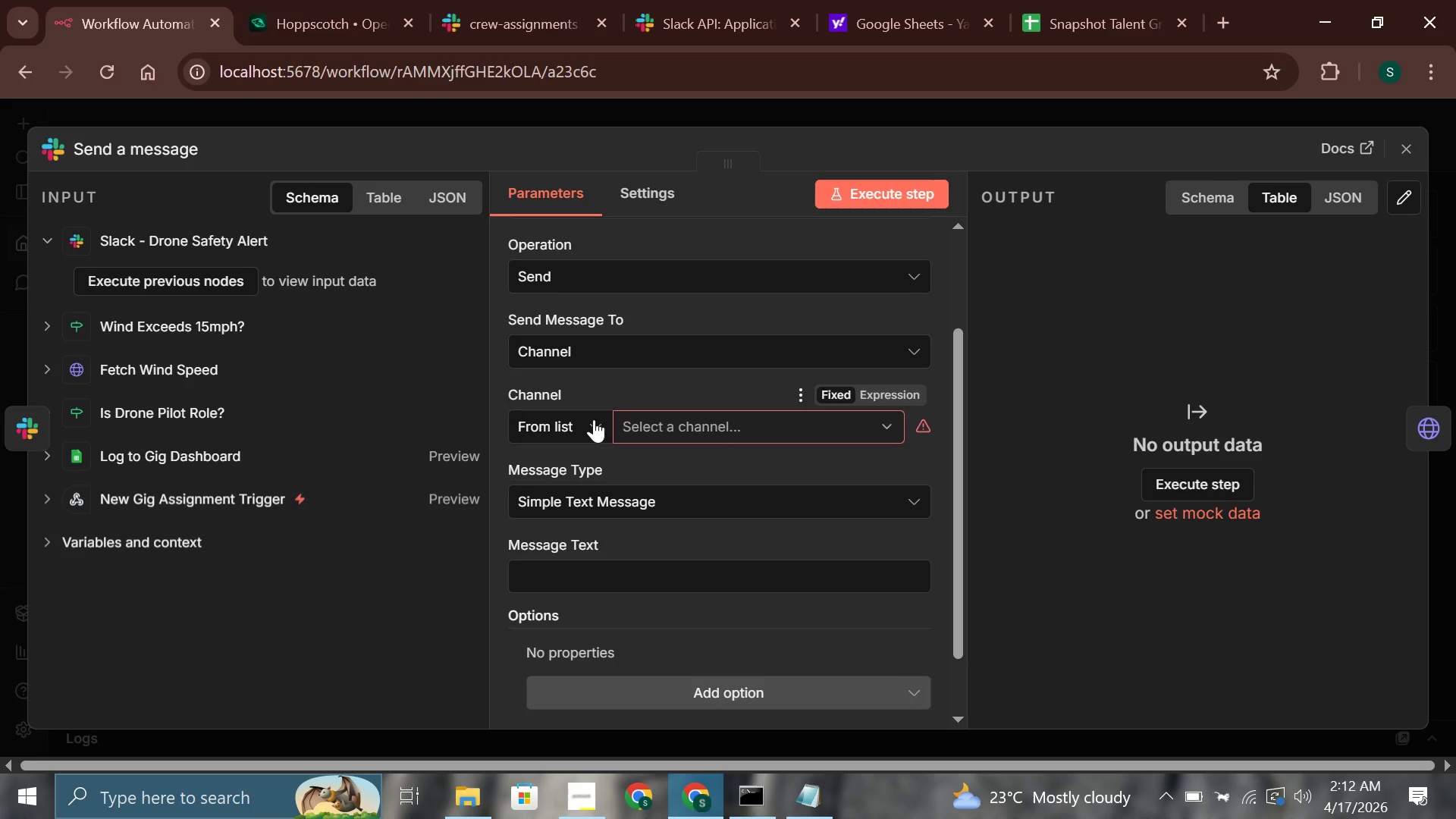 
left_click([594, 419])
 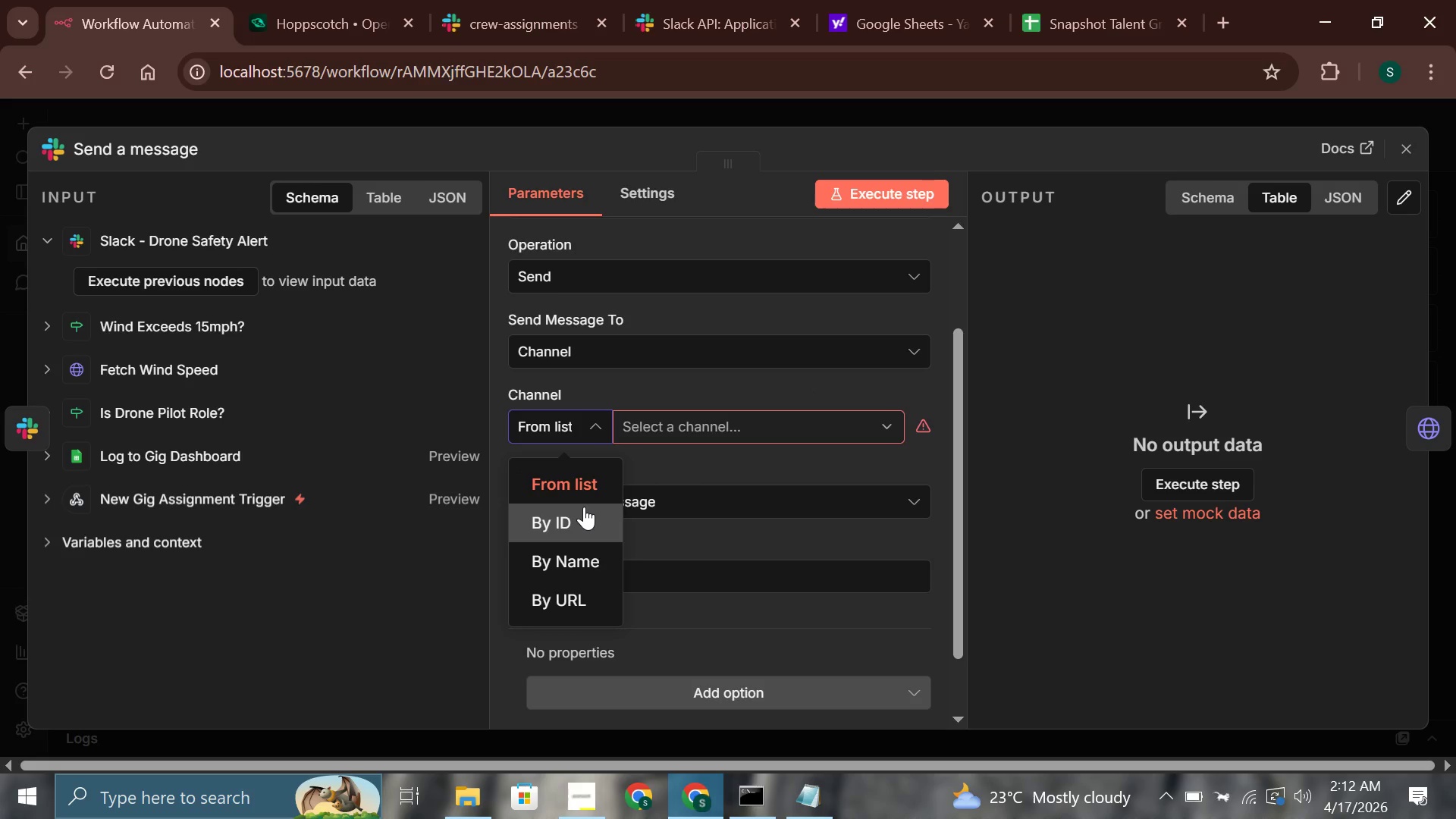 
left_click([584, 508])
 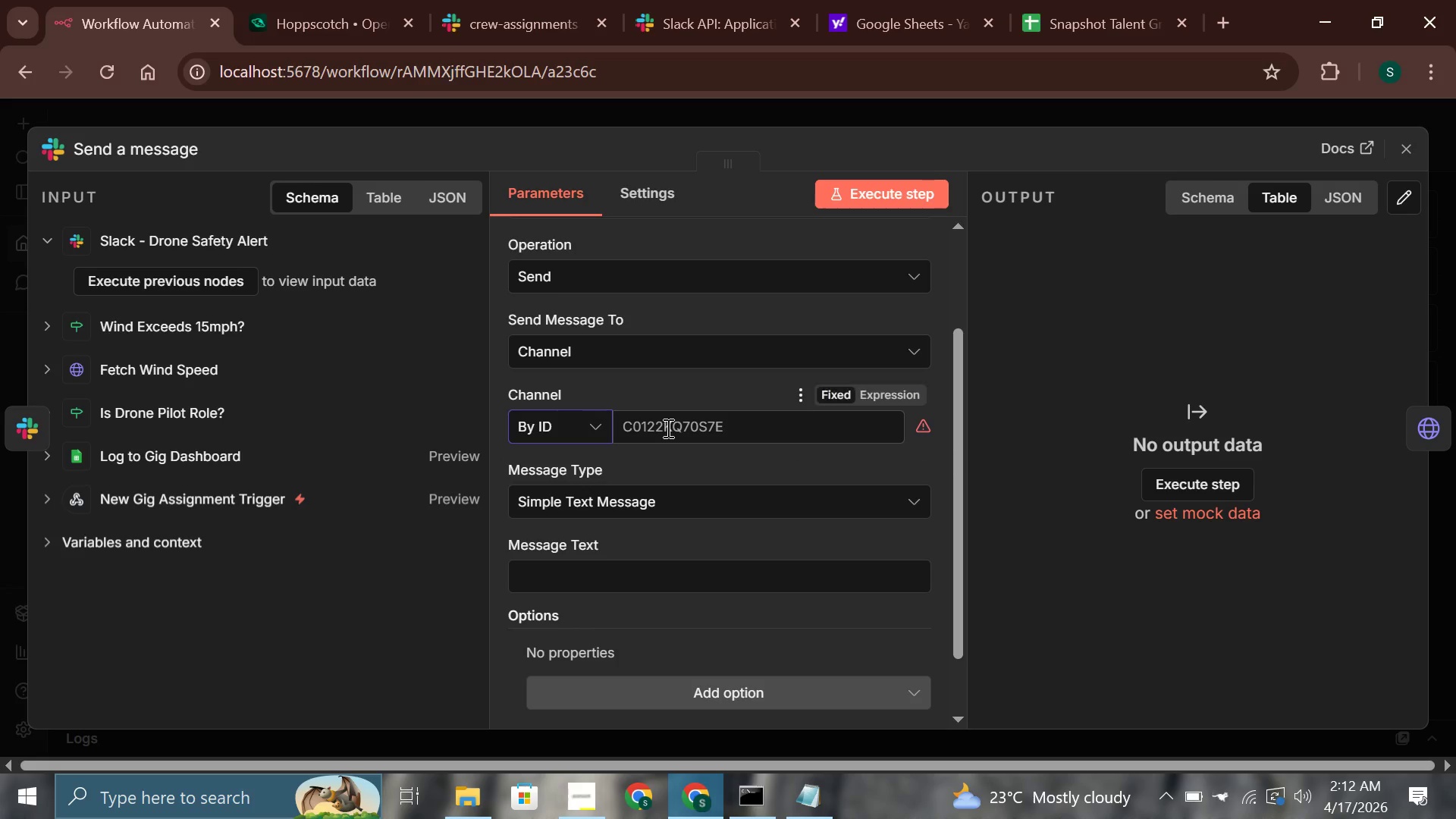 
left_click([667, 428])
 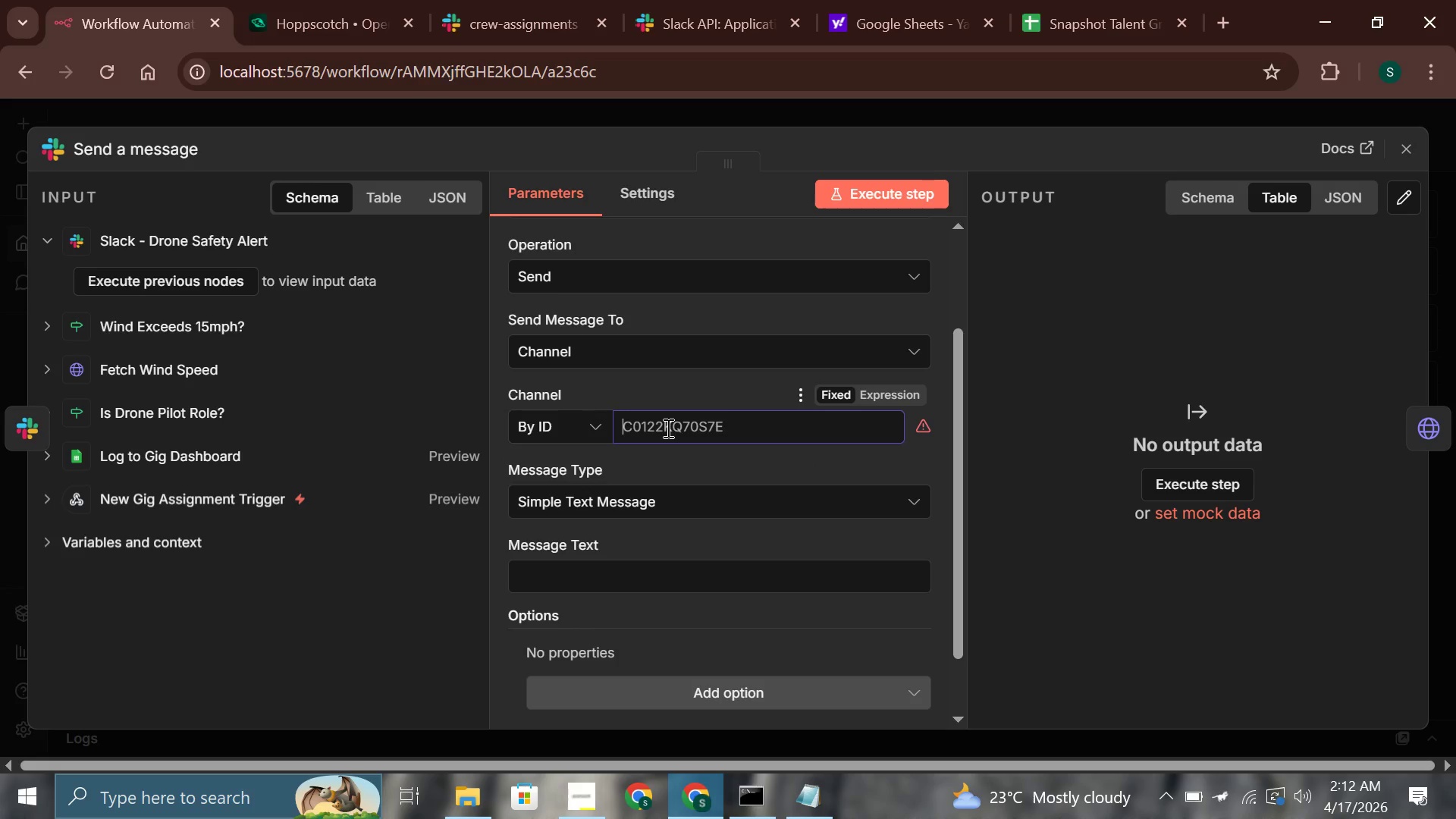 
key(Control+V)
 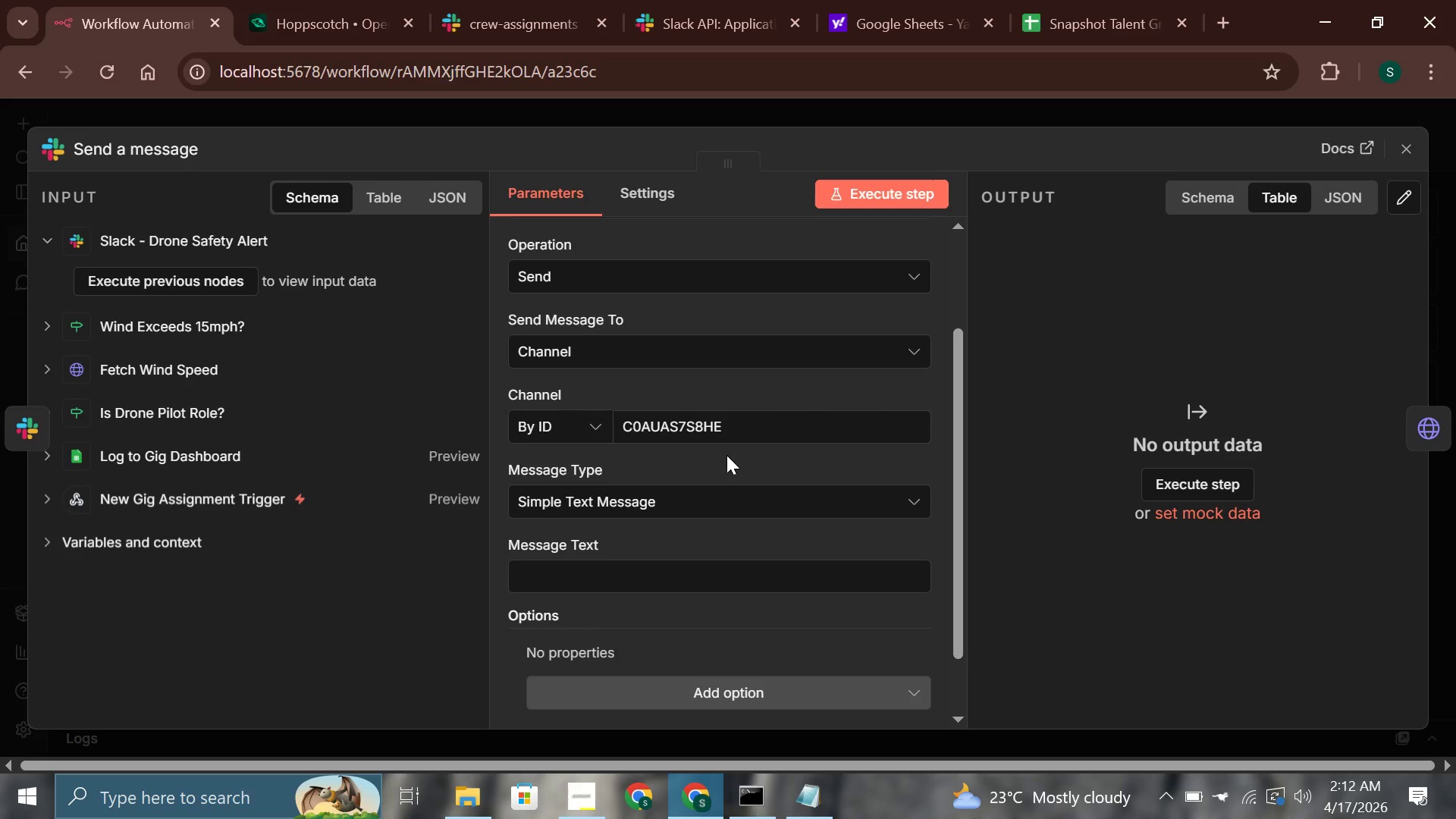 
scroll: coordinate [726, 455], scroll_direction: down, amount: 1.0
 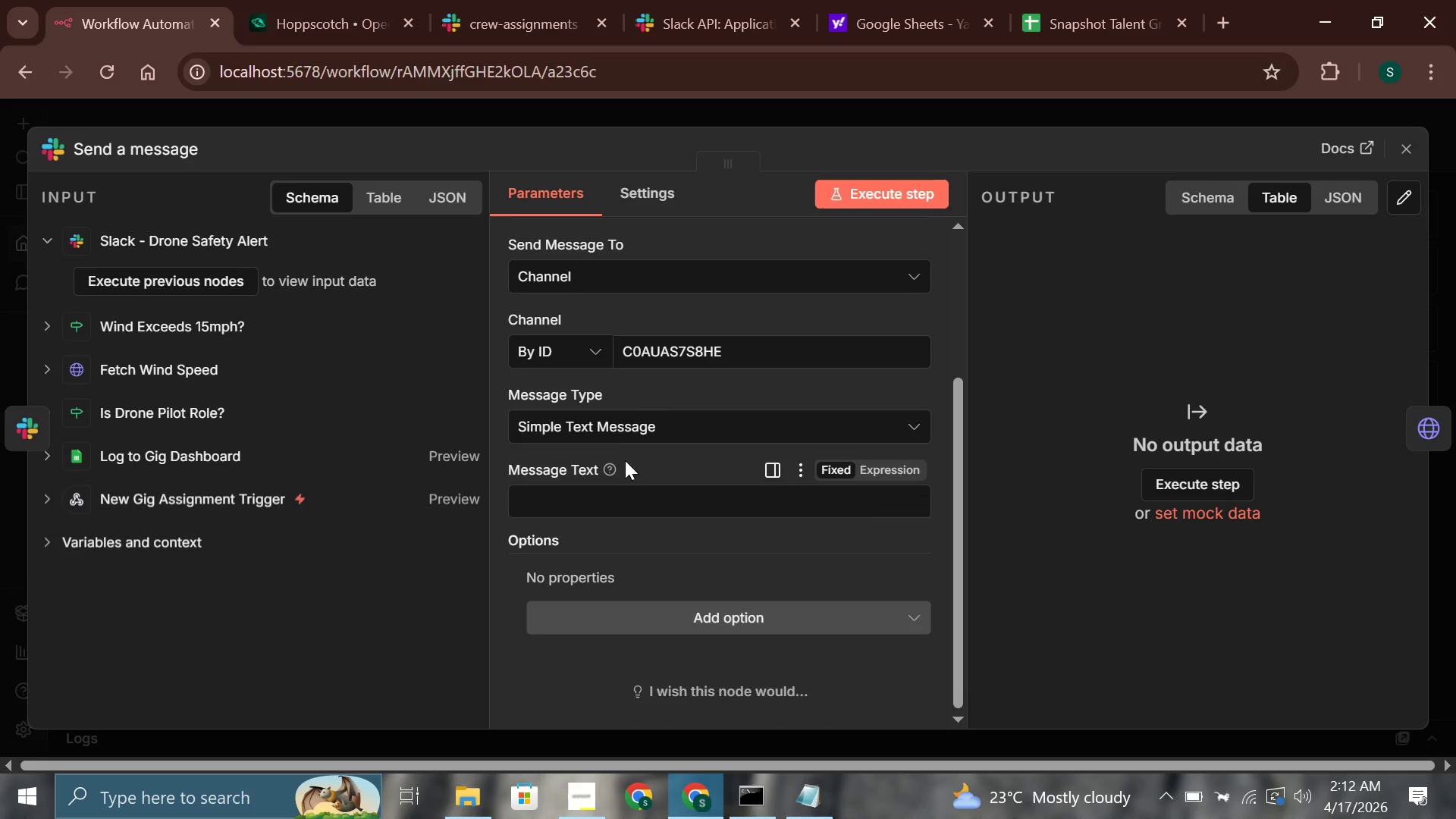 
mouse_move([640, 453])
 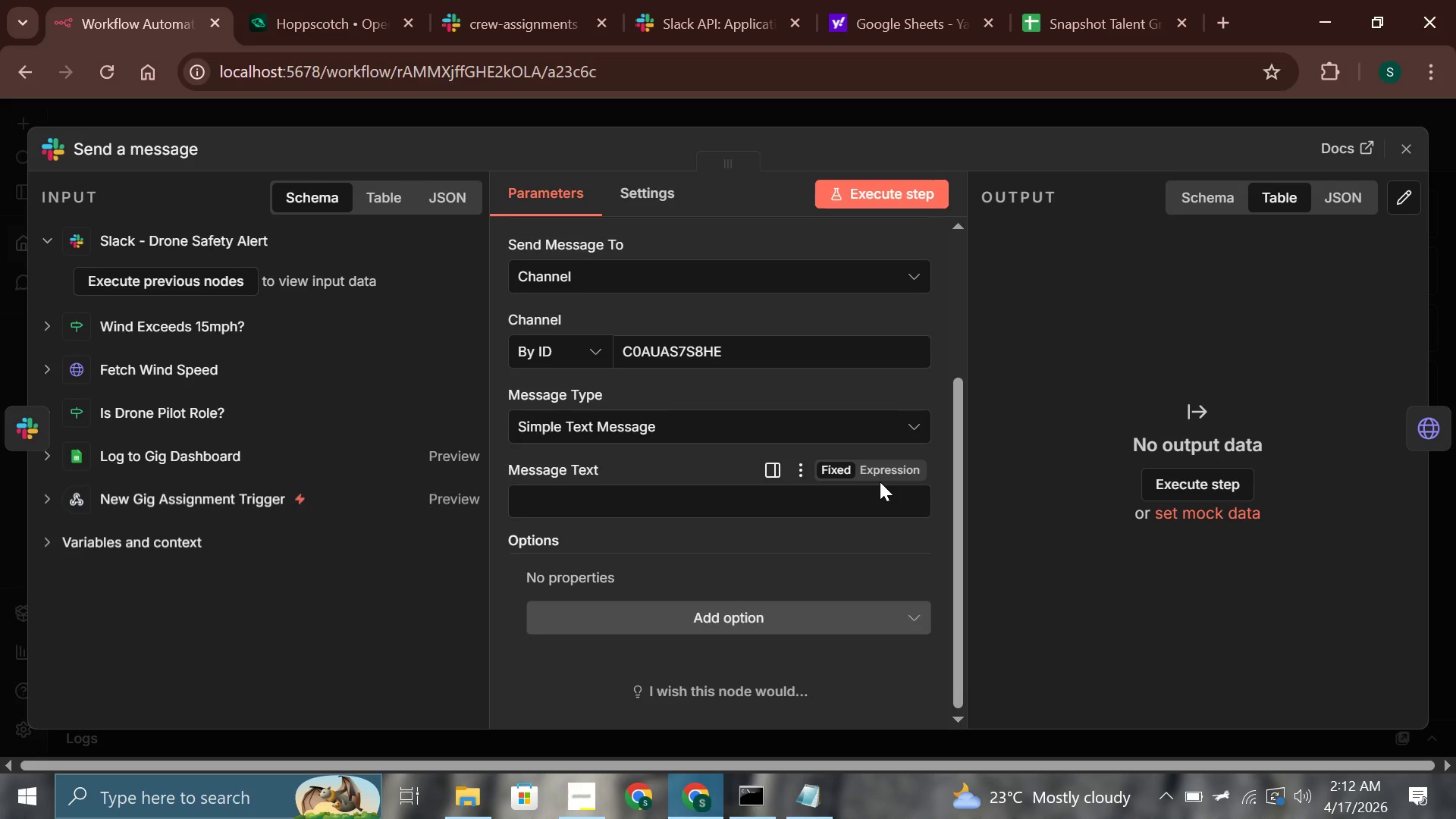 
left_click([878, 477])
 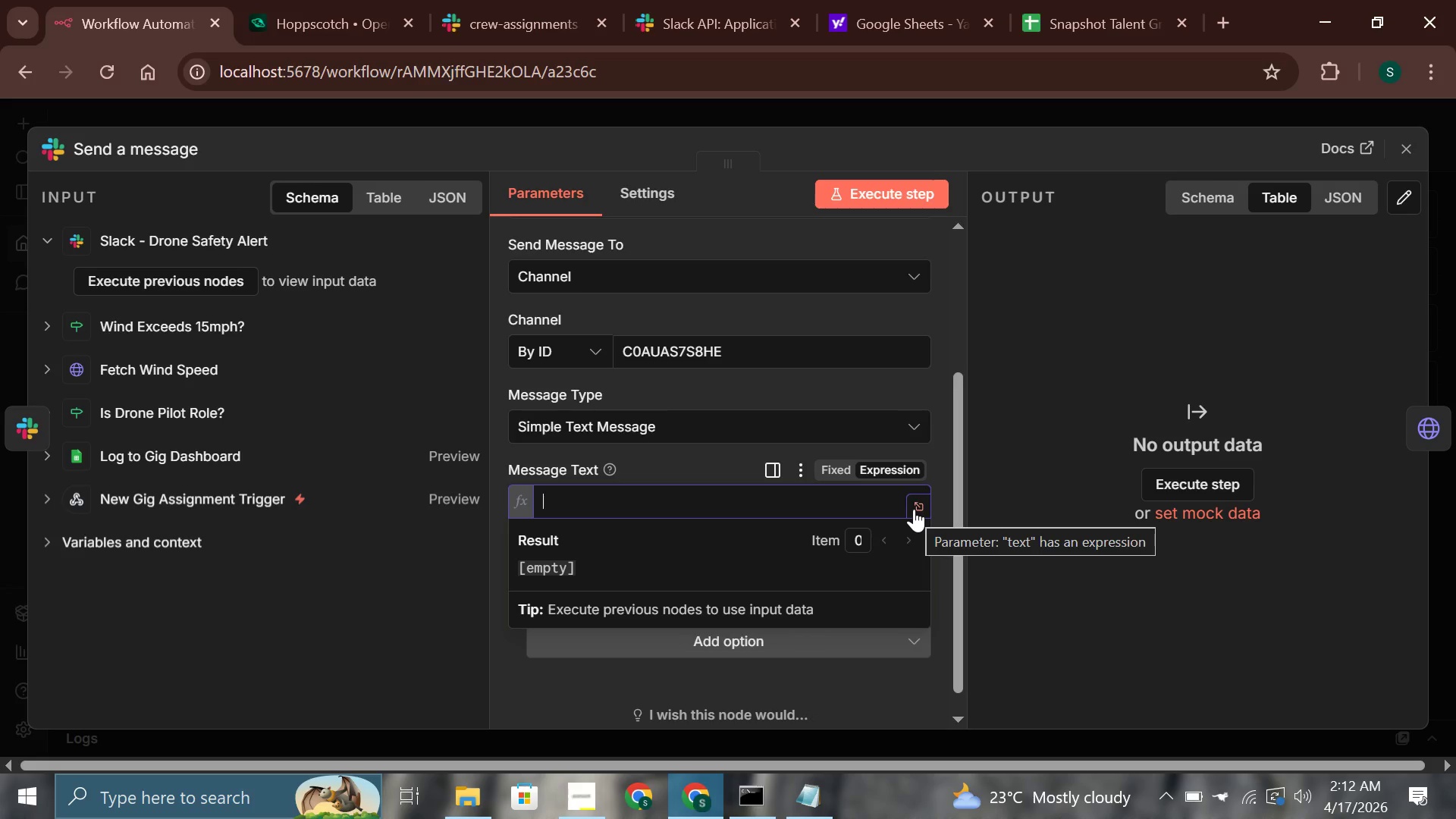 
left_click([914, 509])
 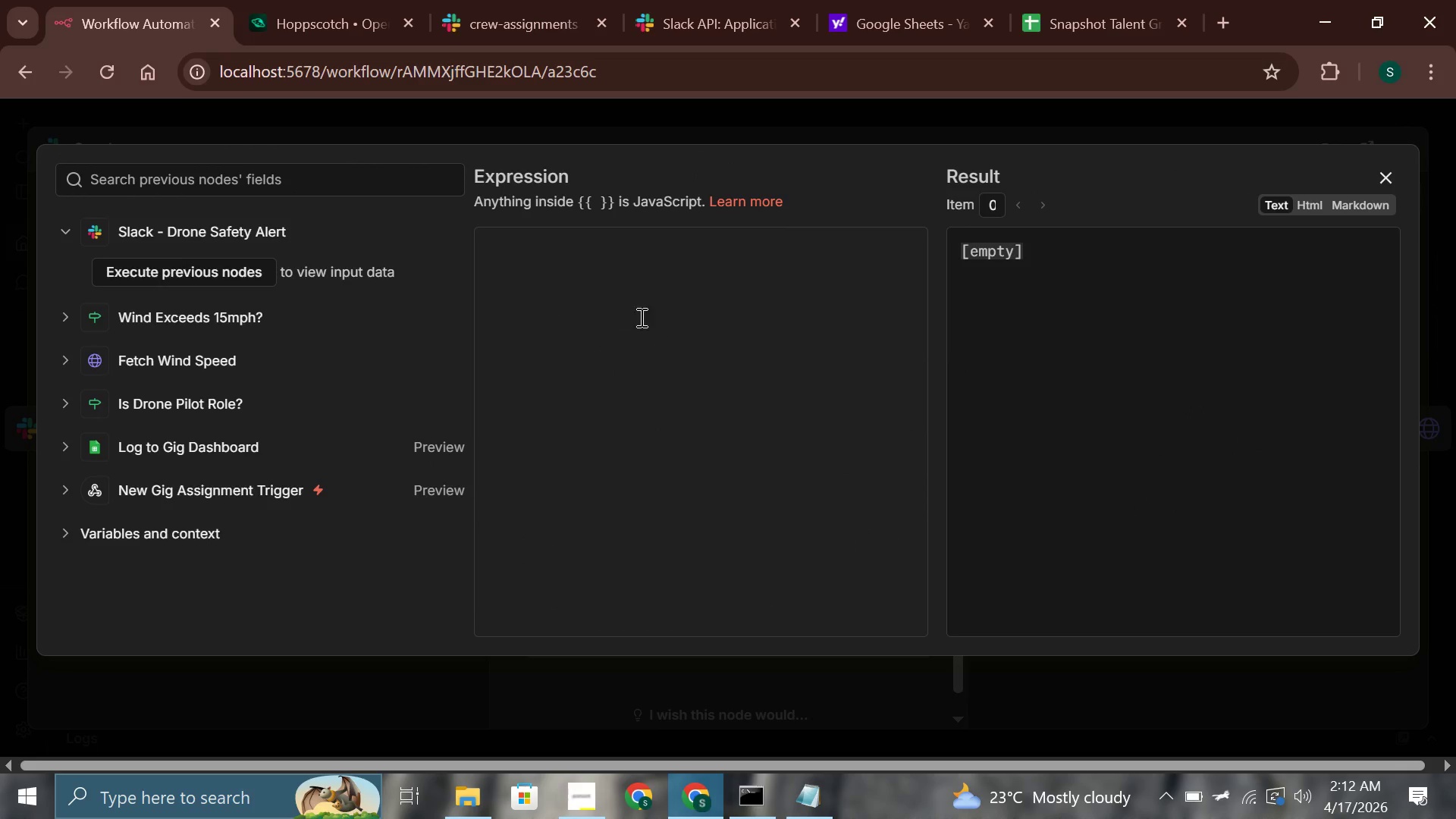 
left_click([615, 282])
 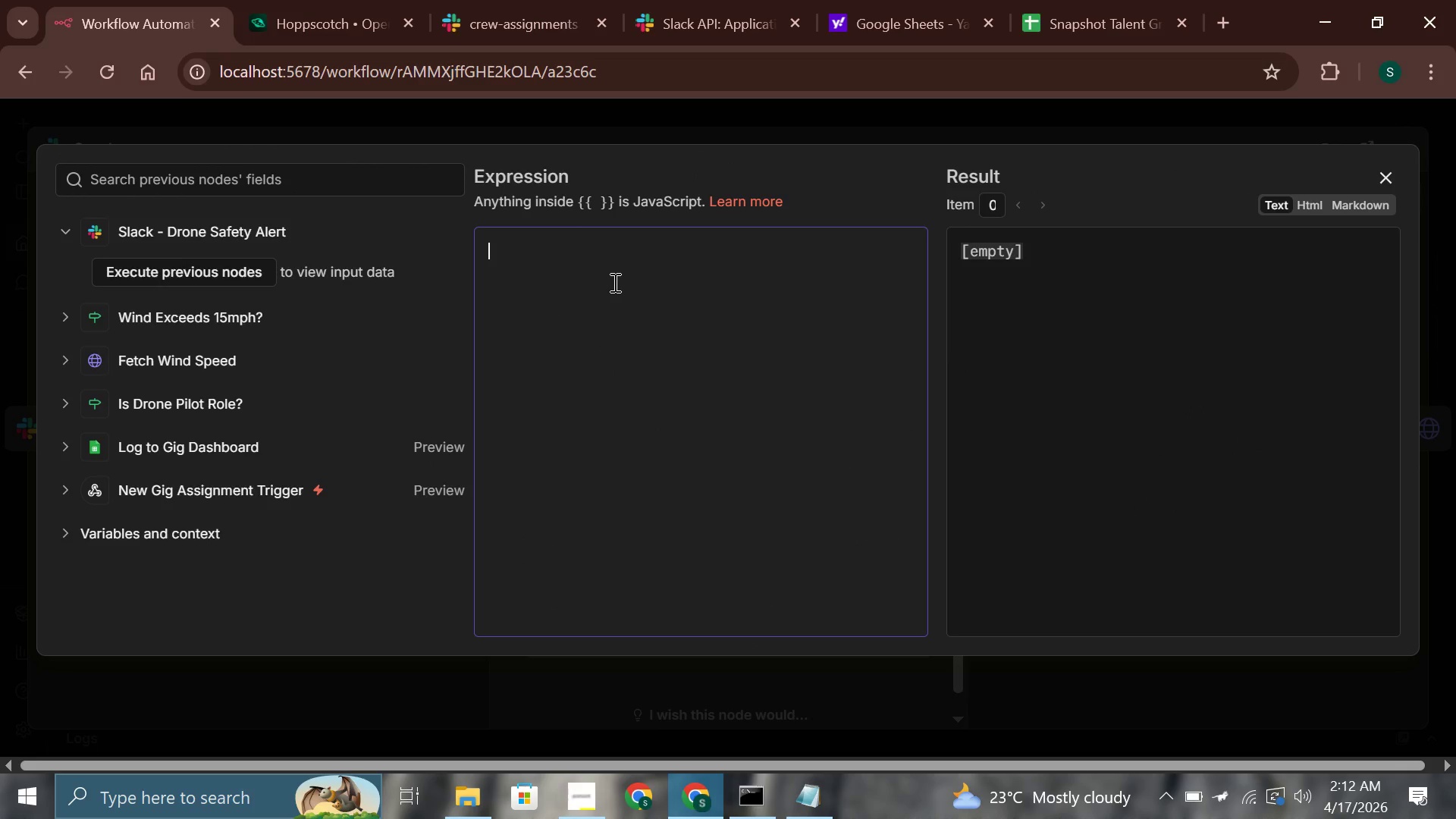 
wait(9.59)
 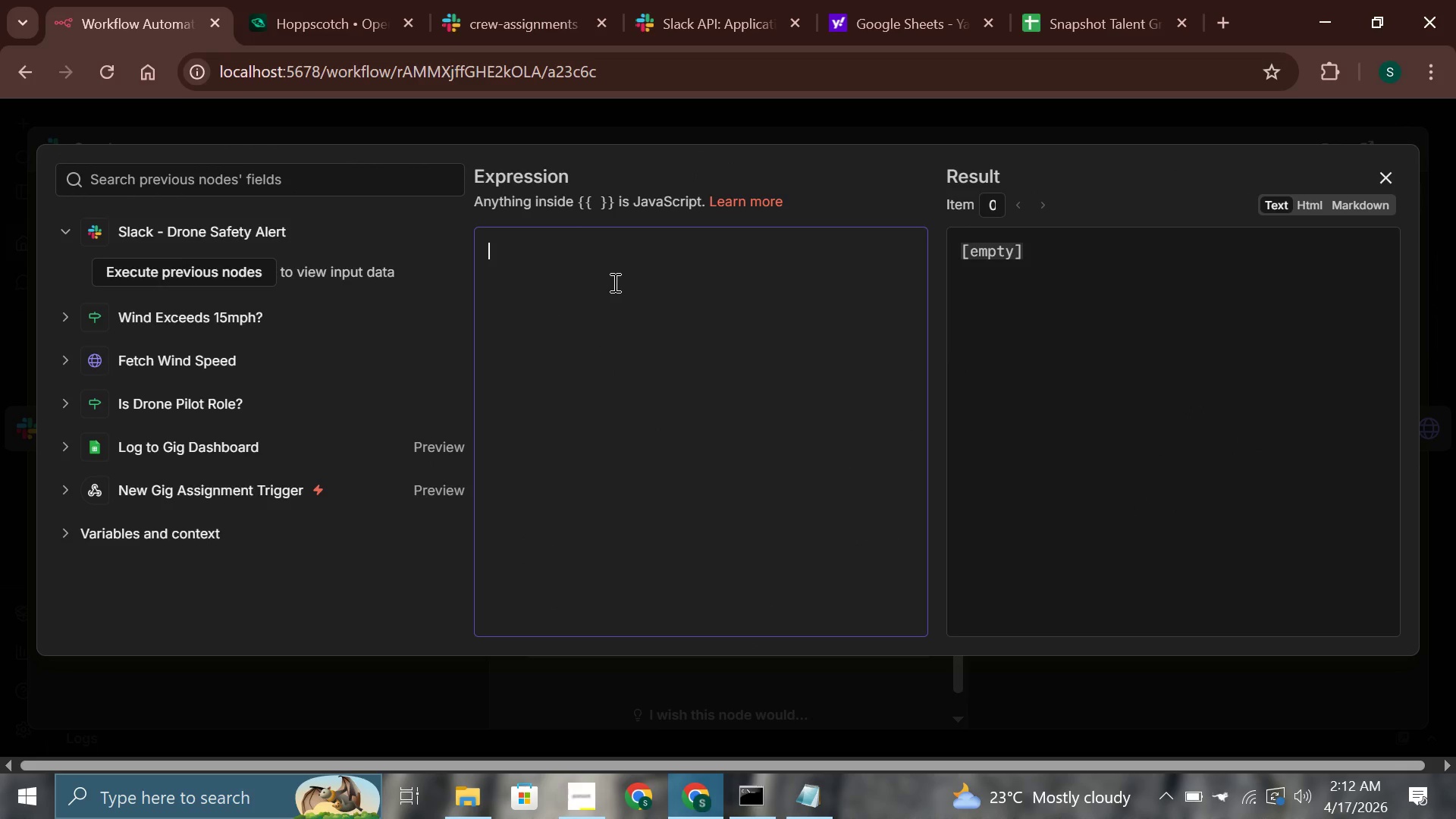 
key(Meta+Period)
 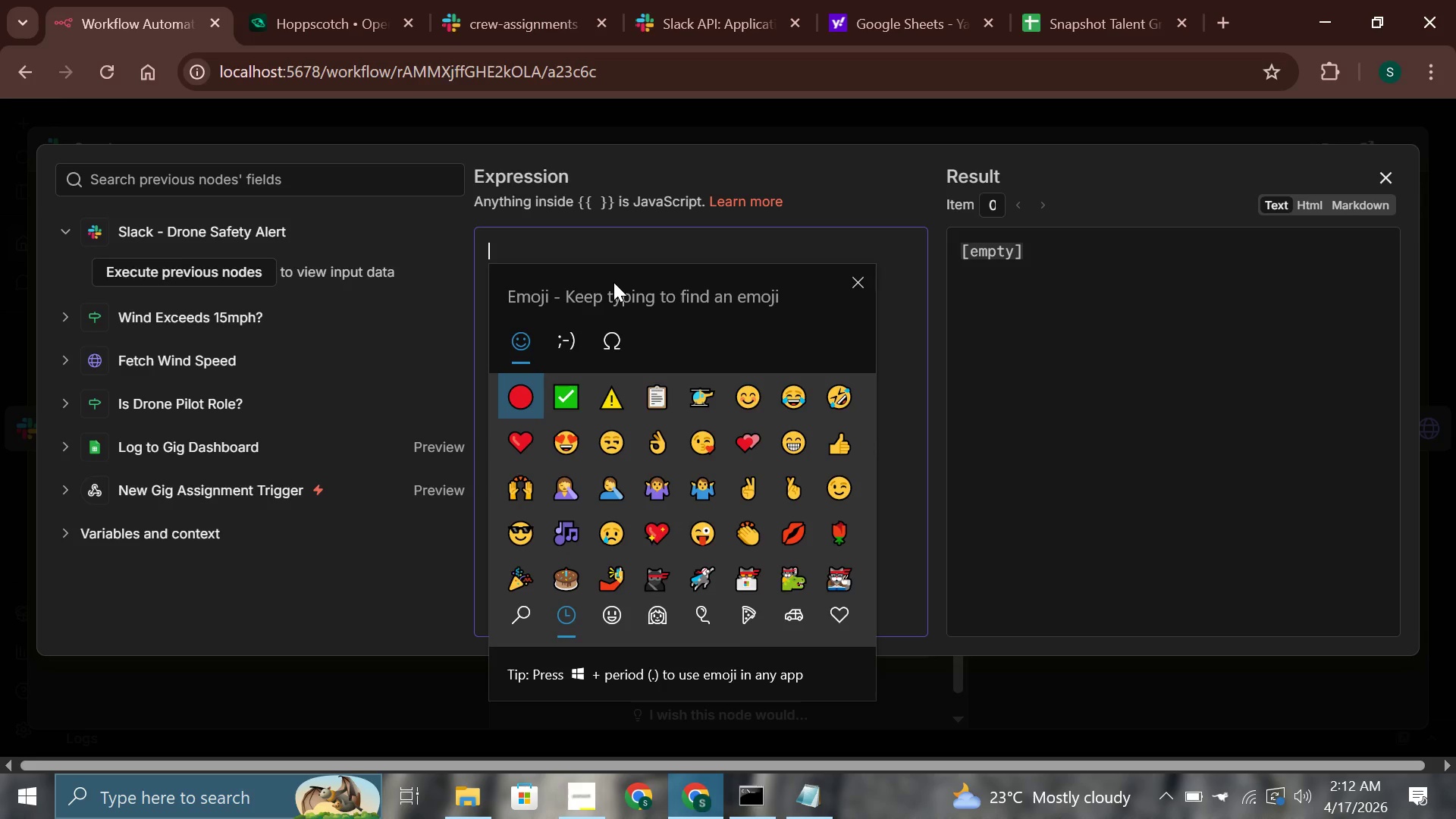 
type(hele)
key(Backspace)
key(Backspace)
type(li)
 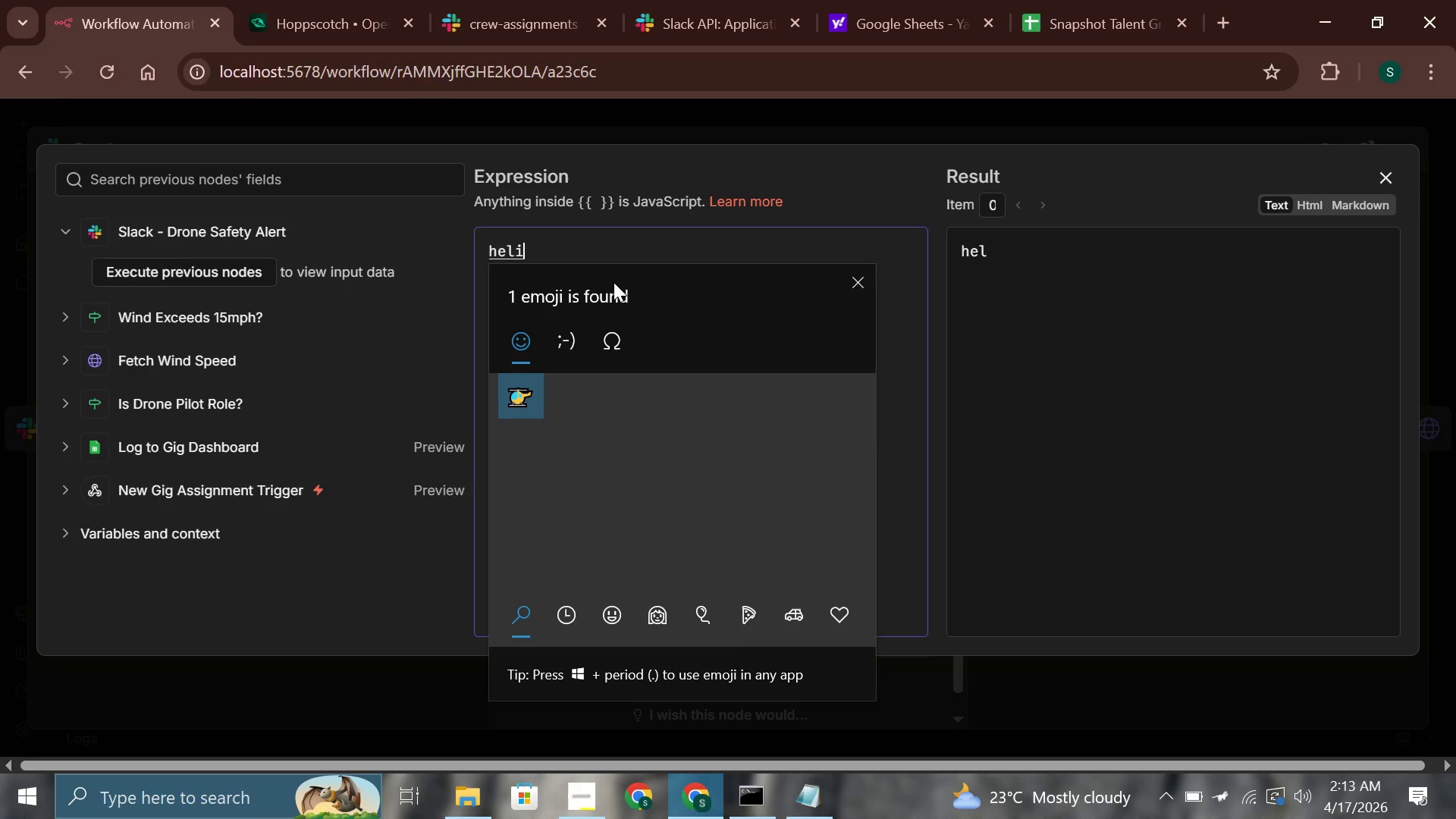 
key(Enter)
 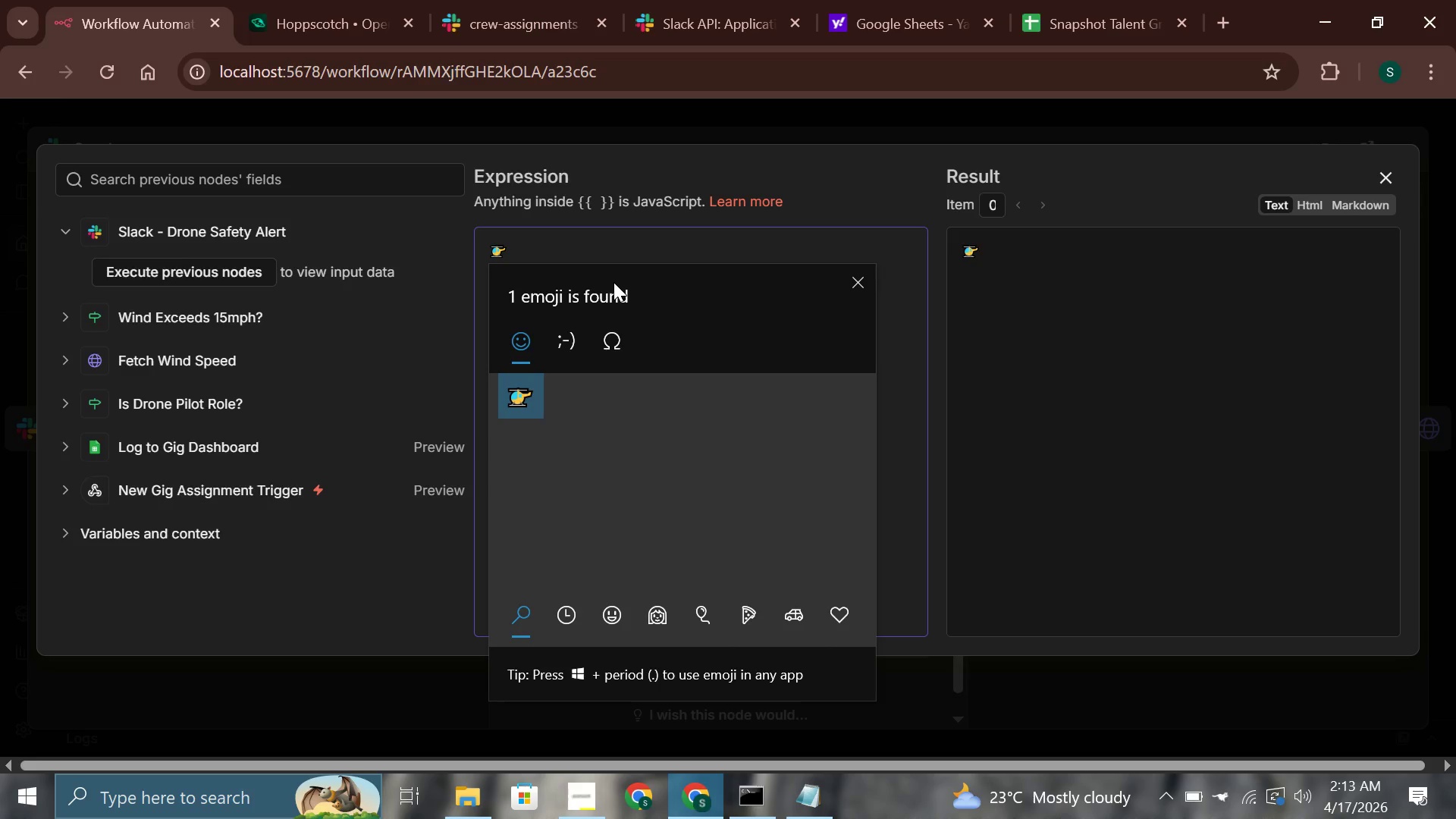 
key(Space)
 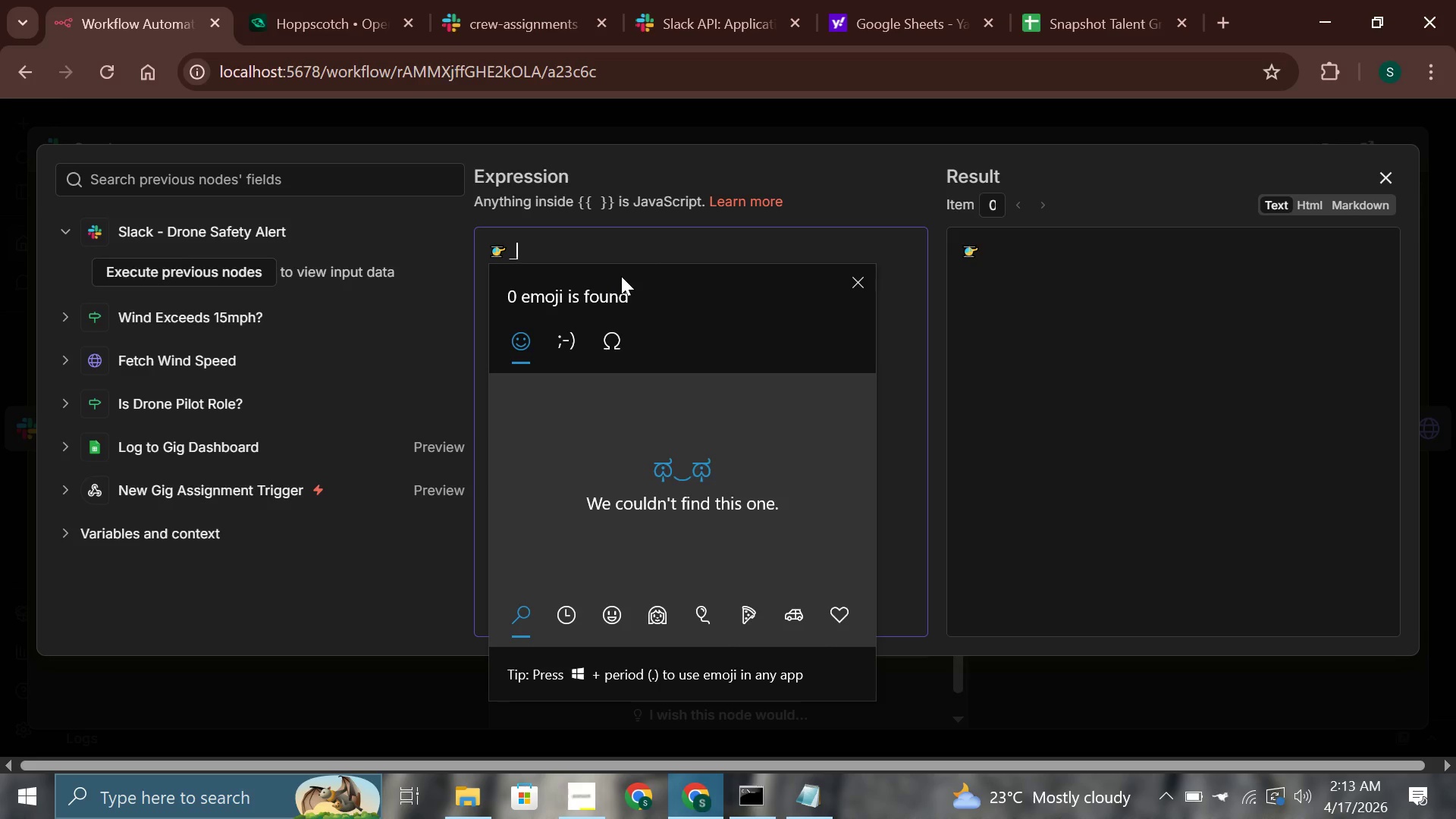 
key(Backspace)
 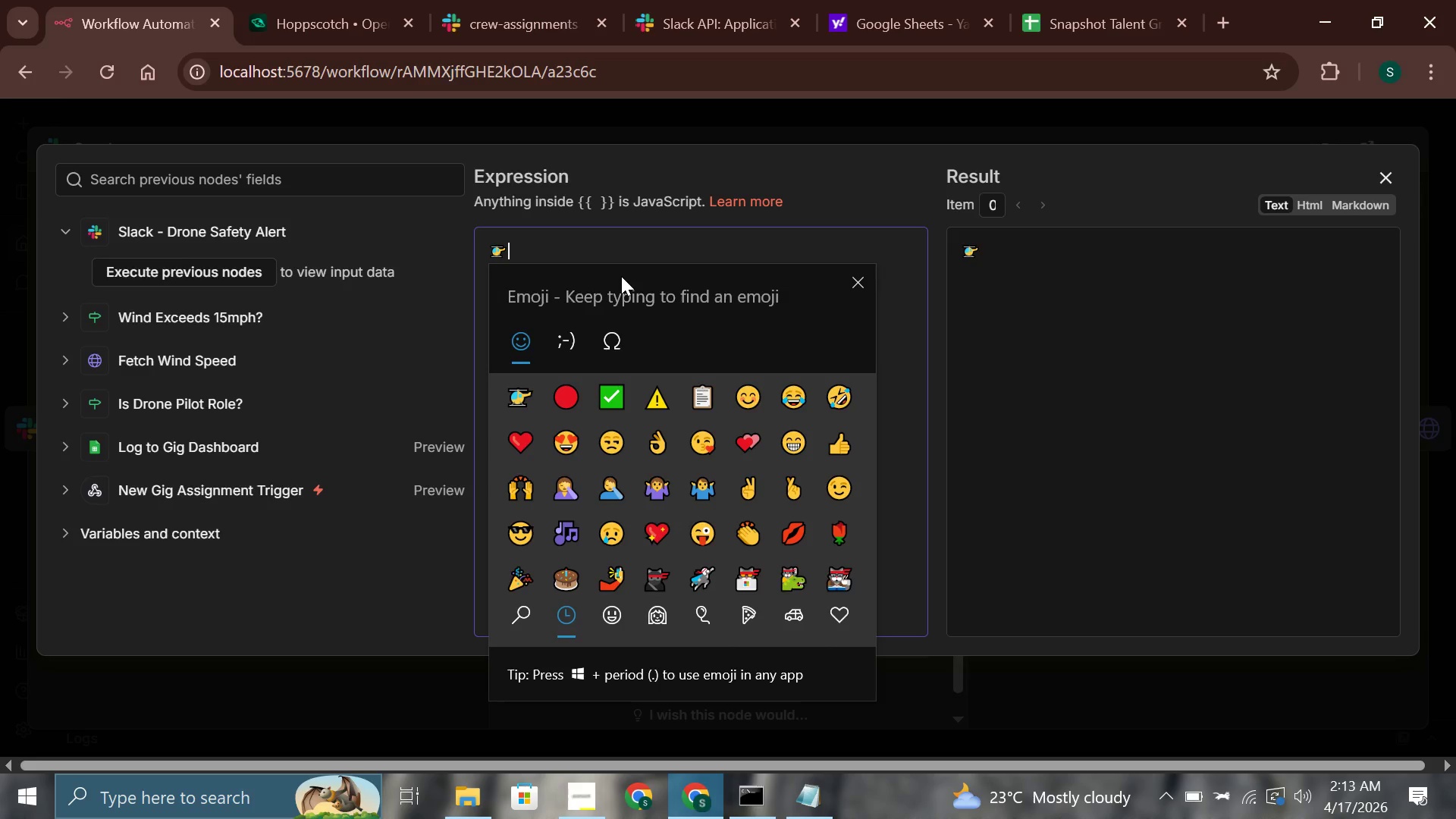 
key(Shift+8)
 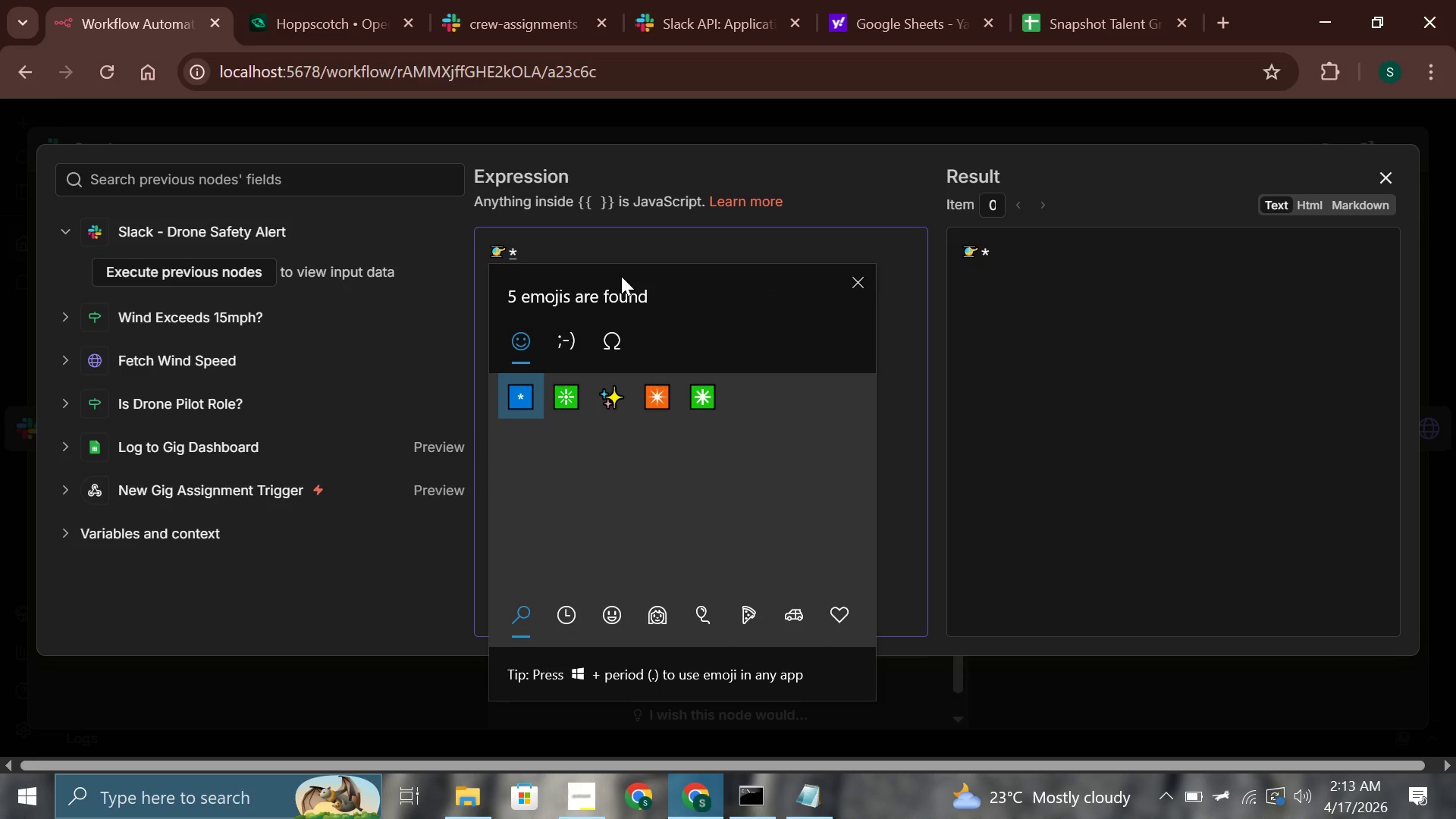 
key(Backspace)
 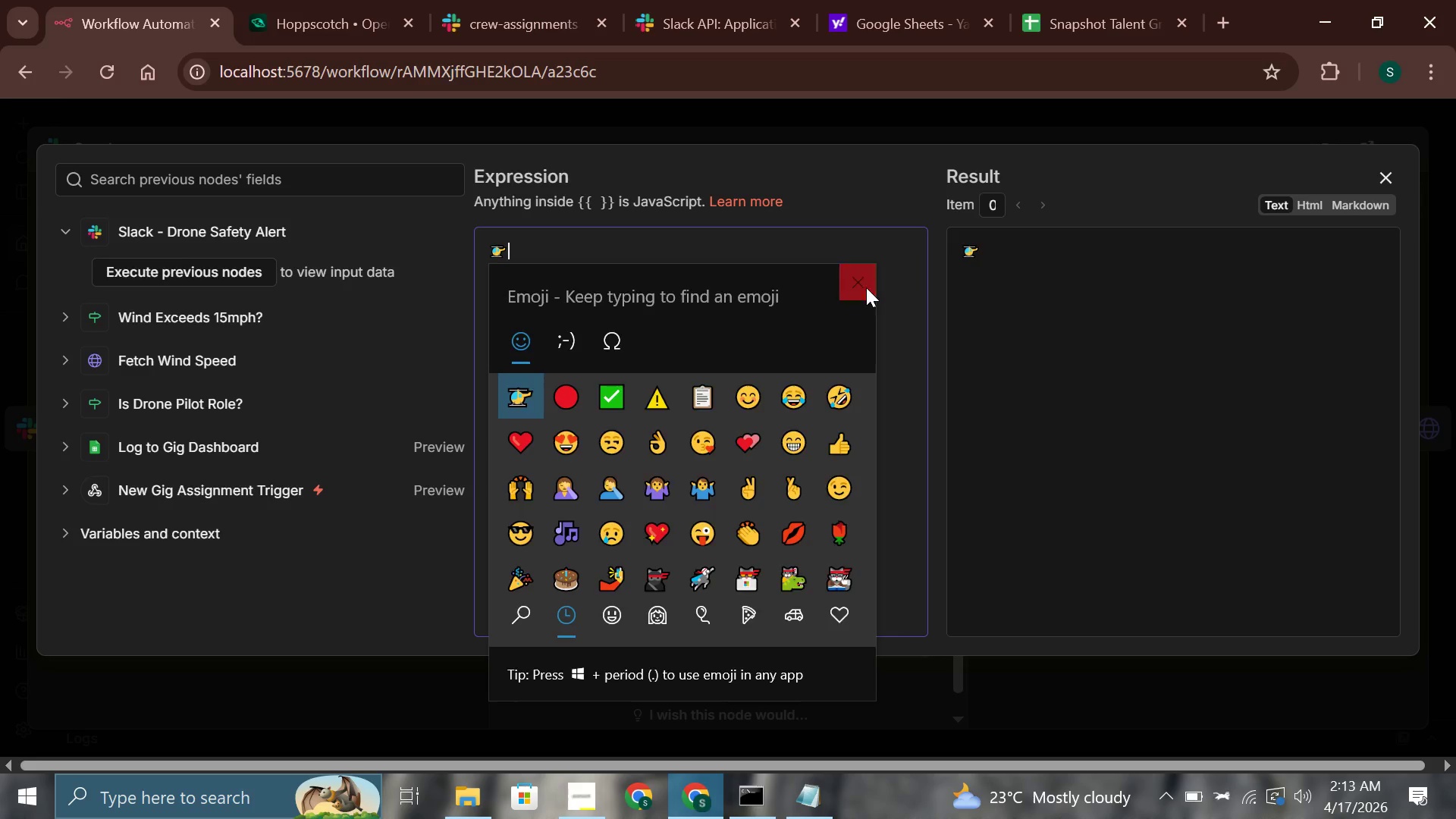 
key(Space)
 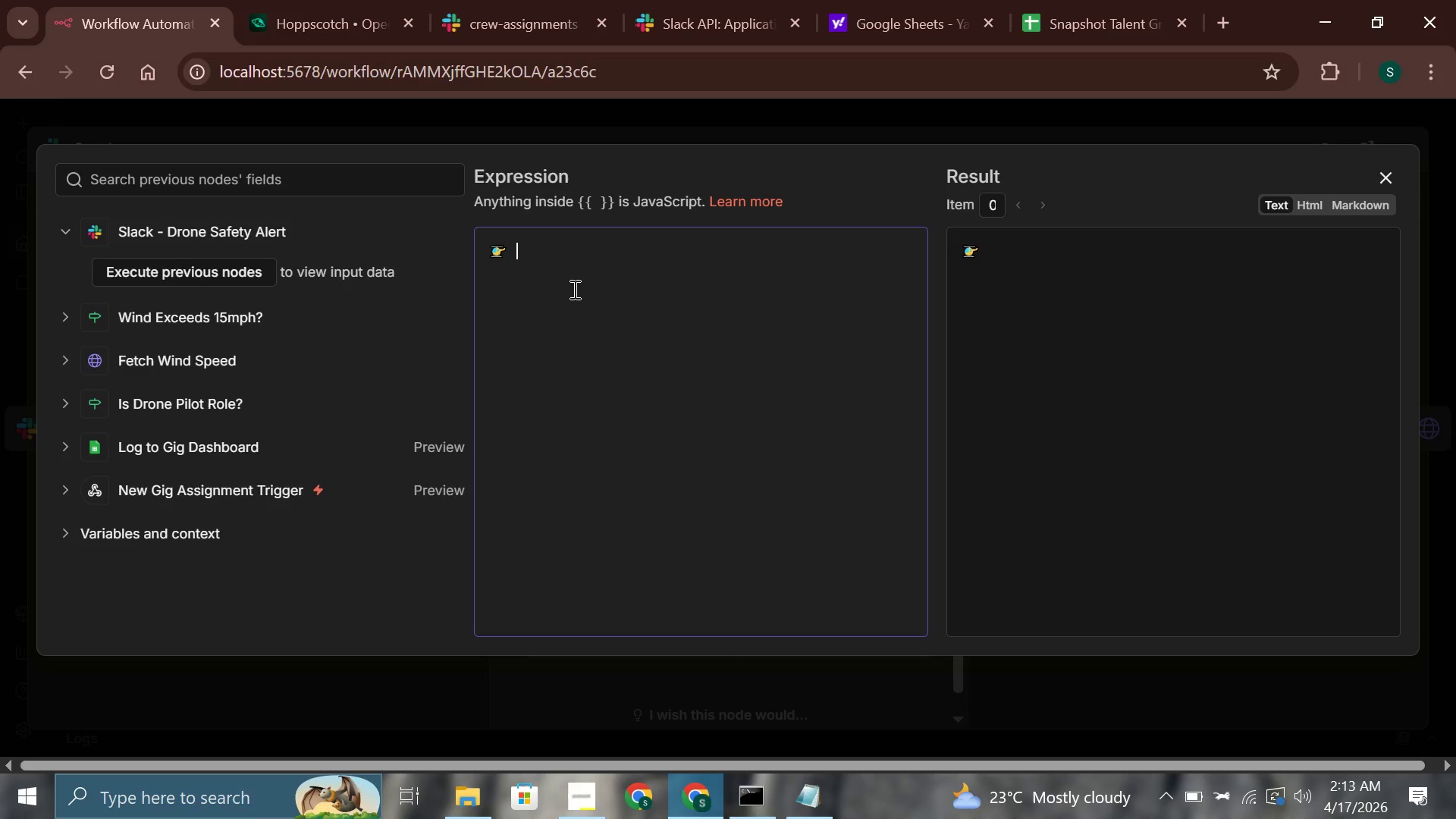 
key(Shift+8)
 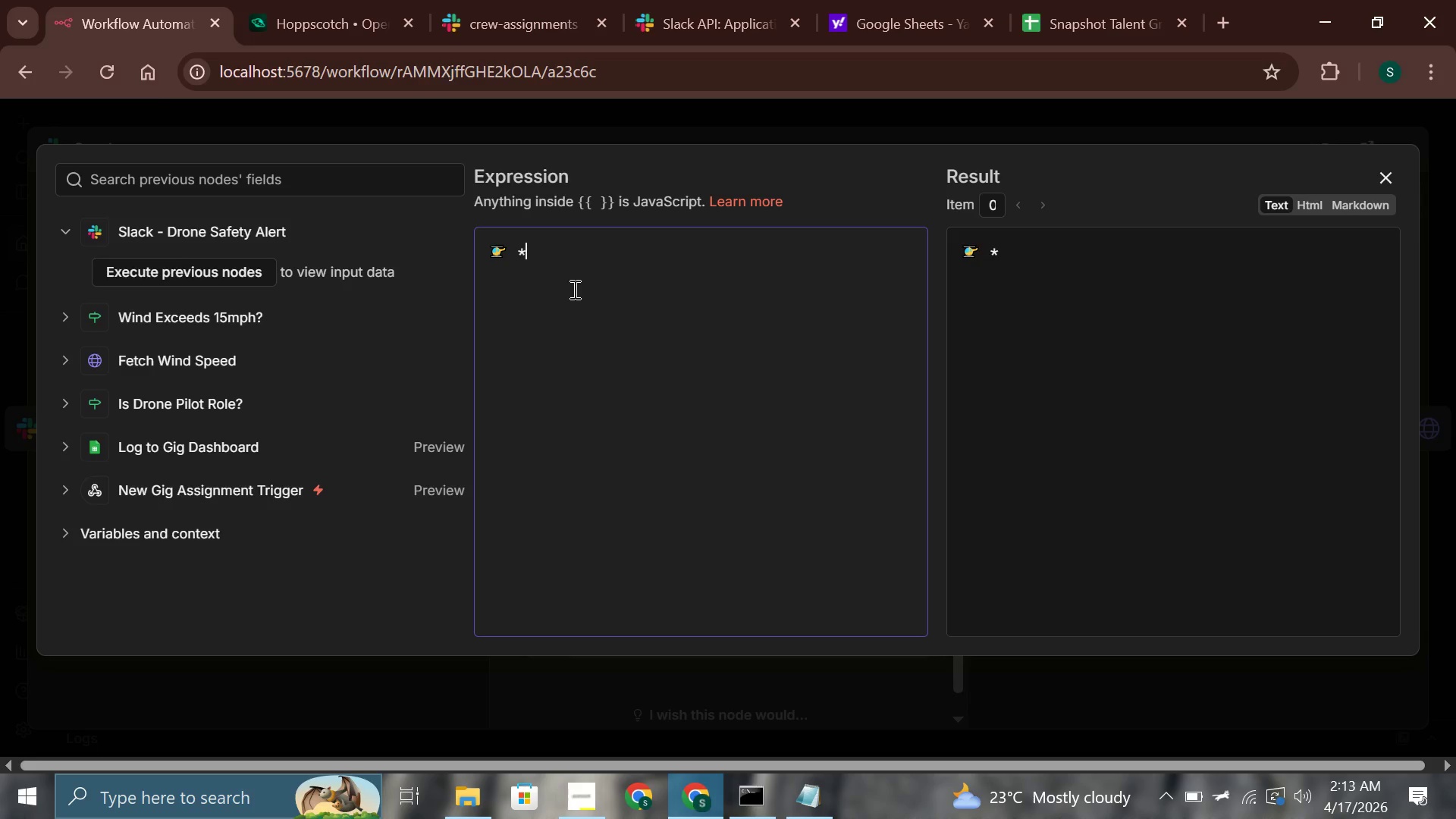 
key(Tab)
 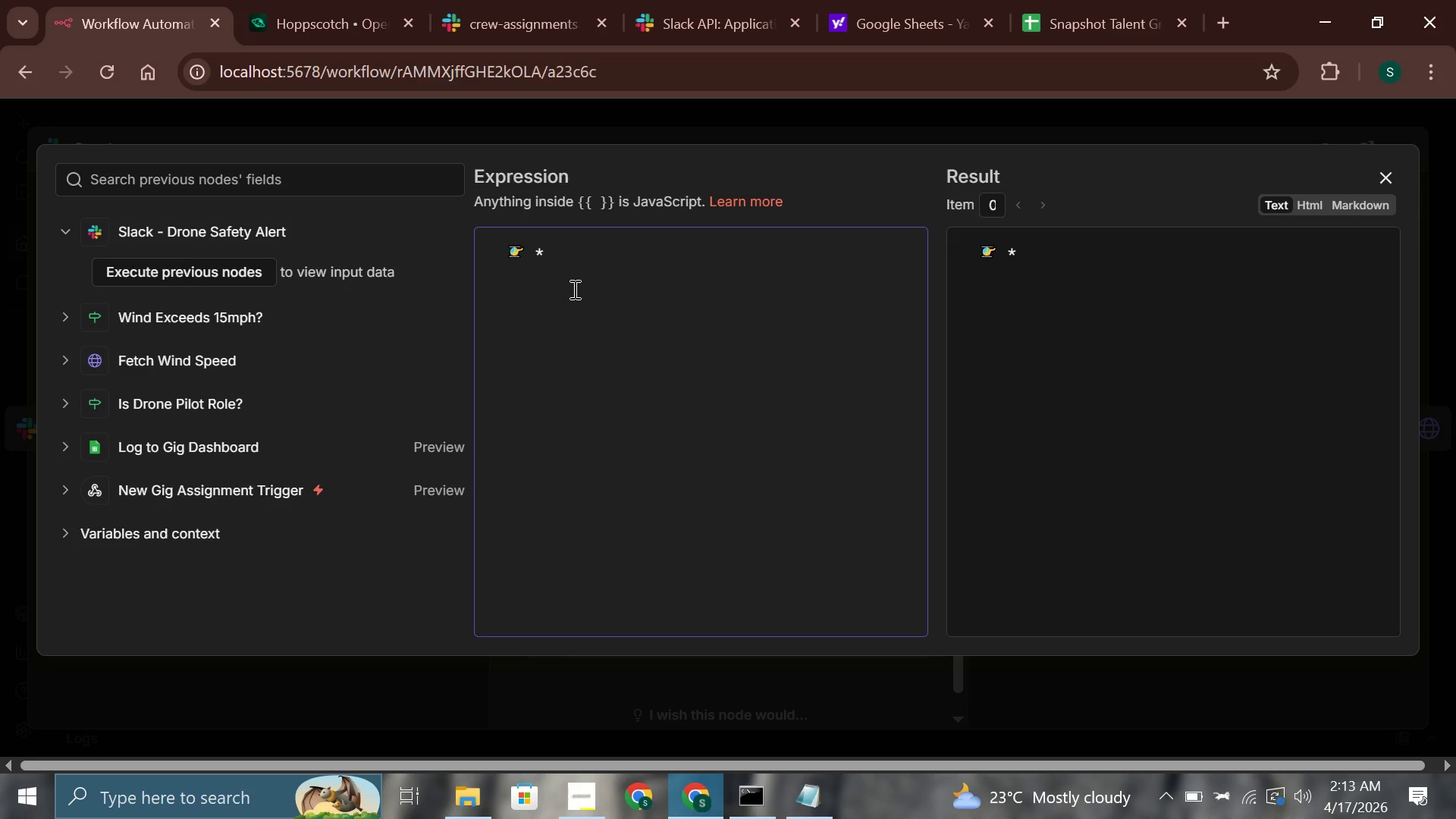 
key(Tab)
 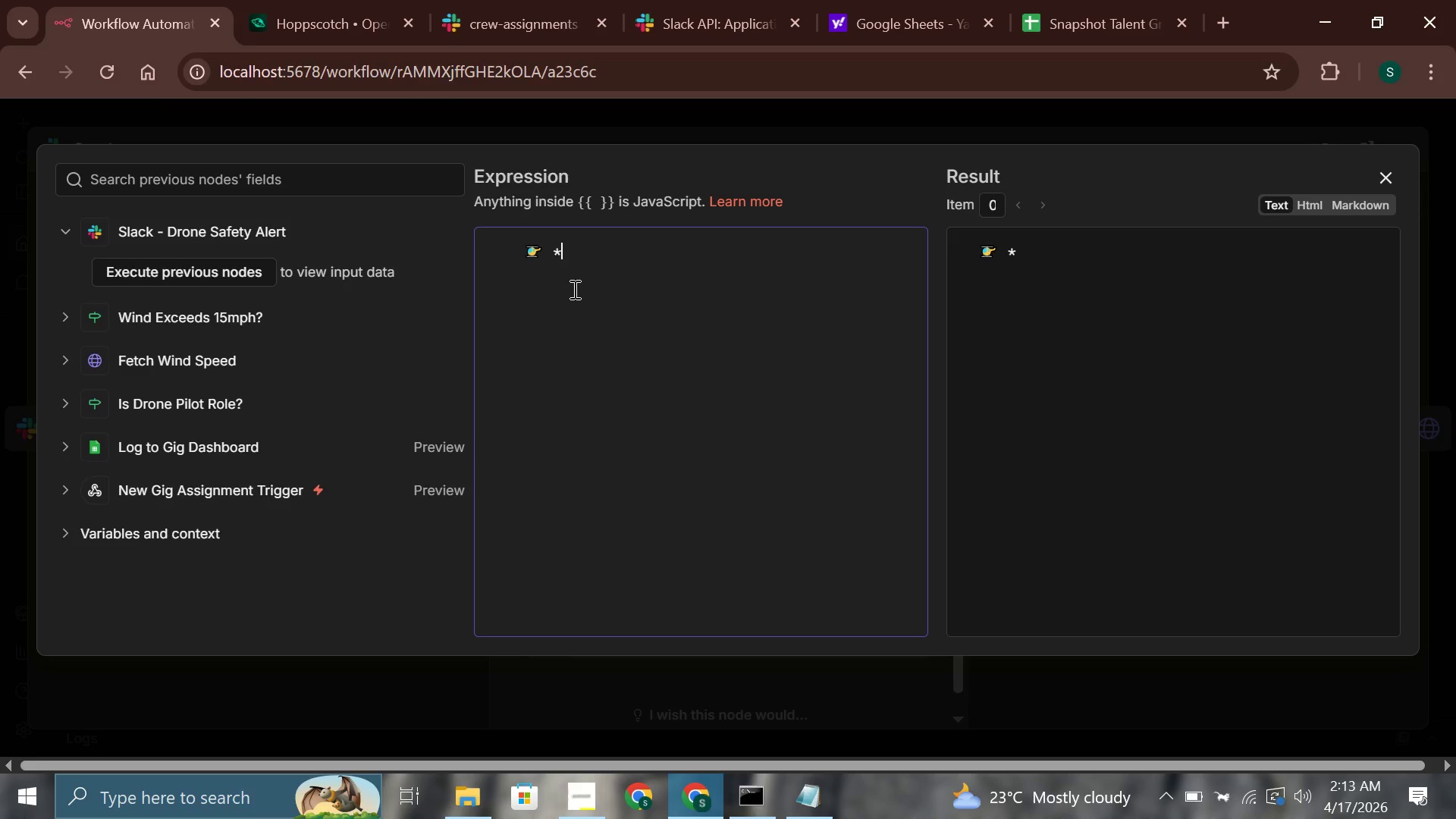 
key(Backspace)
 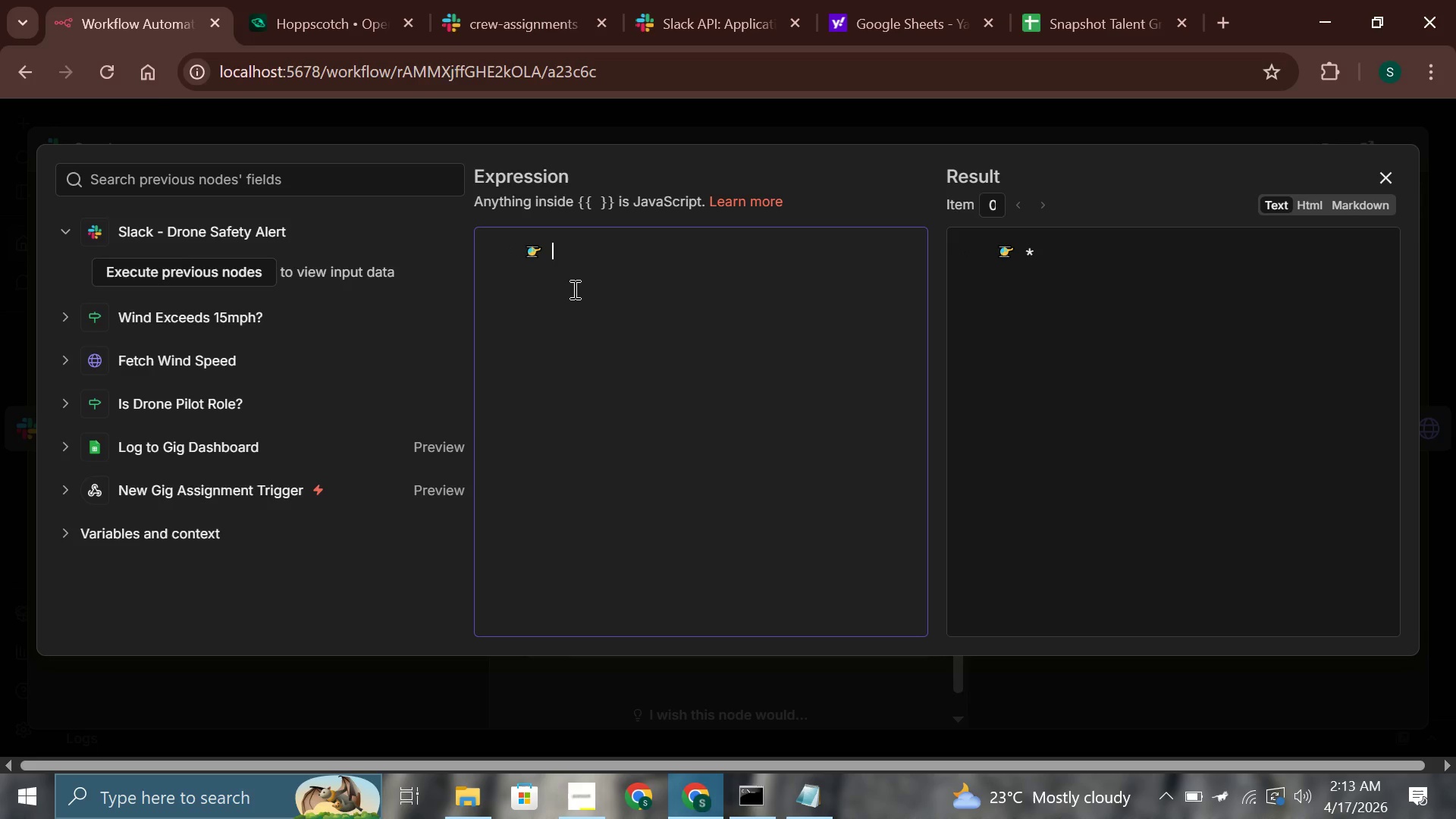 
key(Backspace)
 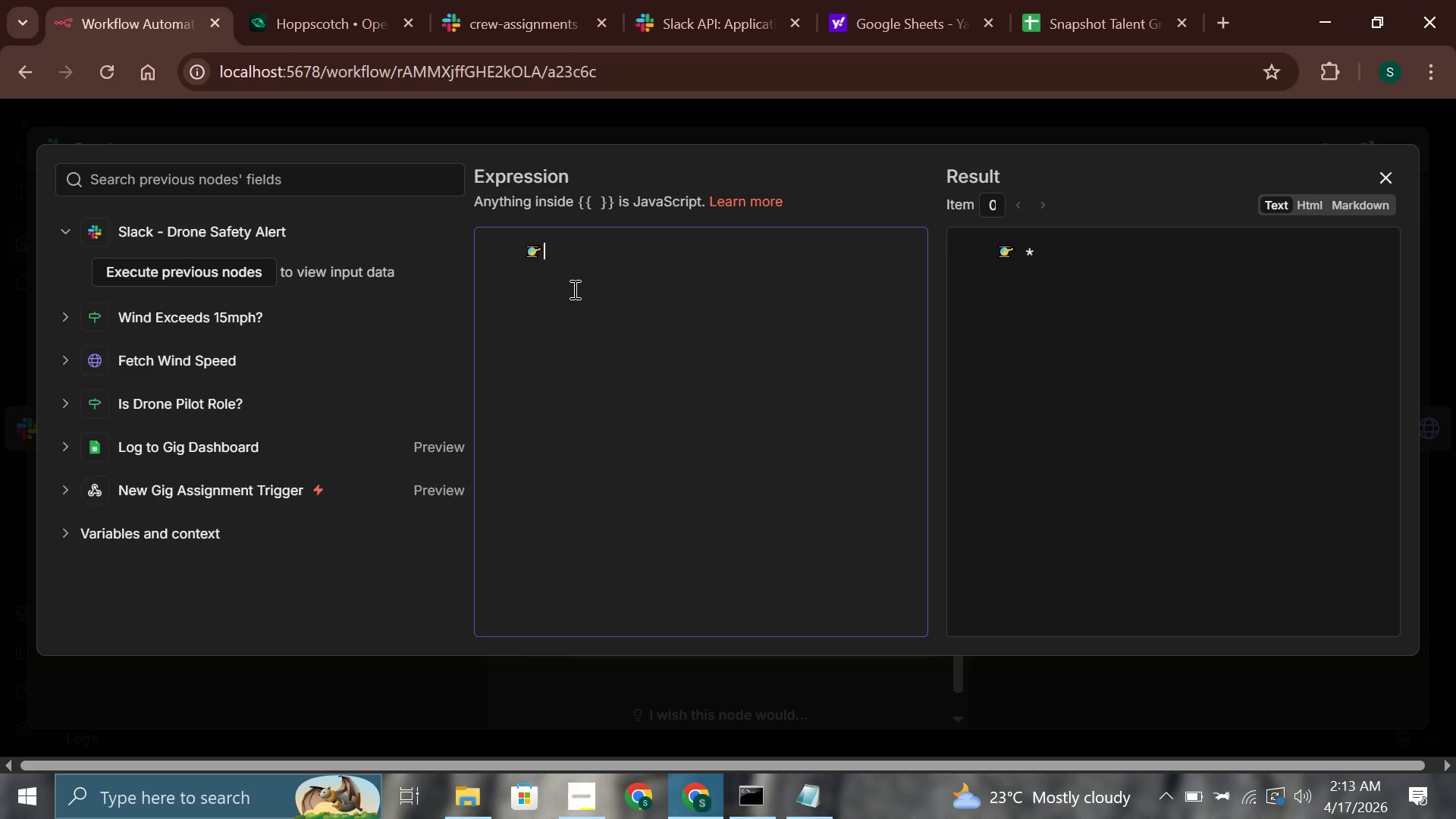 
key(Backspace)
 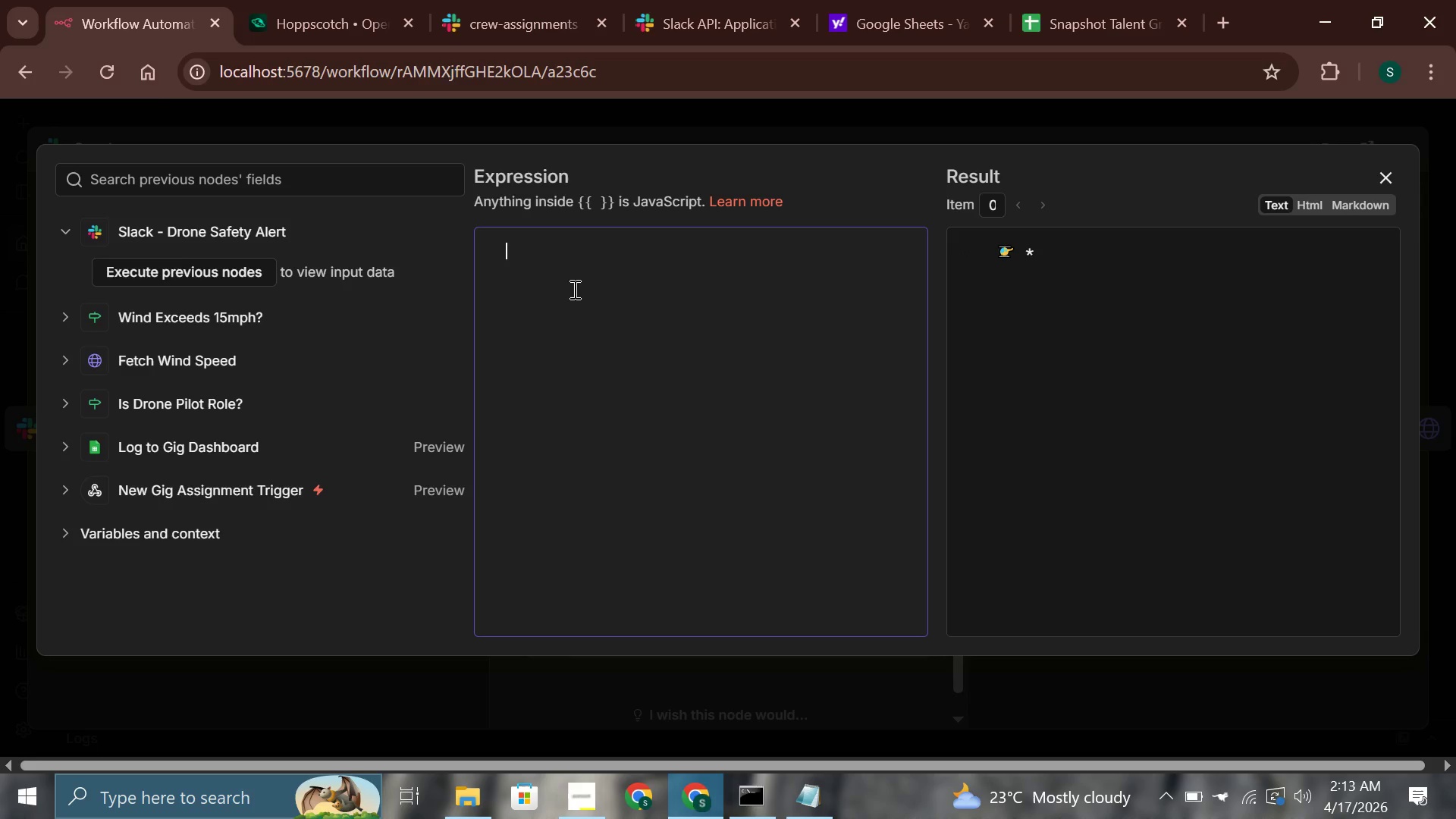 
key(Backspace)
 